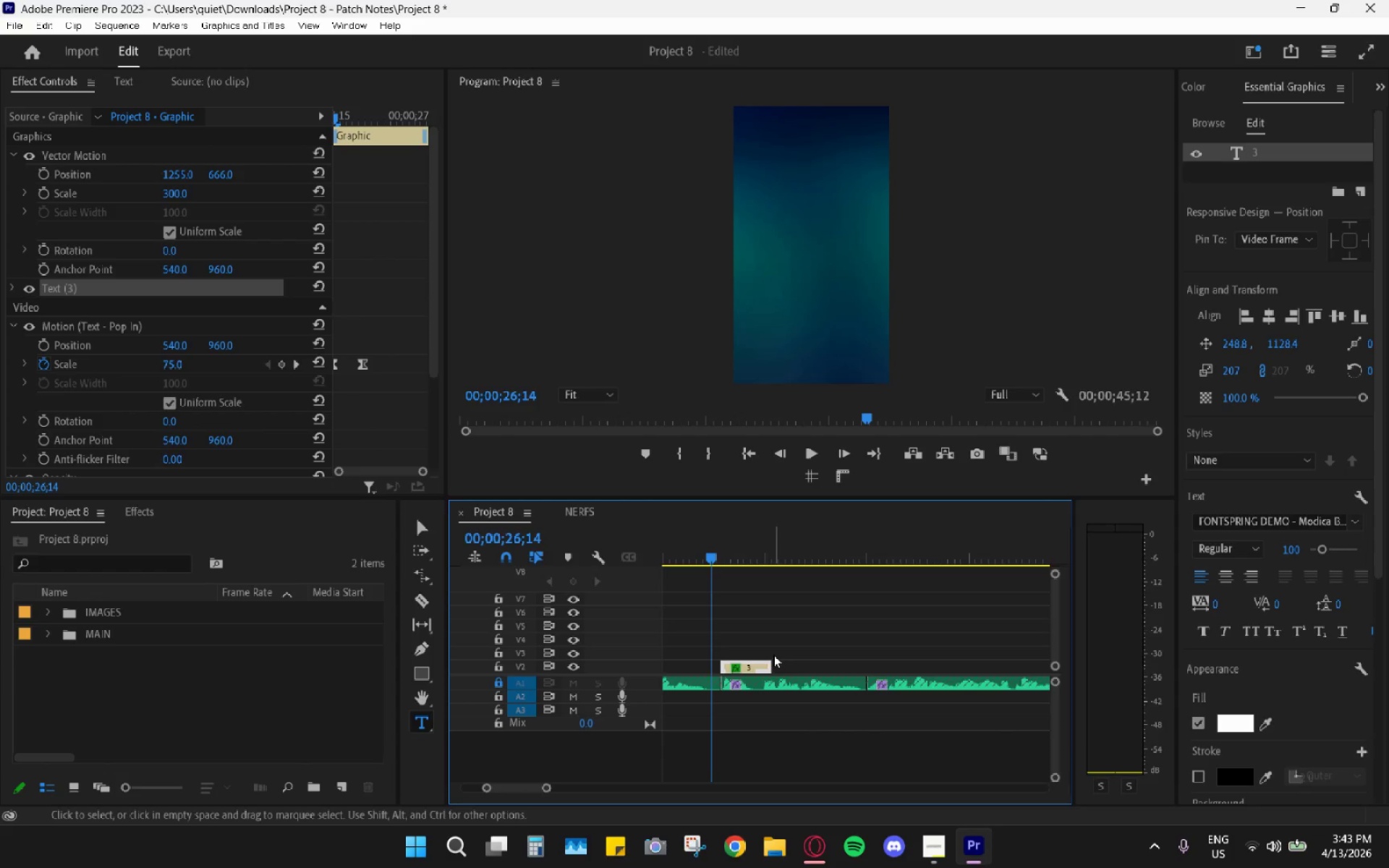 
key(Space)
 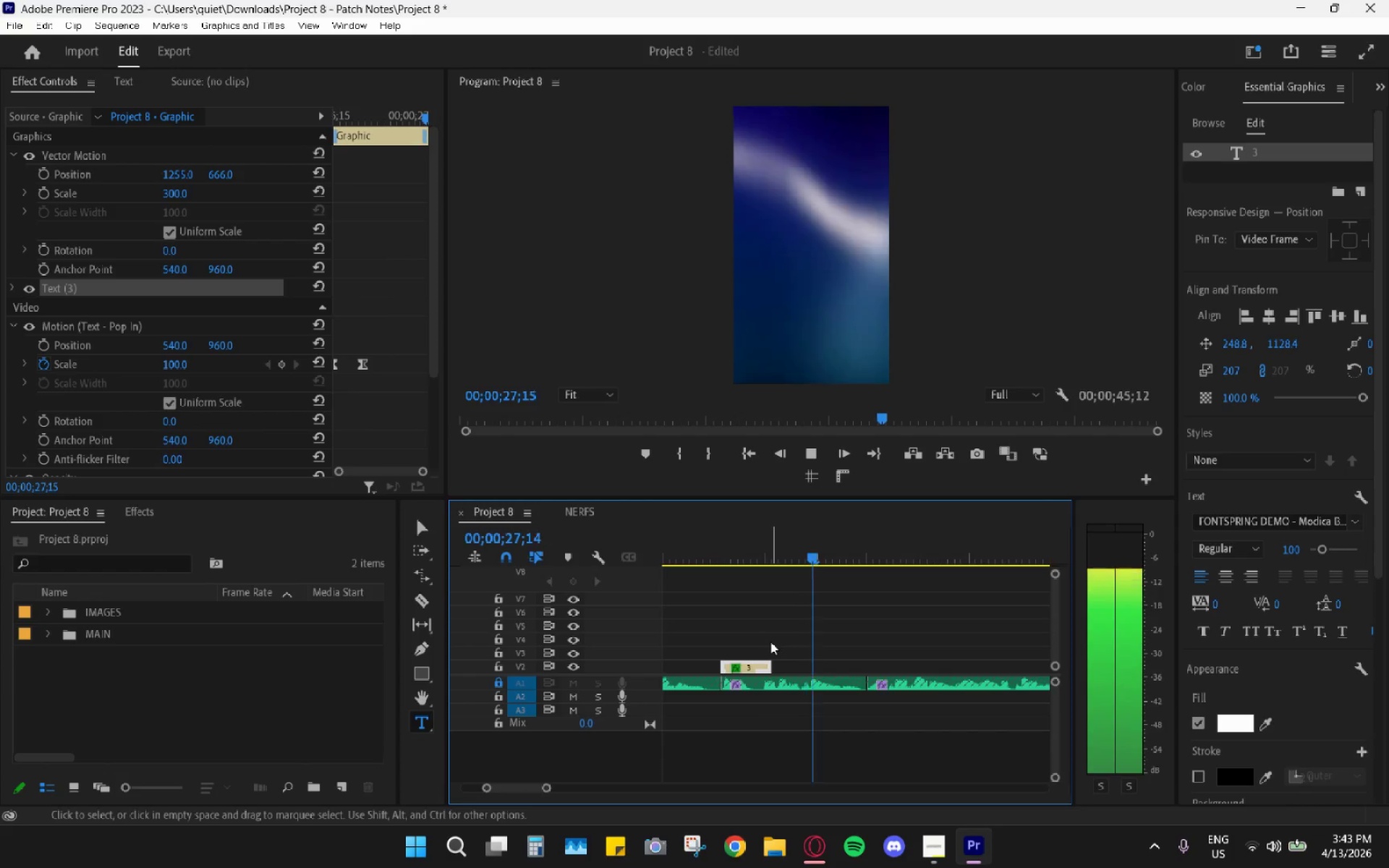 
key(Space)
 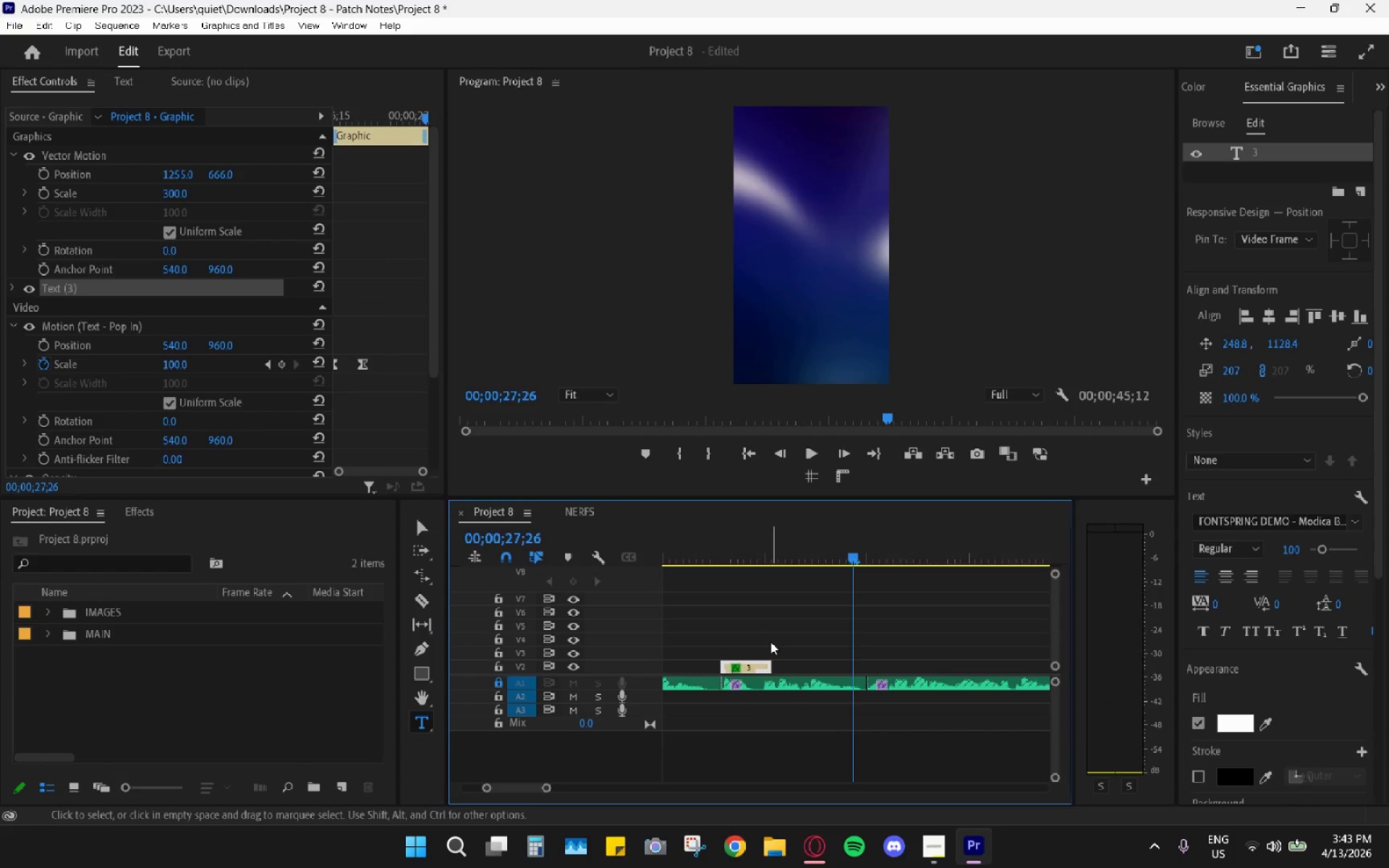 
hold_key(key=AltLeft, duration=0.94)
scroll: coordinate [770, 639], scroll_direction: down, amount: 6.0
 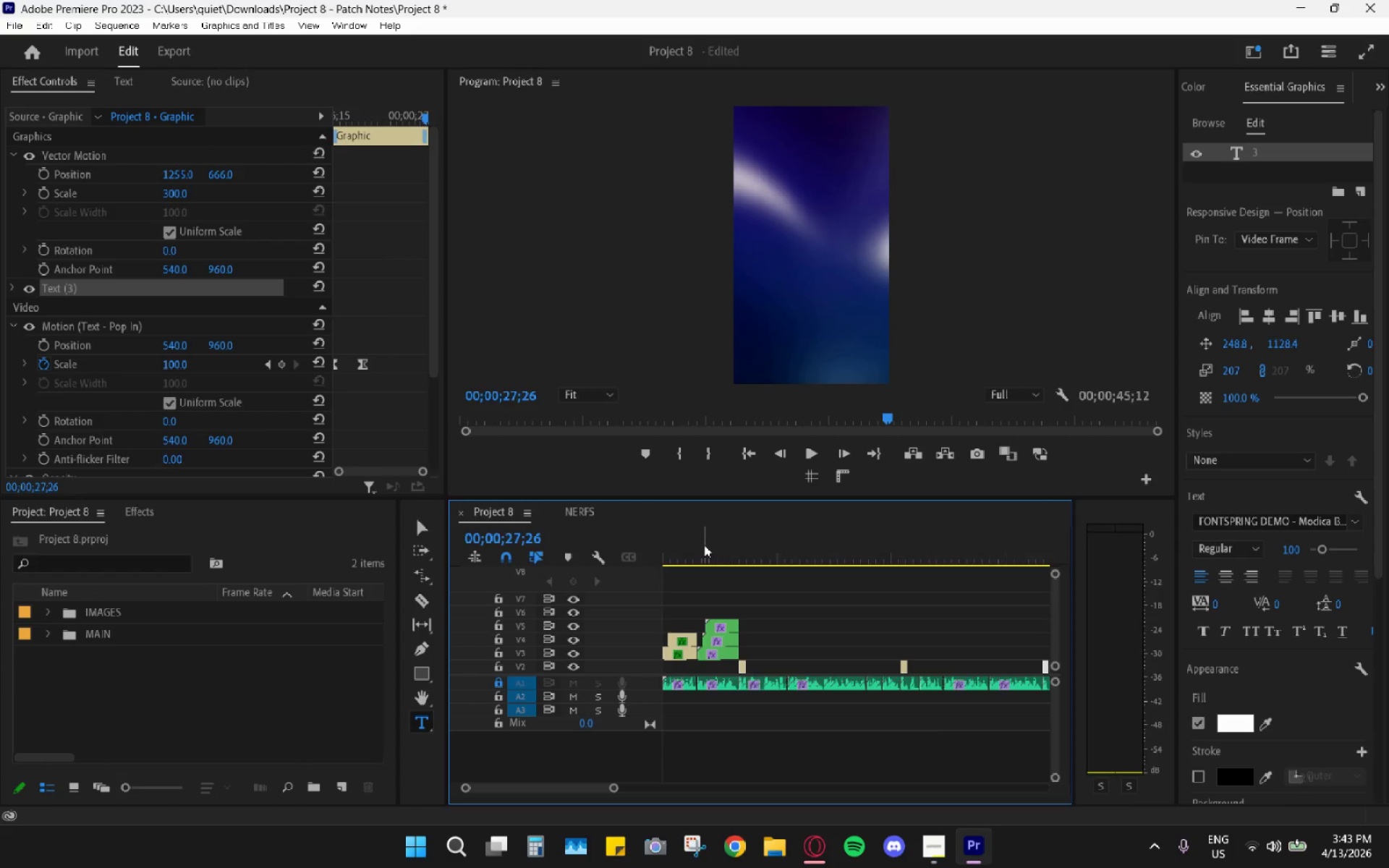 
left_click([704, 545])
 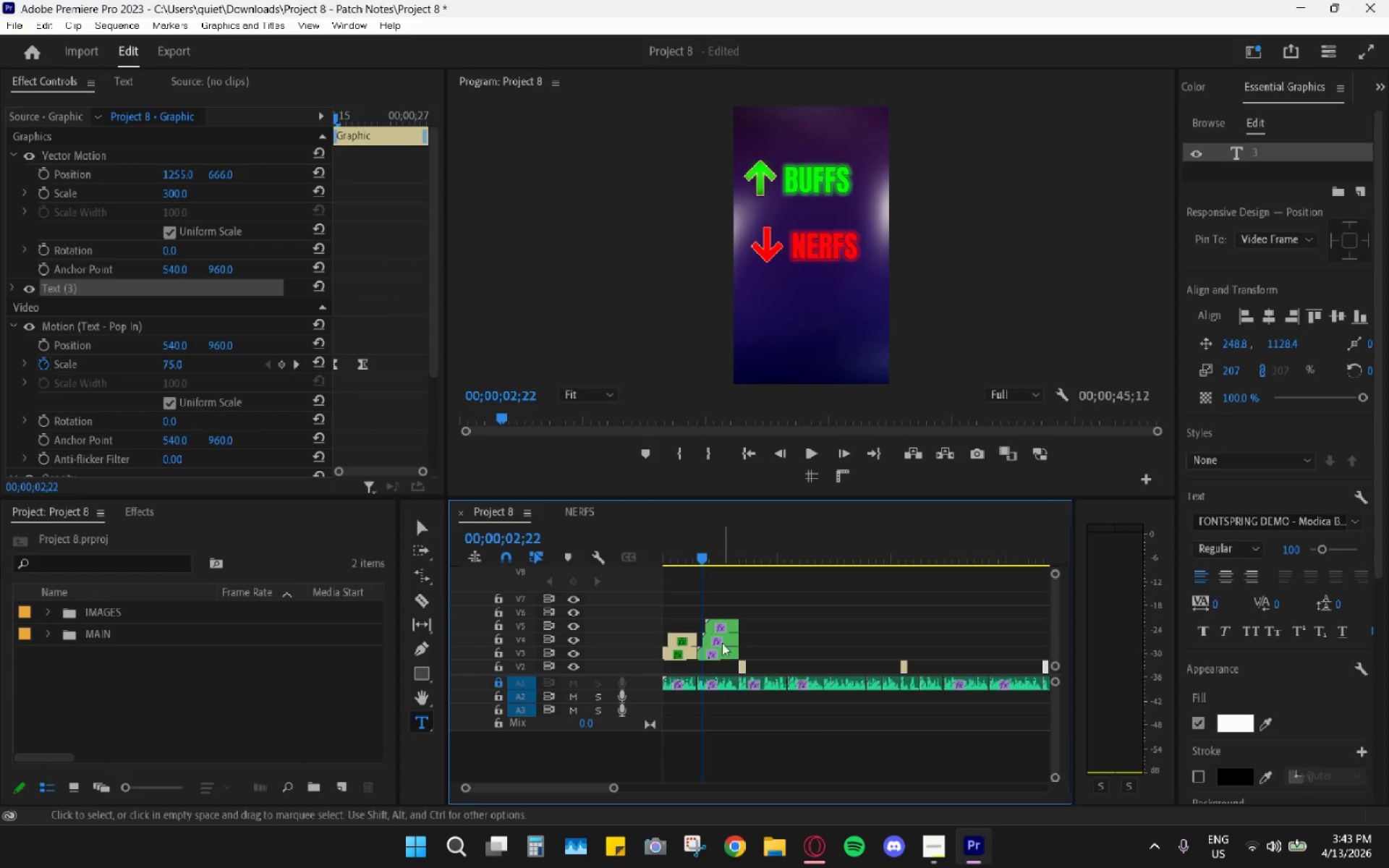 
key(Space)
 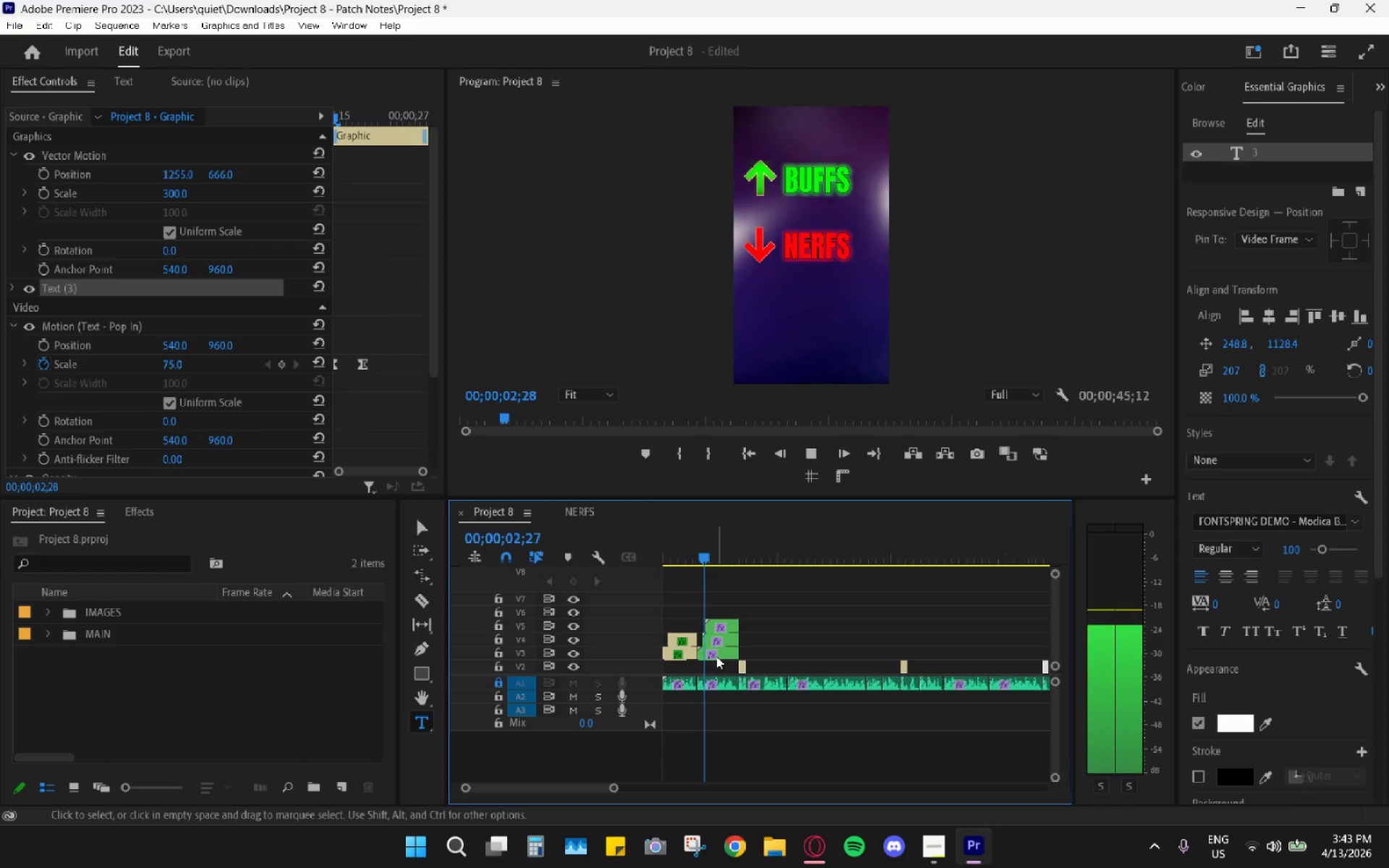 
key(Space)
 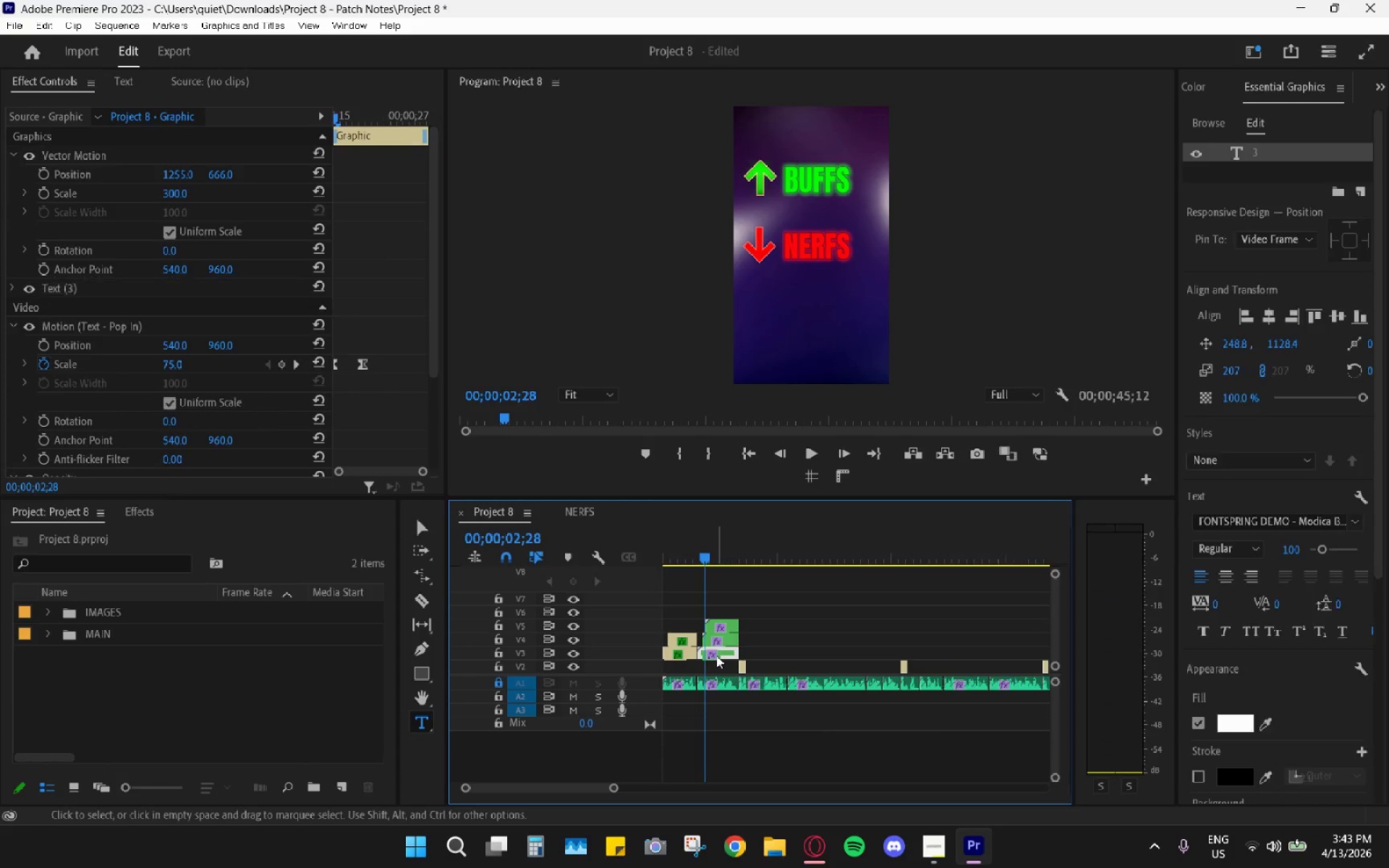 
key(Control+C)
 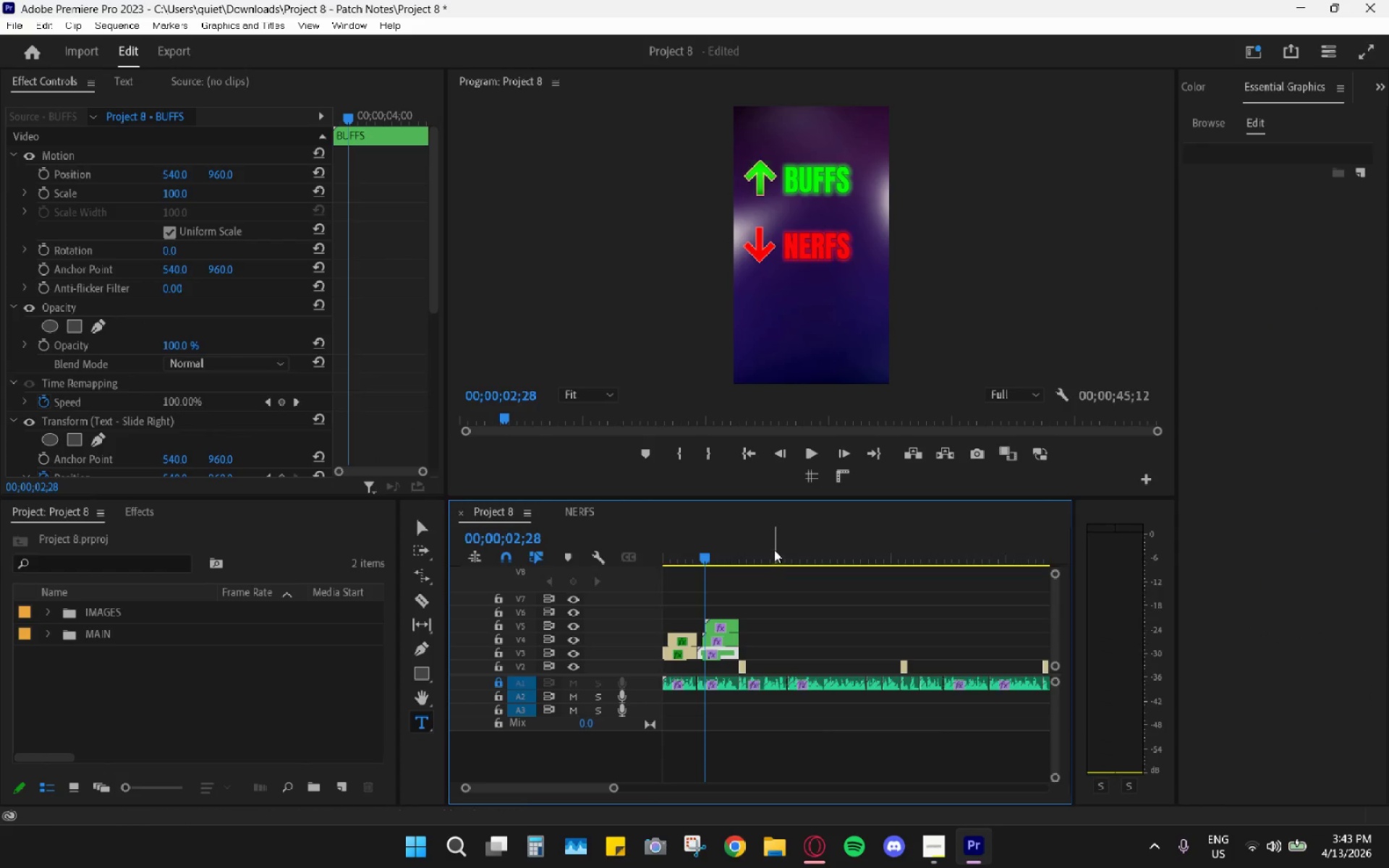 
left_click([774, 548])
 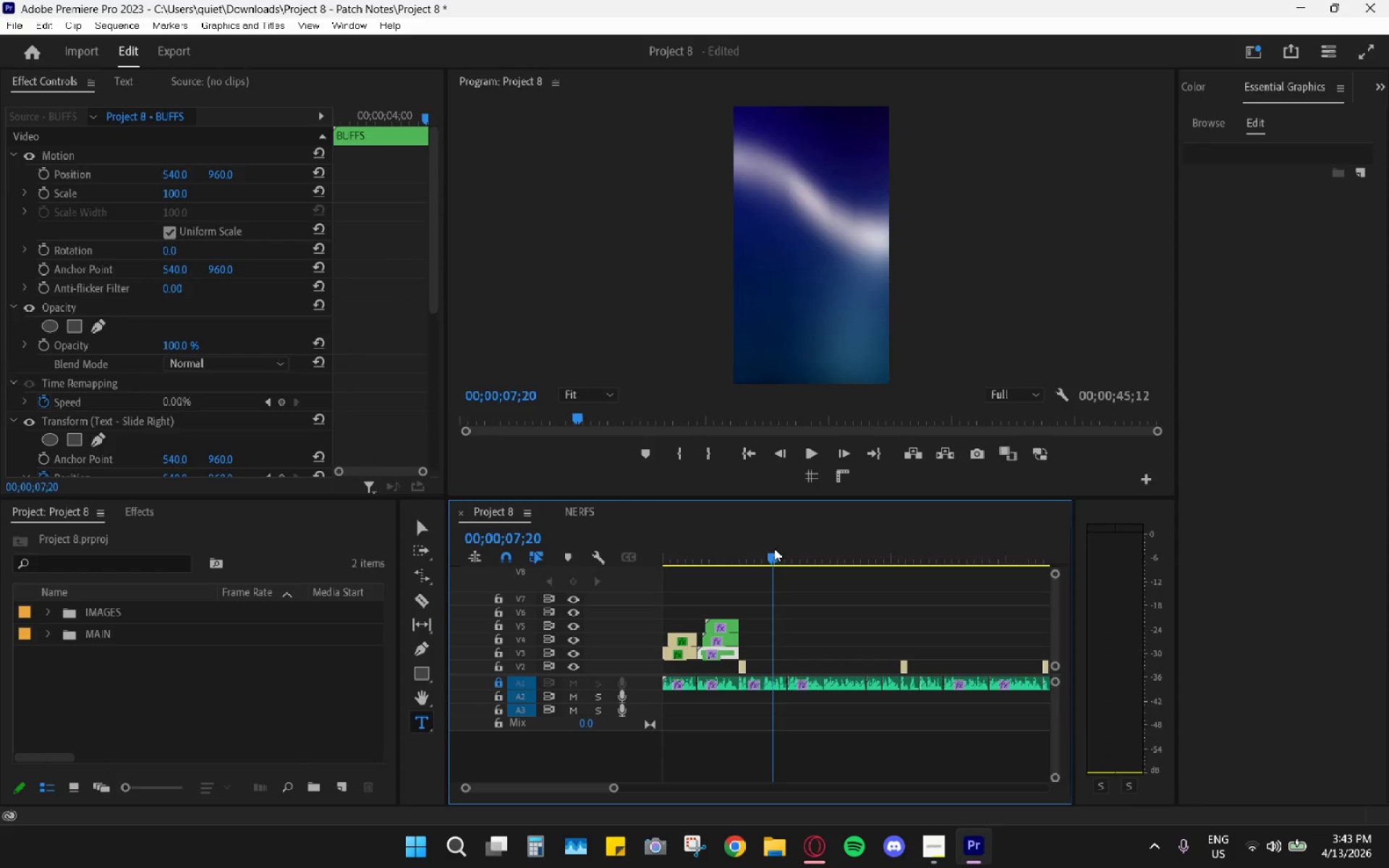 
key(Control+ControlLeft)
 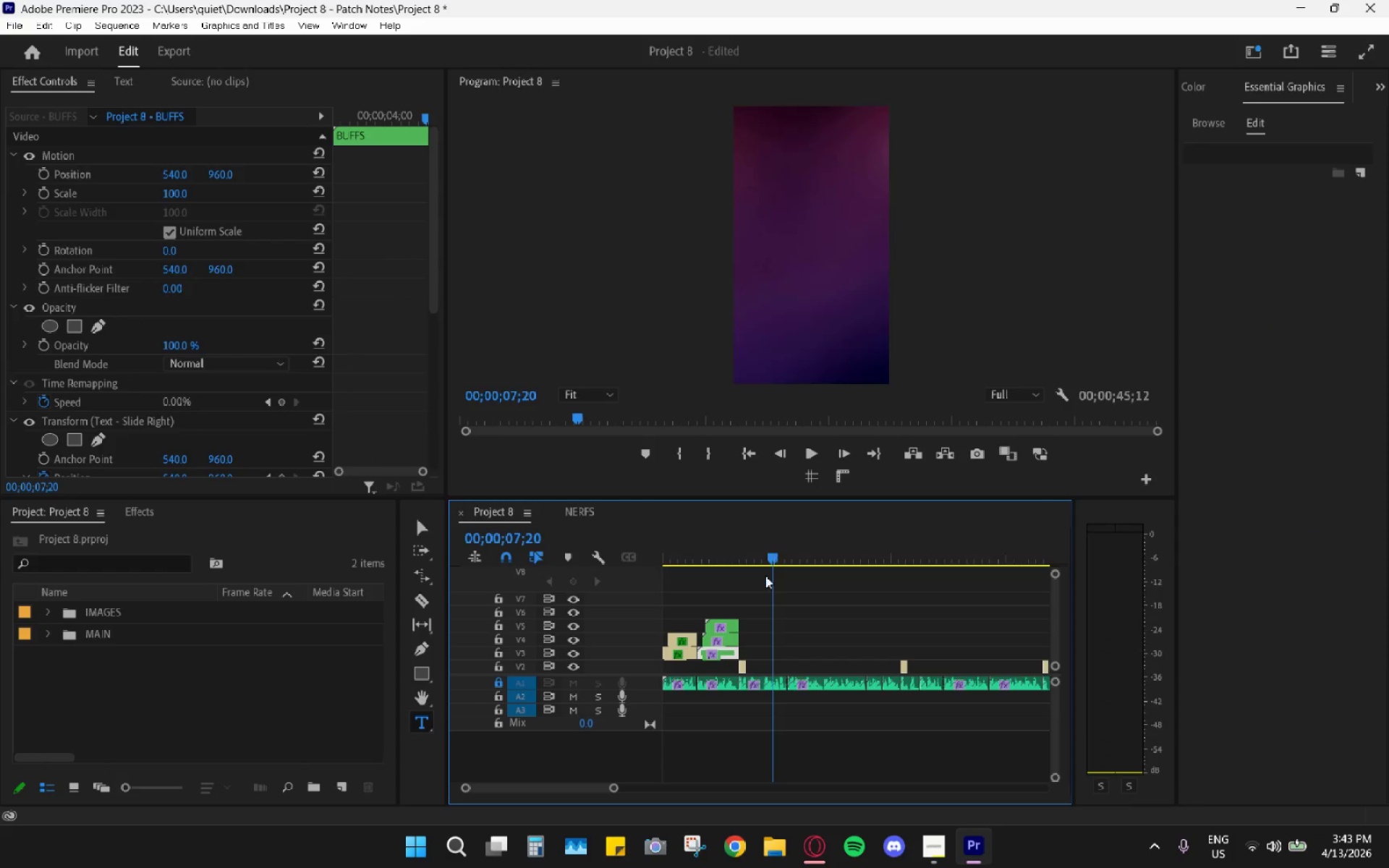 
key(Control+V)
 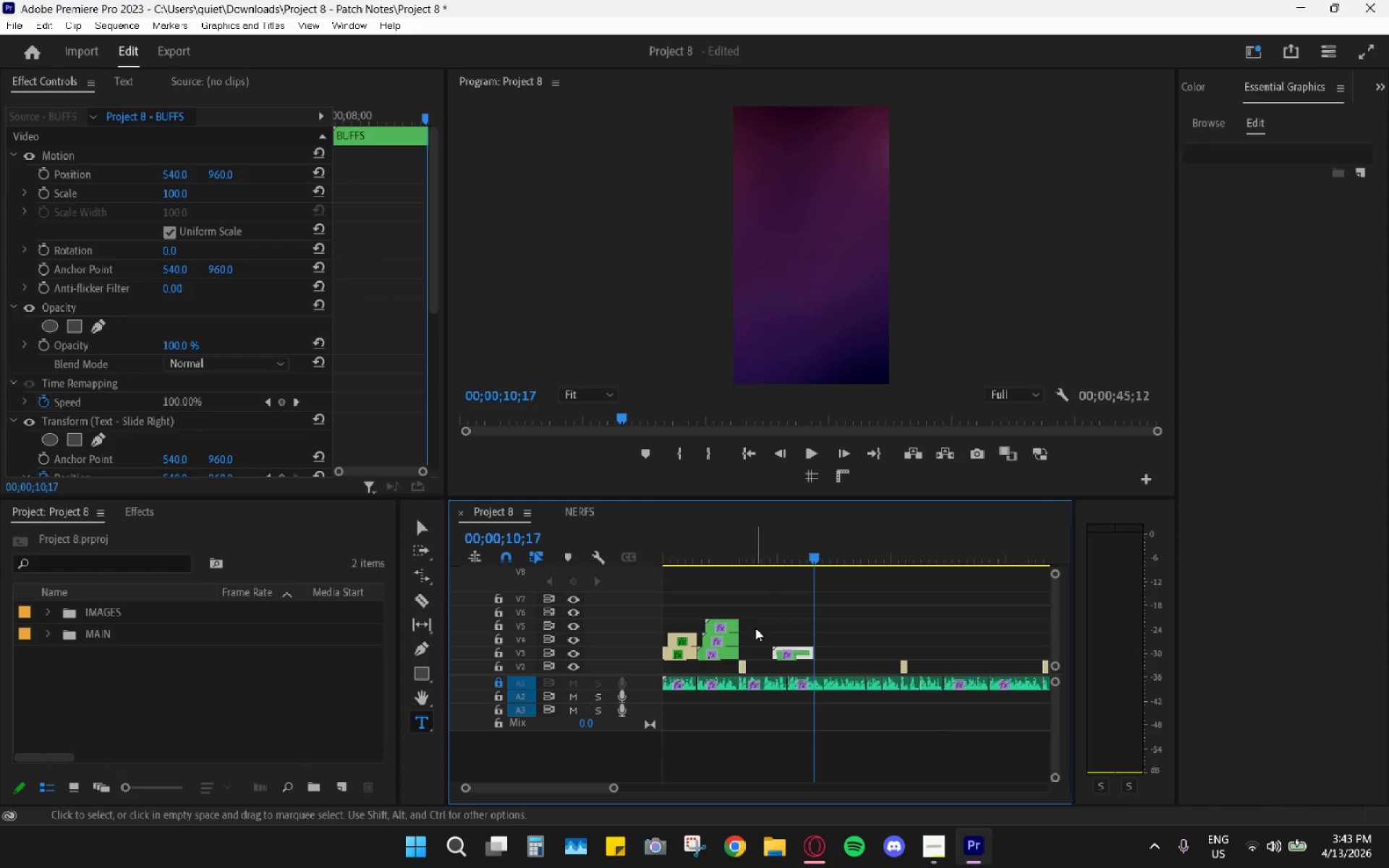 
hold_key(key=AltLeft, duration=0.58)
scroll: coordinate [755, 628], scroll_direction: up, amount: 11.0
 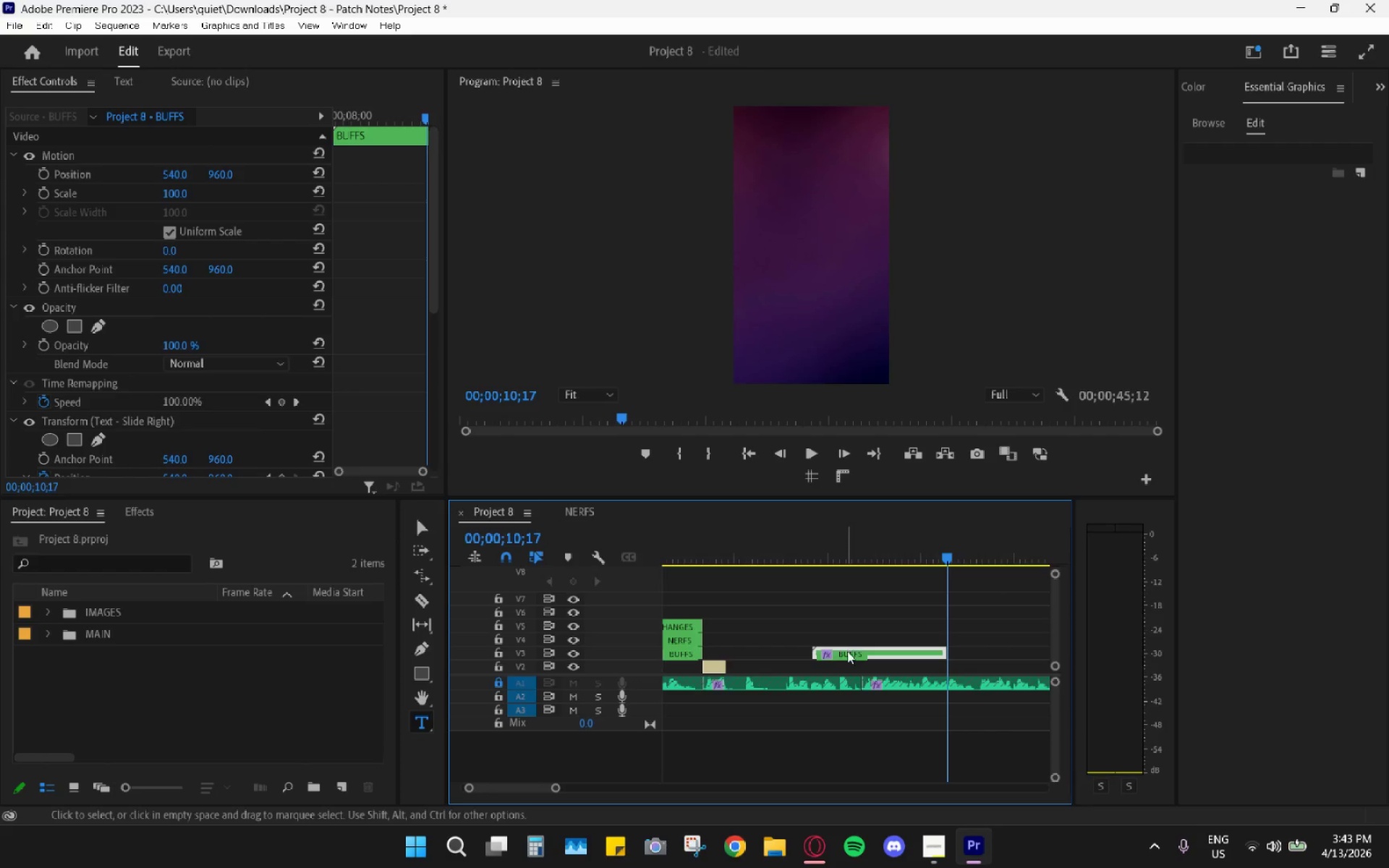 
left_click_drag(start_coordinate=[849, 652], to_coordinate=[771, 666])
 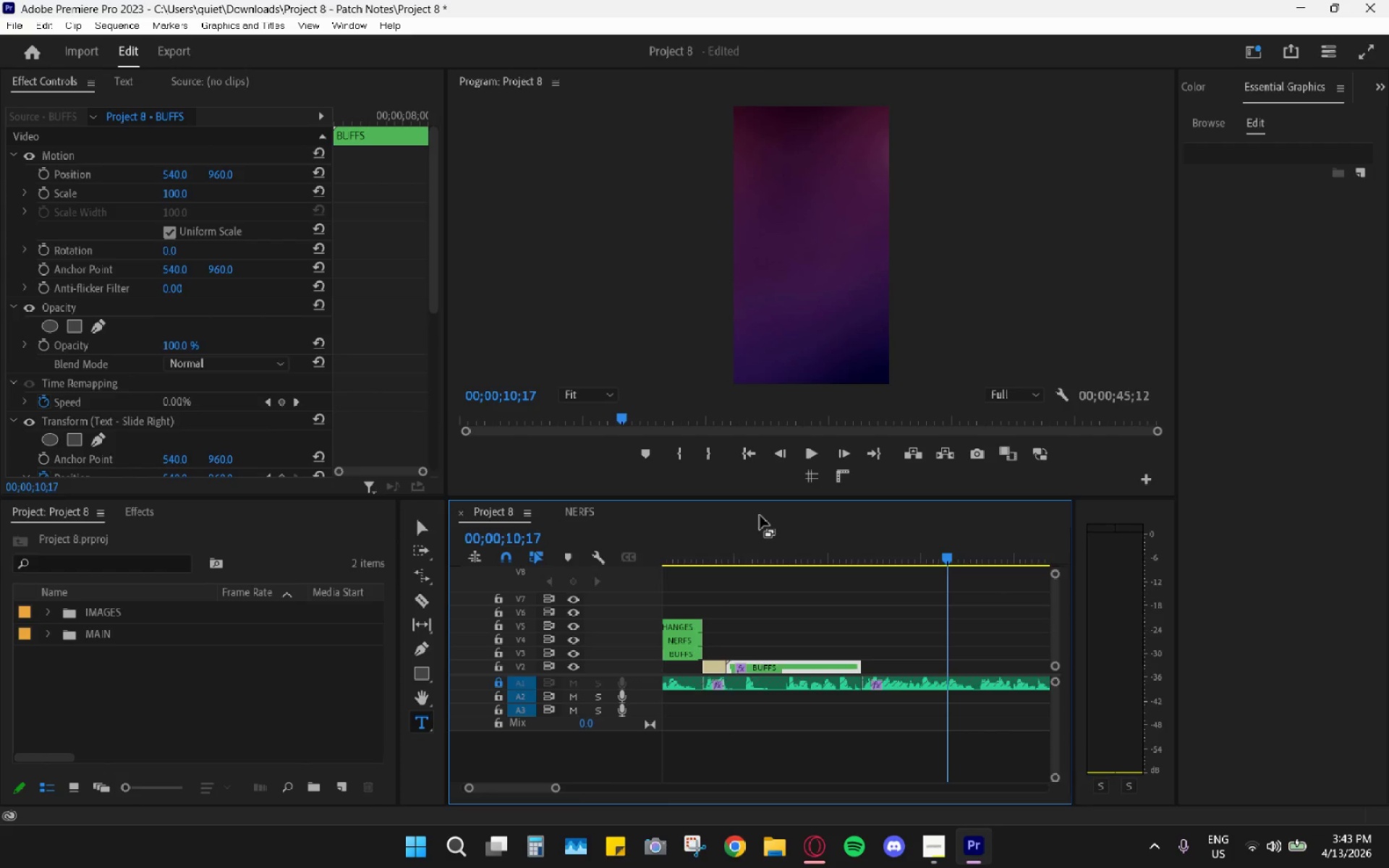 
left_click_drag(start_coordinate=[748, 537], to_coordinate=[731, 533])
 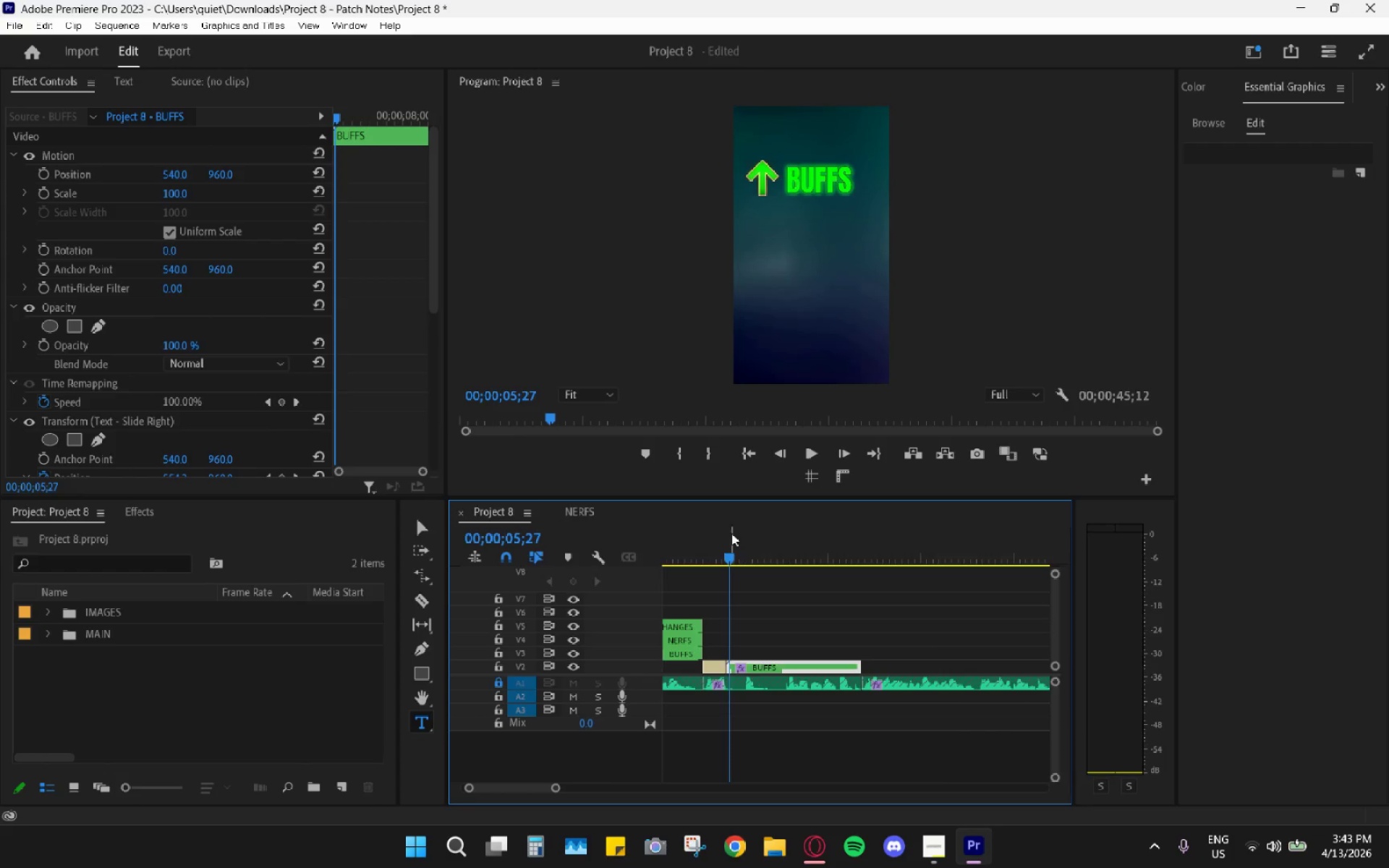 
key(Space)
 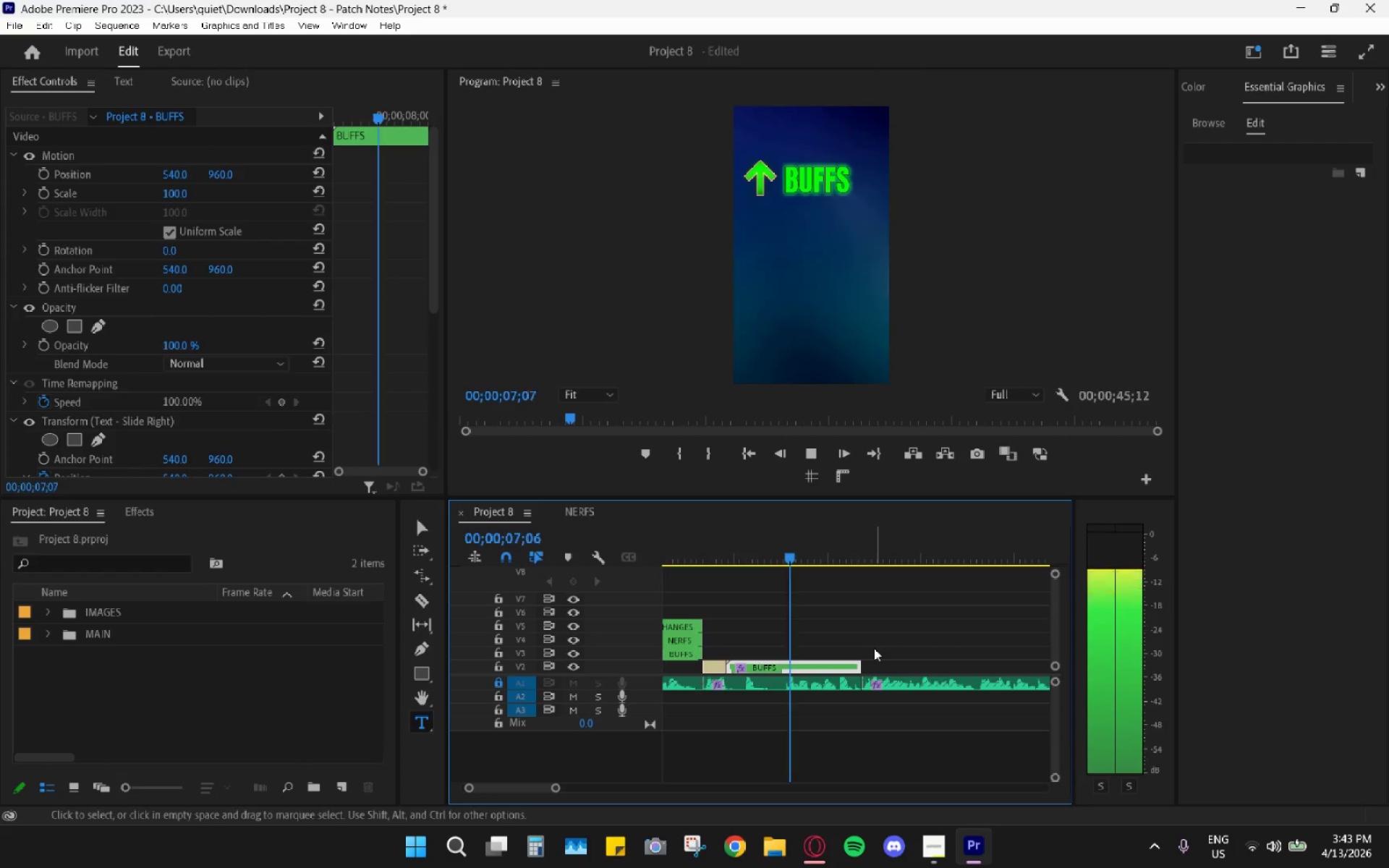 
key(Space)
 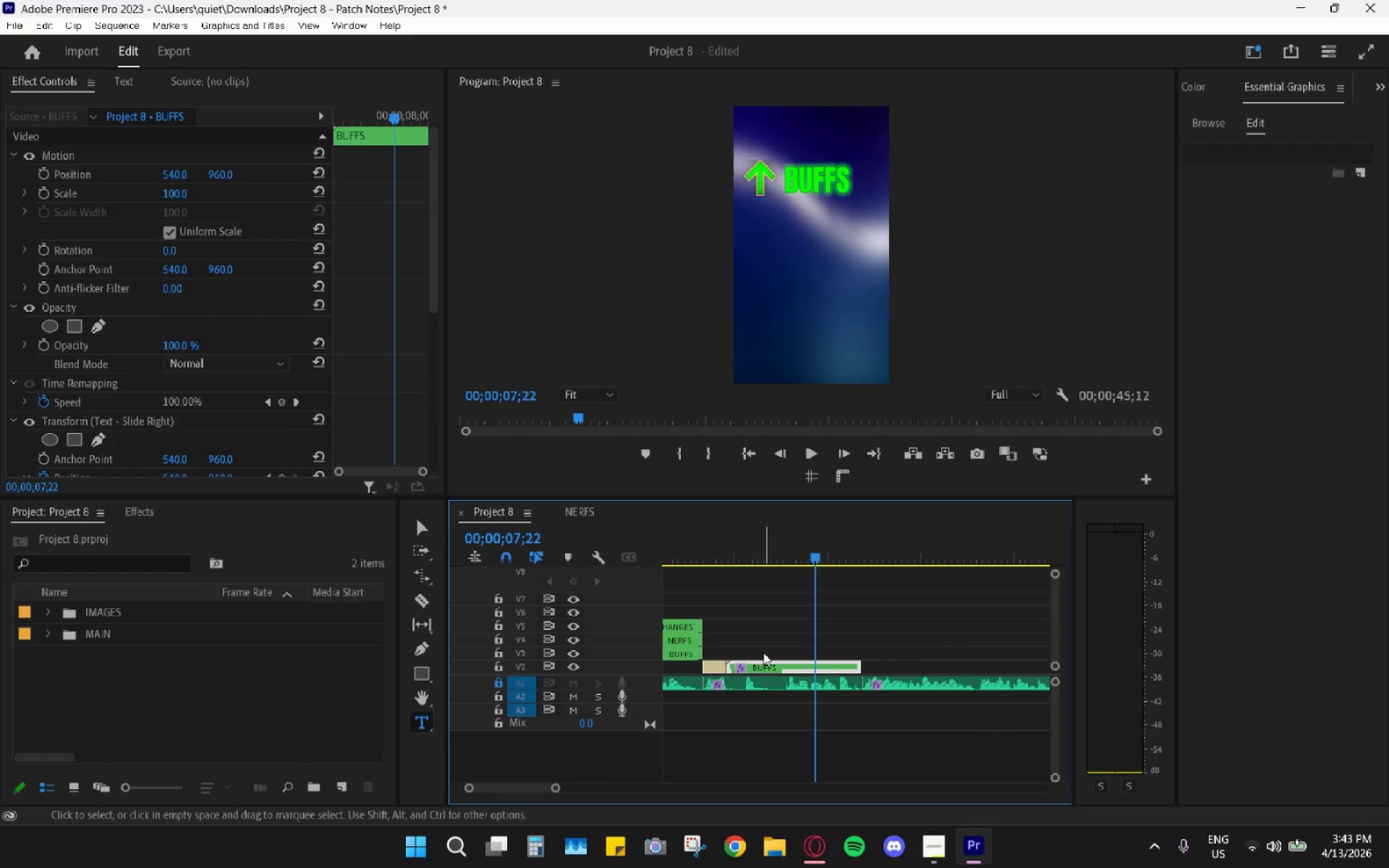 
type(cv)
 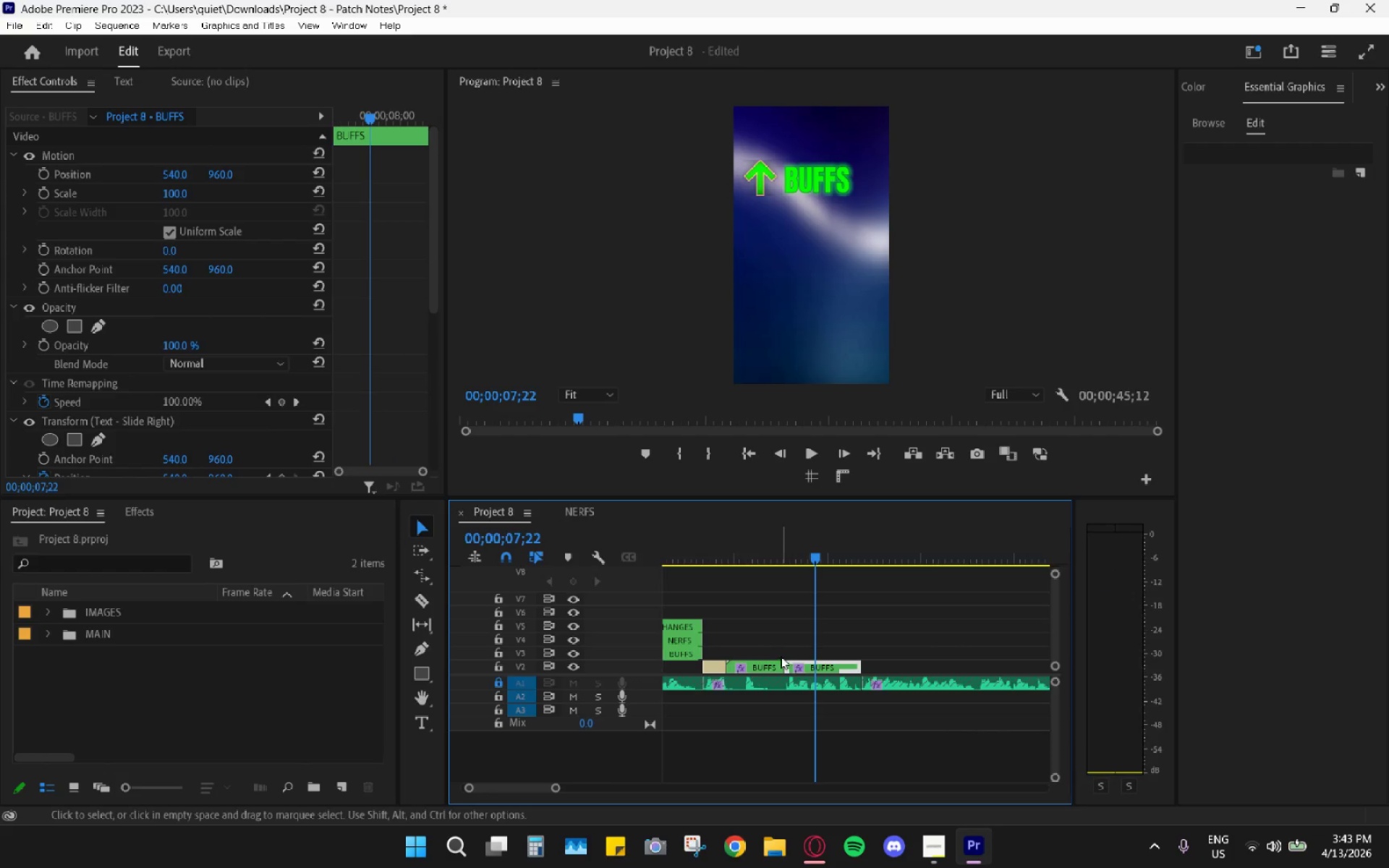 
type(gh  )
 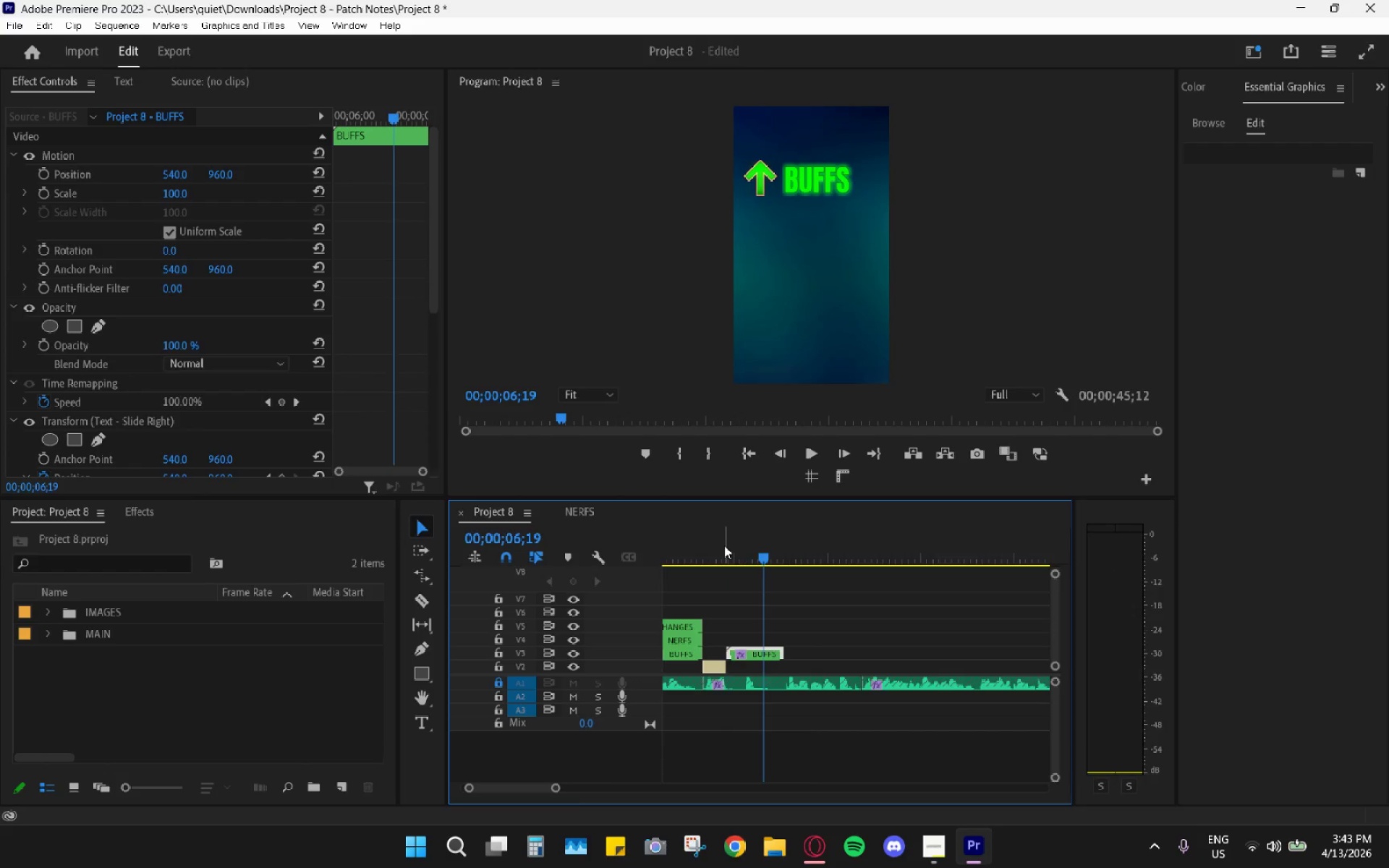 
left_click_drag(start_coordinate=[759, 665], to_coordinate=[760, 652])
 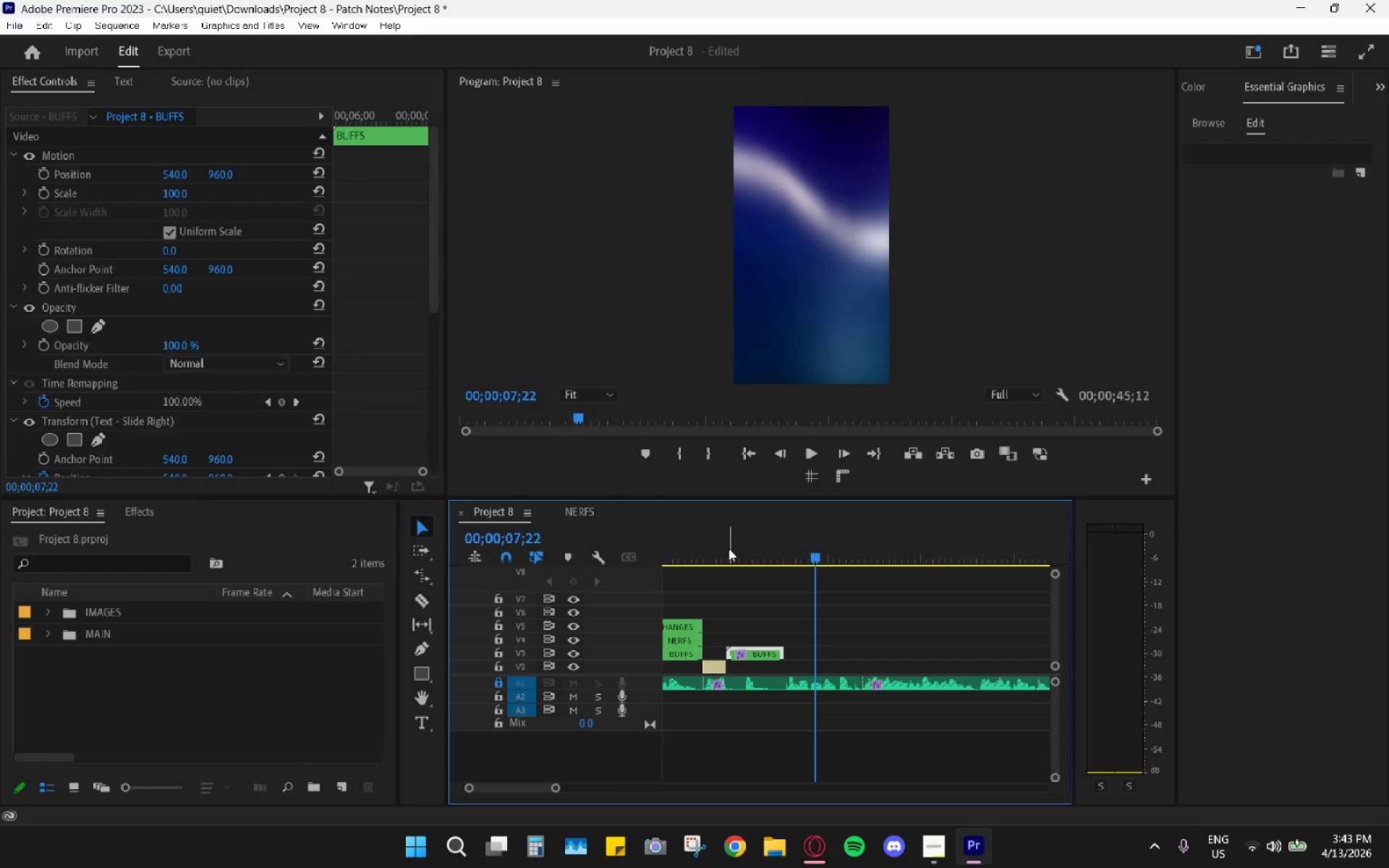 
left_click_drag(start_coordinate=[729, 548], to_coordinate=[725, 545])
 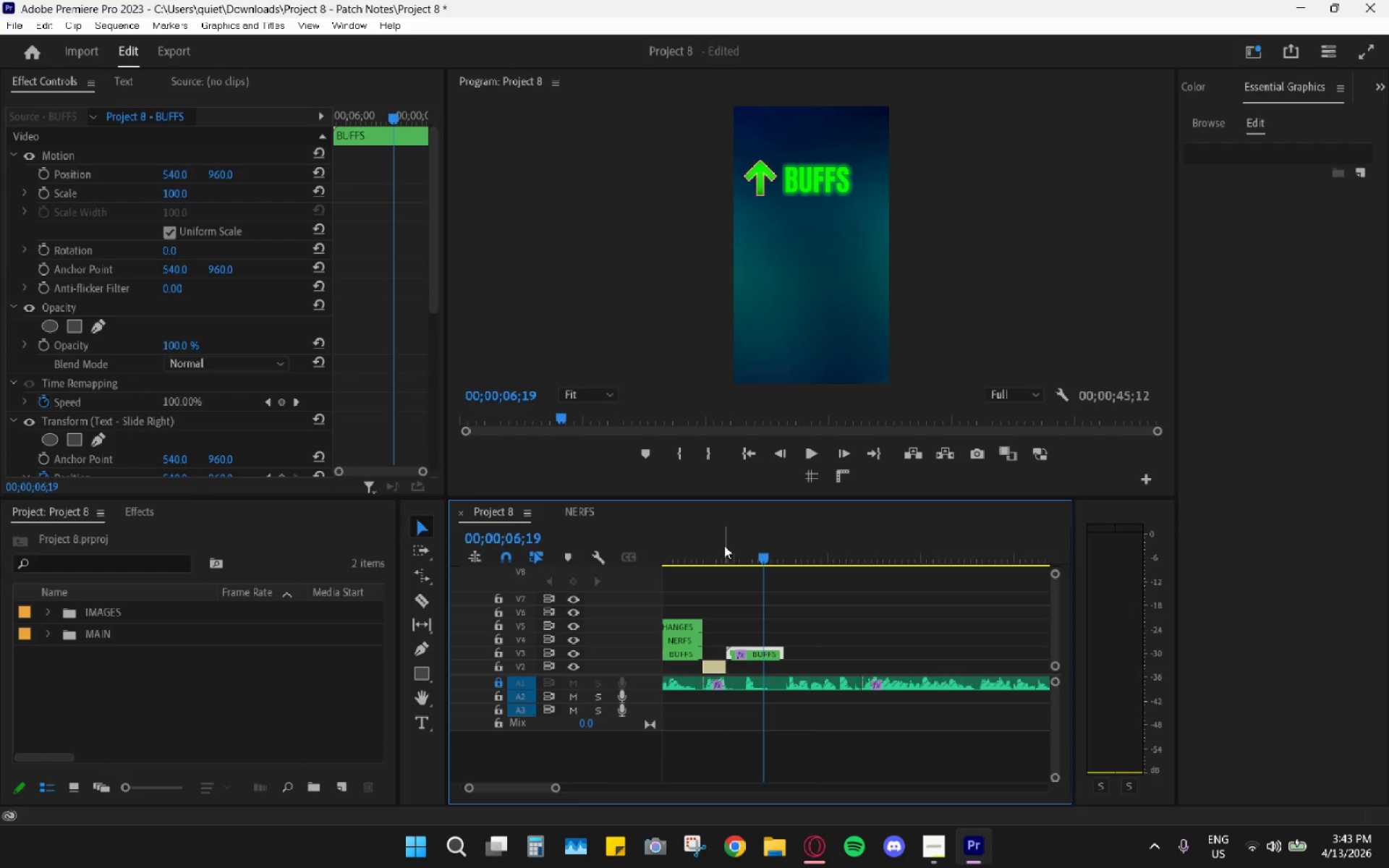 
left_click_drag(start_coordinate=[724, 545], to_coordinate=[698, 546])
 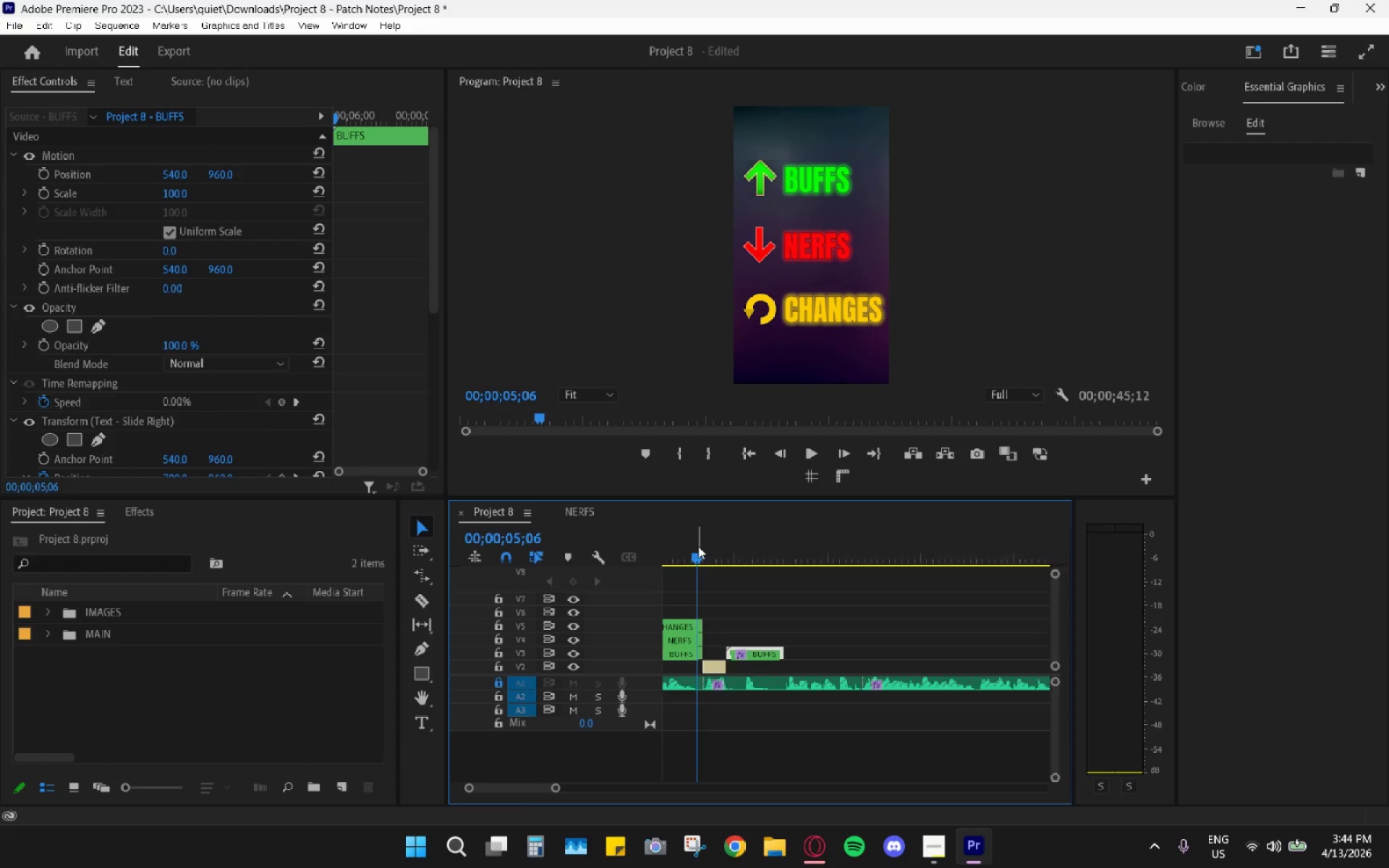 
wait(41.17)
 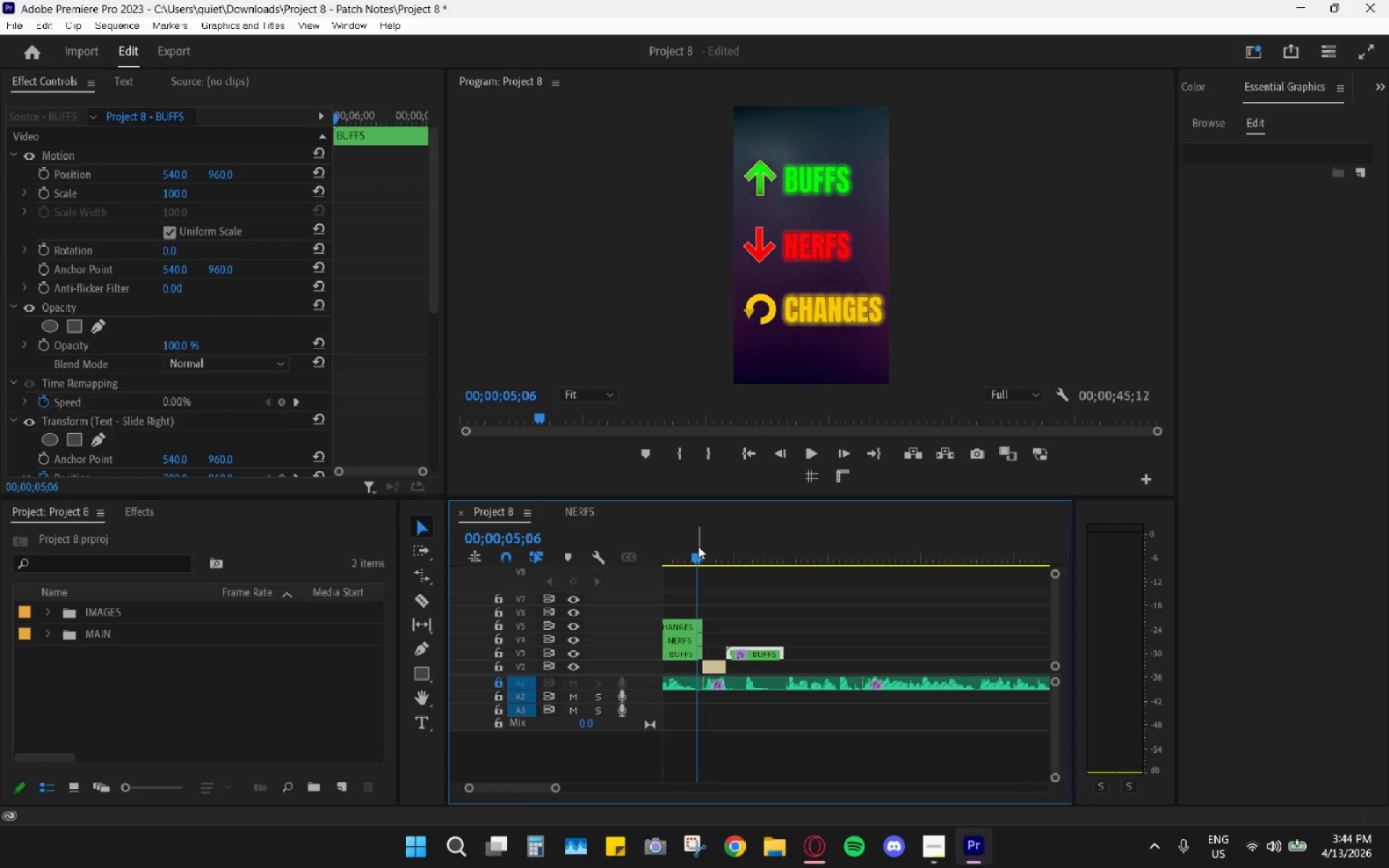 
key(Space)
 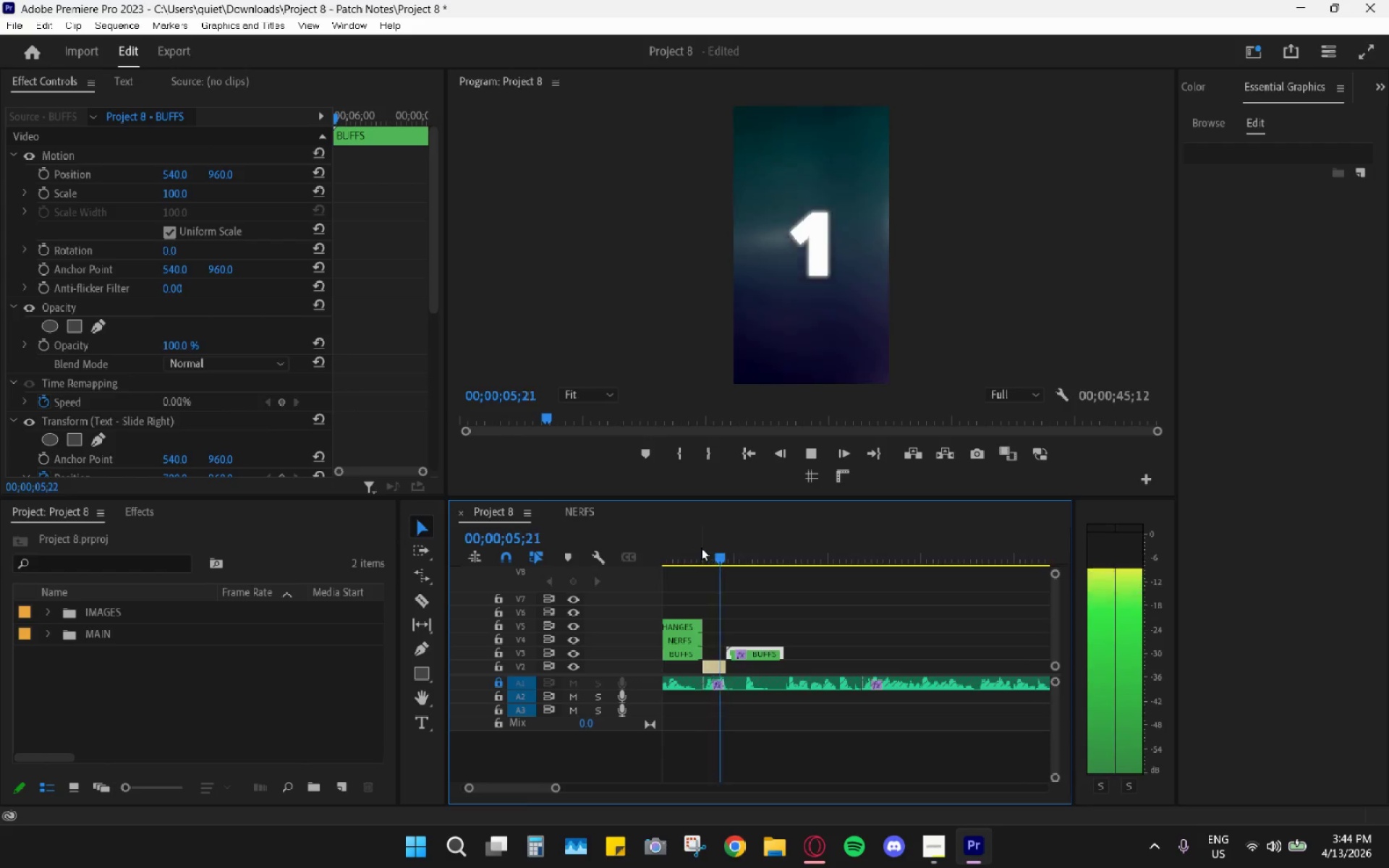 
key(Space)
 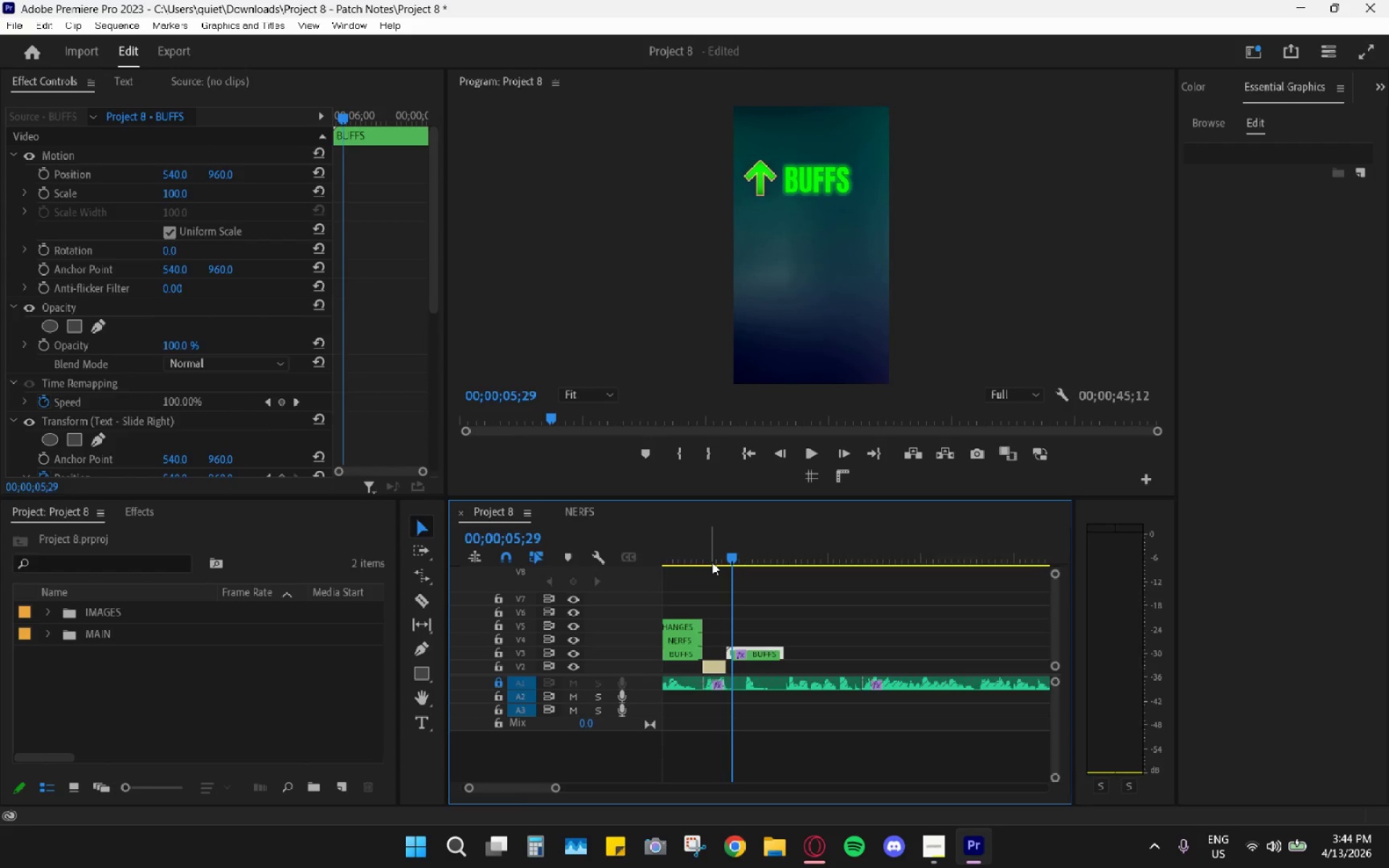 
key(Space)
 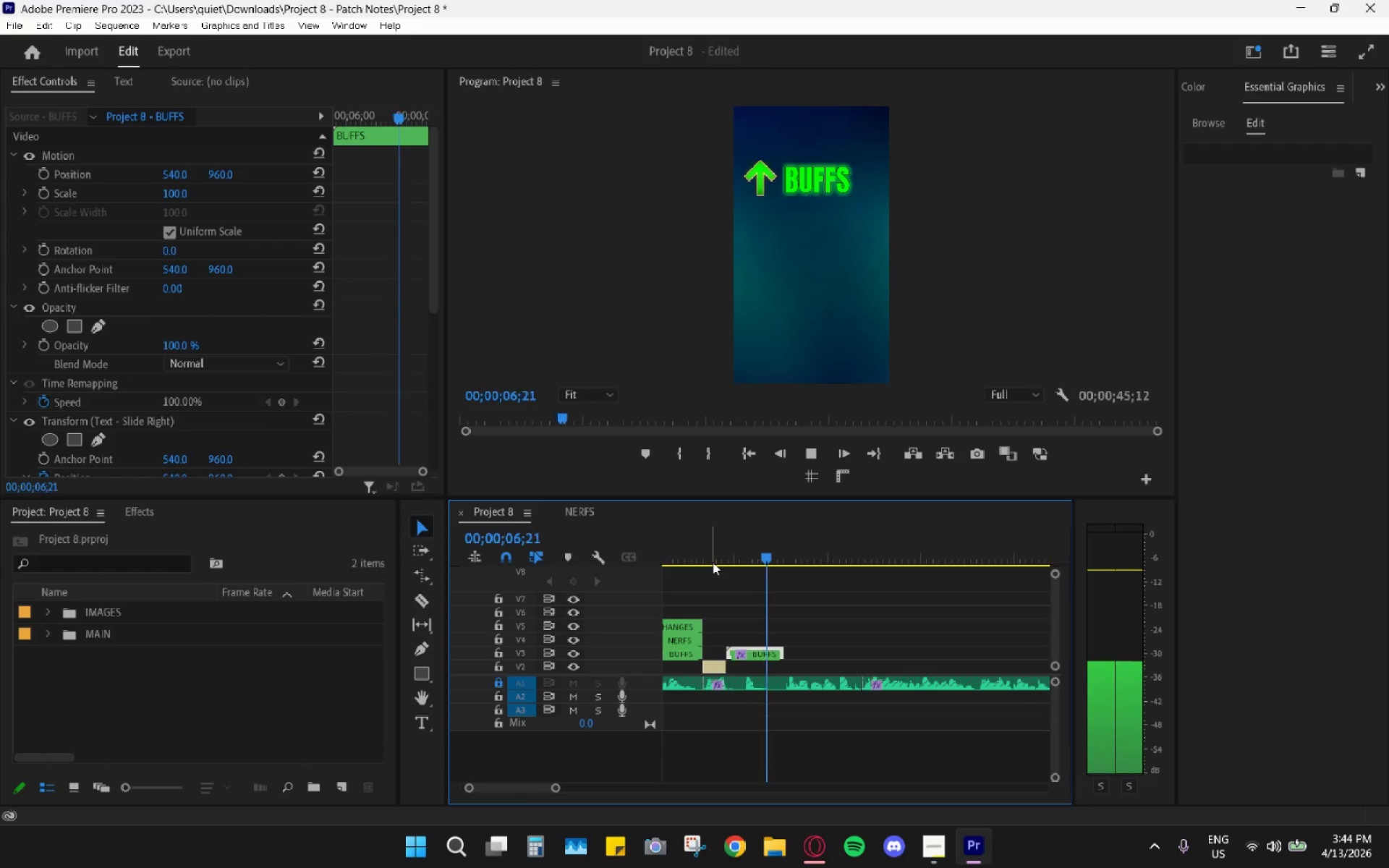 
key(Space)
 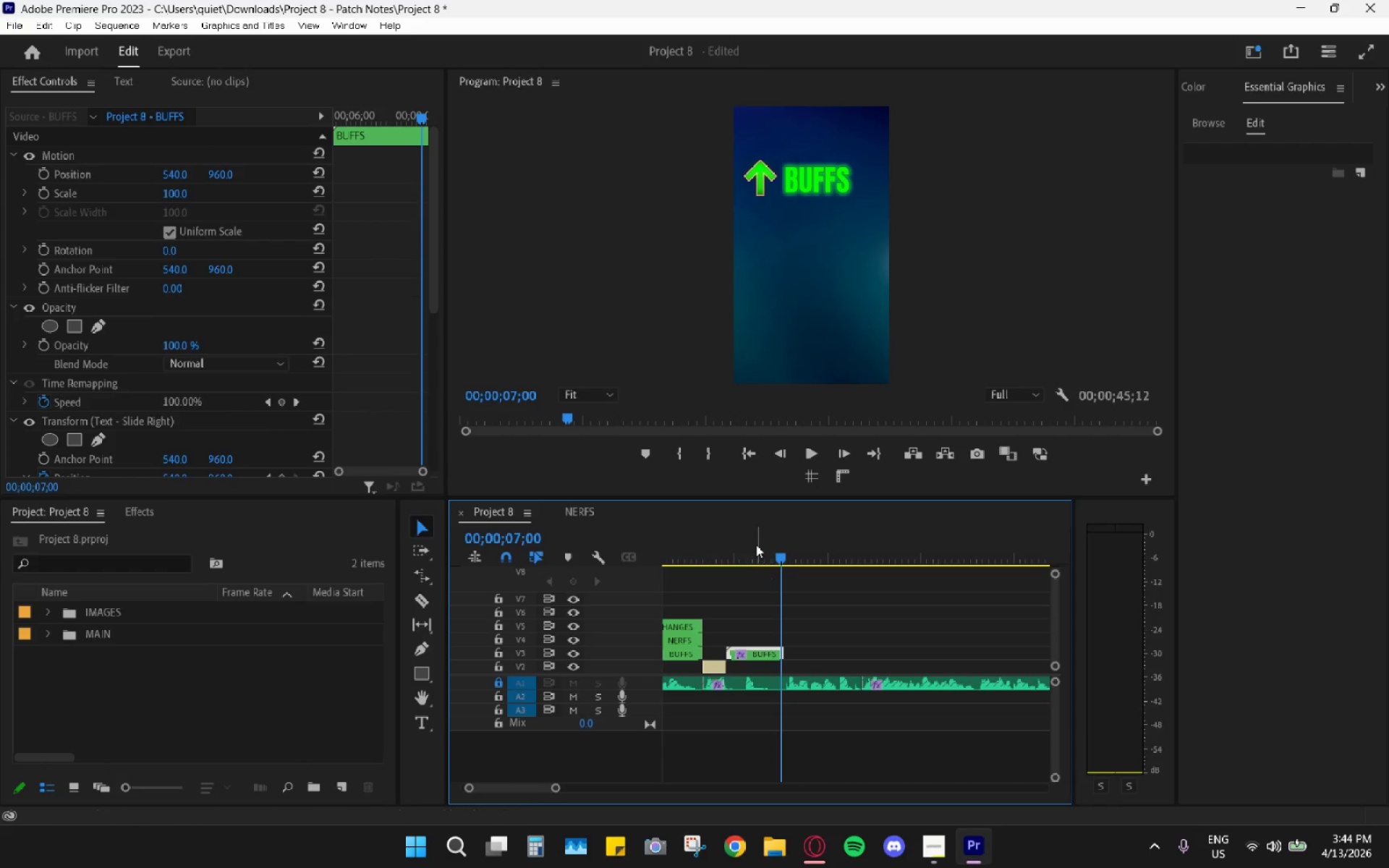 
left_click_drag(start_coordinate=[756, 545], to_coordinate=[776, 555])
 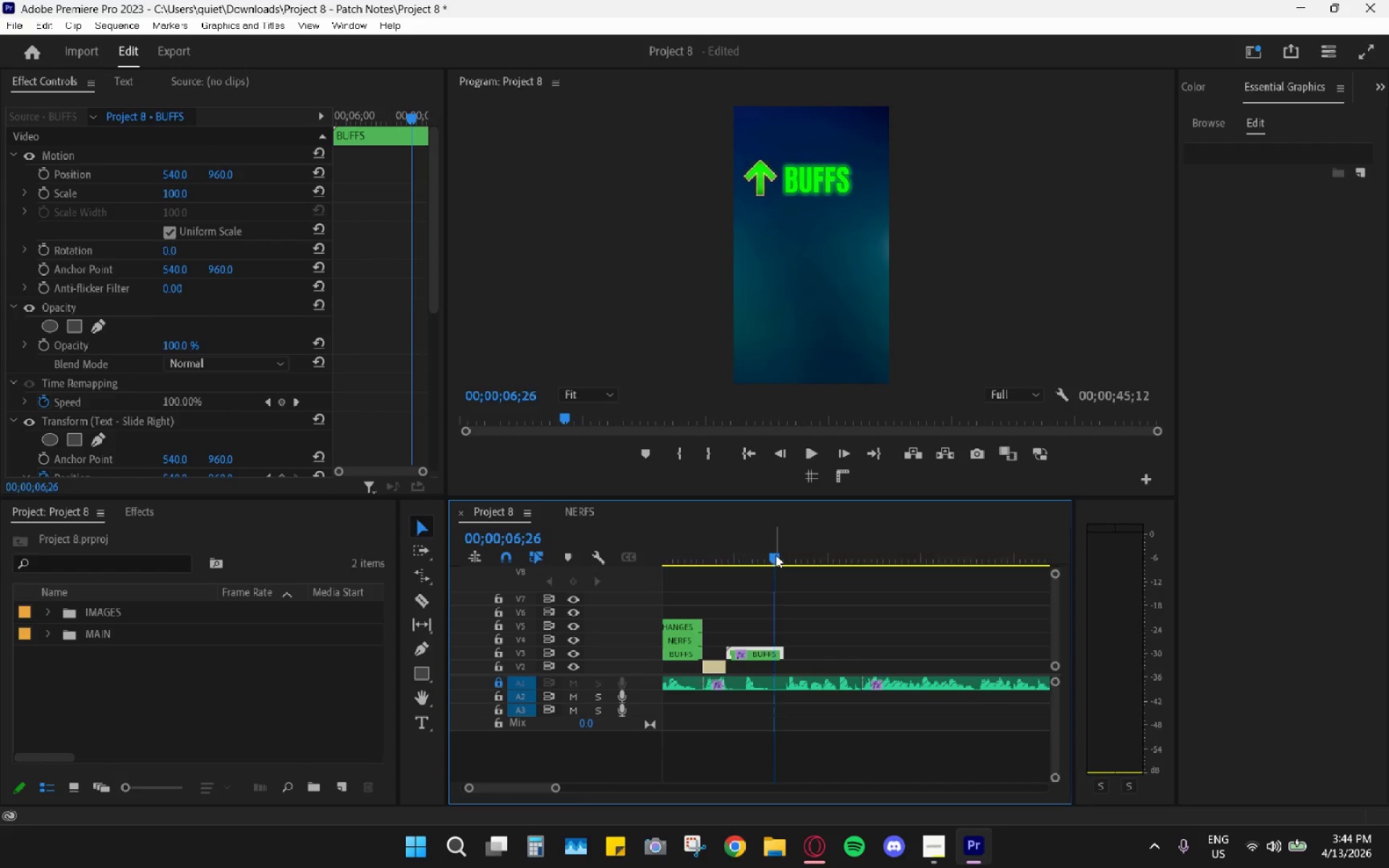 
key(Space)
 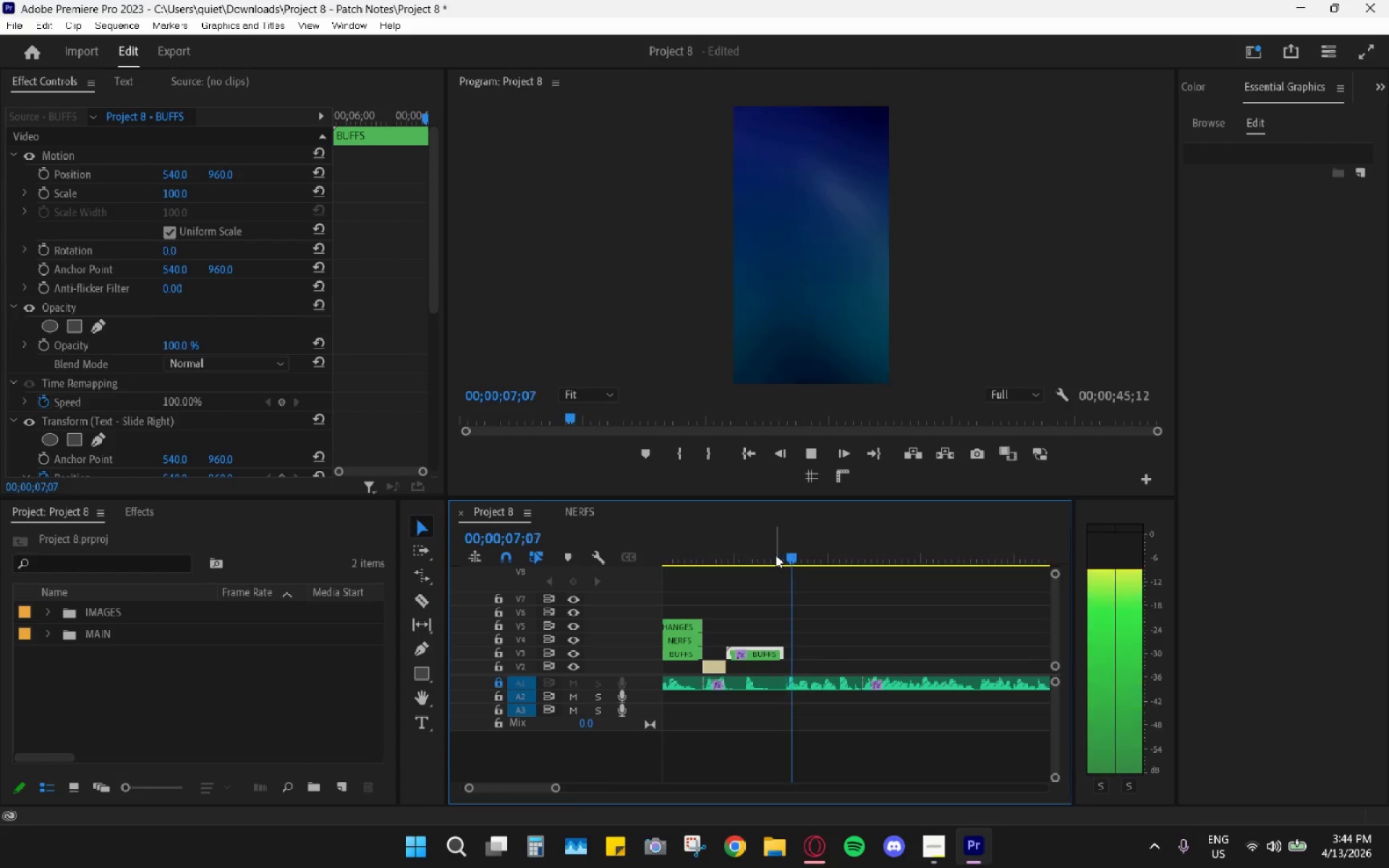 
key(Space)
 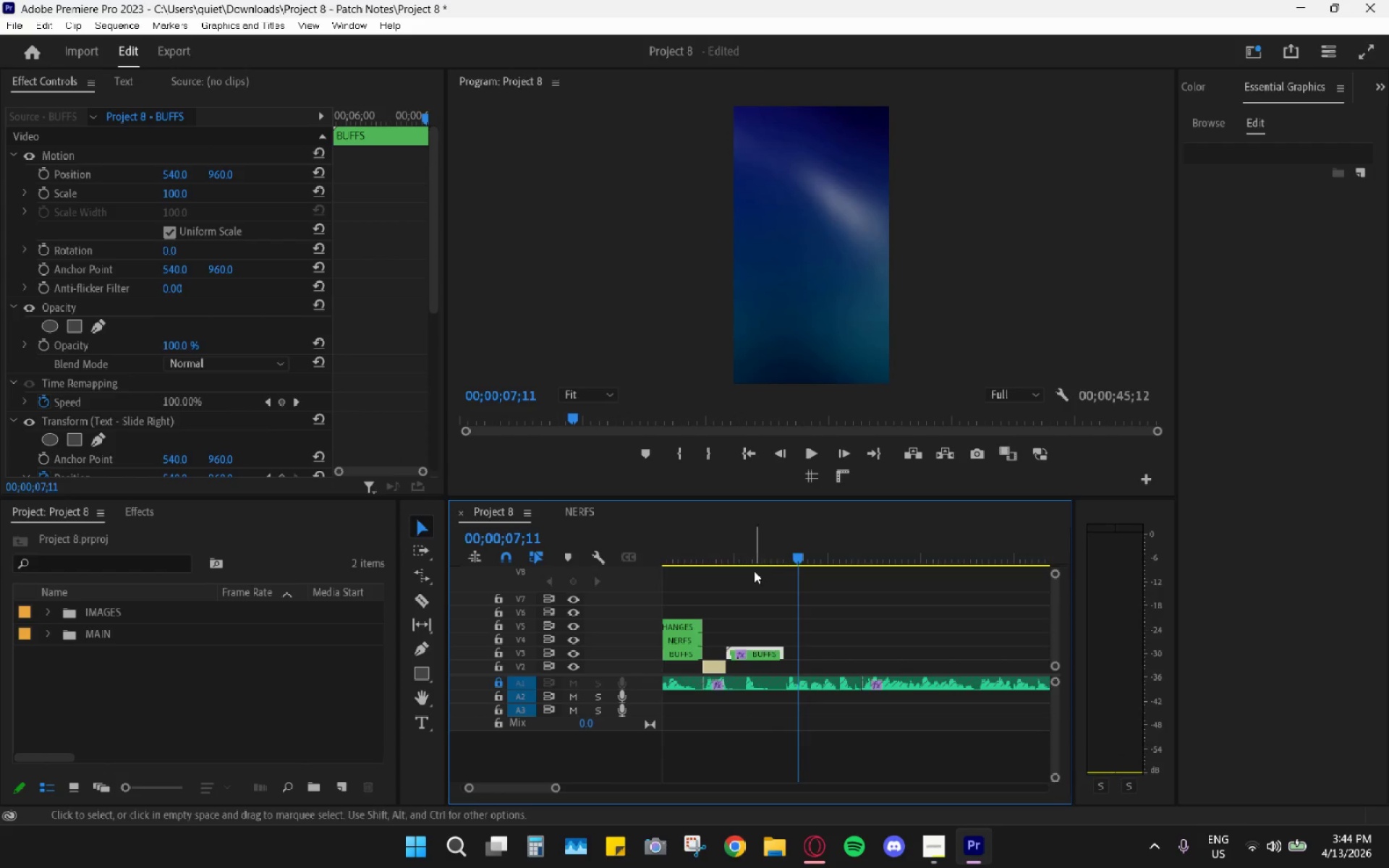 
left_click_drag(start_coordinate=[724, 555], to_coordinate=[755, 578])
 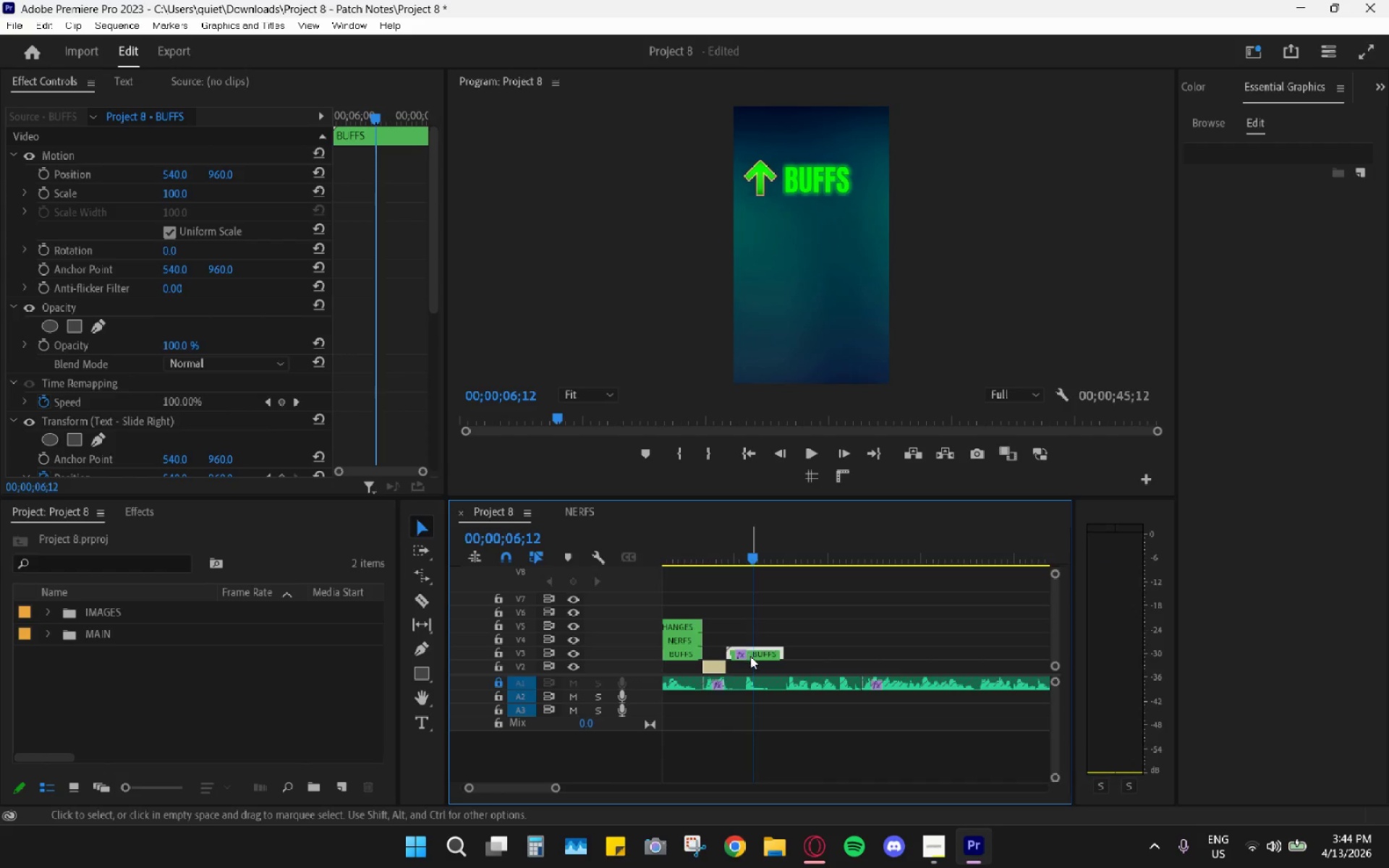 
left_click([750, 656])
 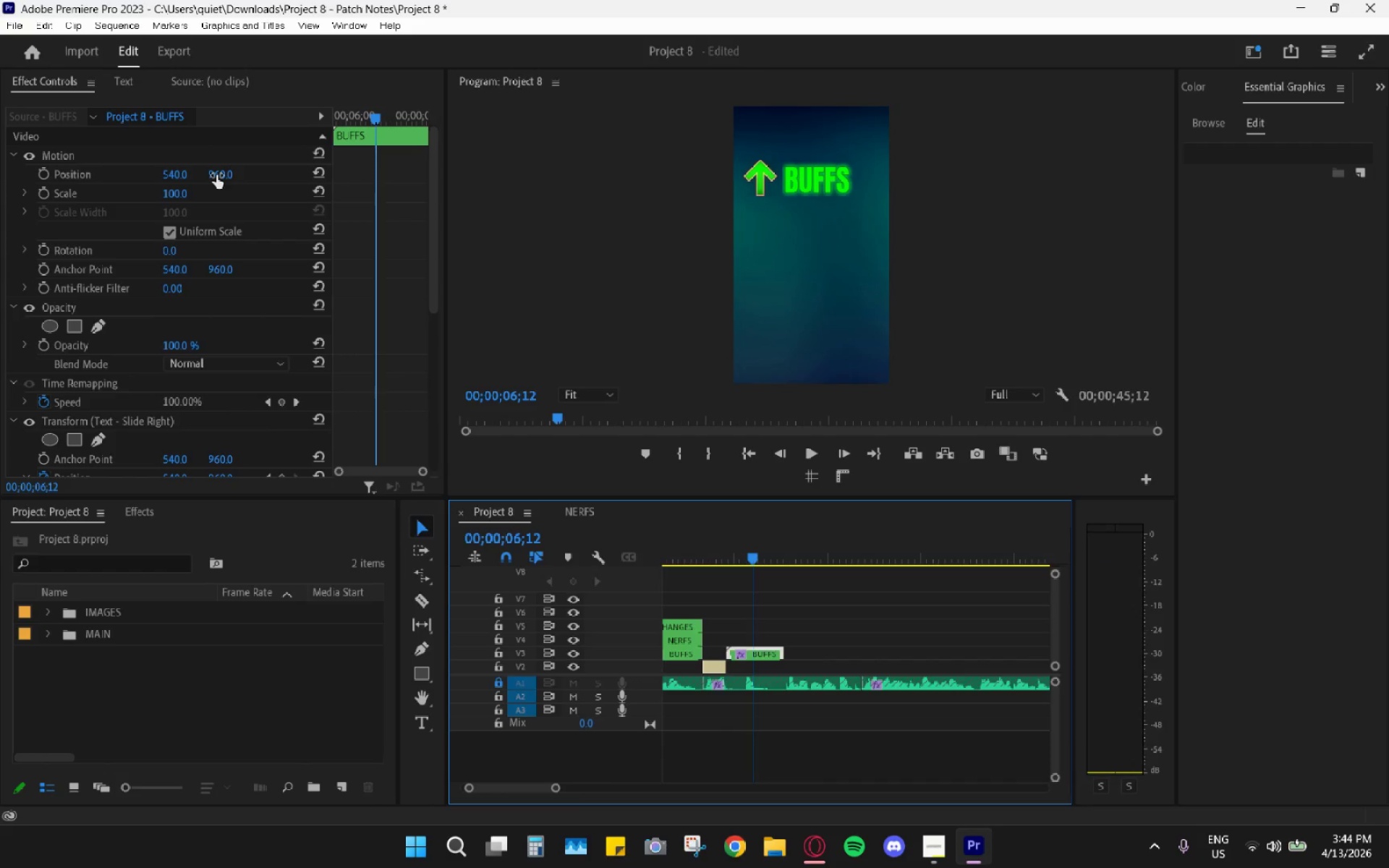 
left_click_drag(start_coordinate=[216, 175], to_coordinate=[655, 233])
 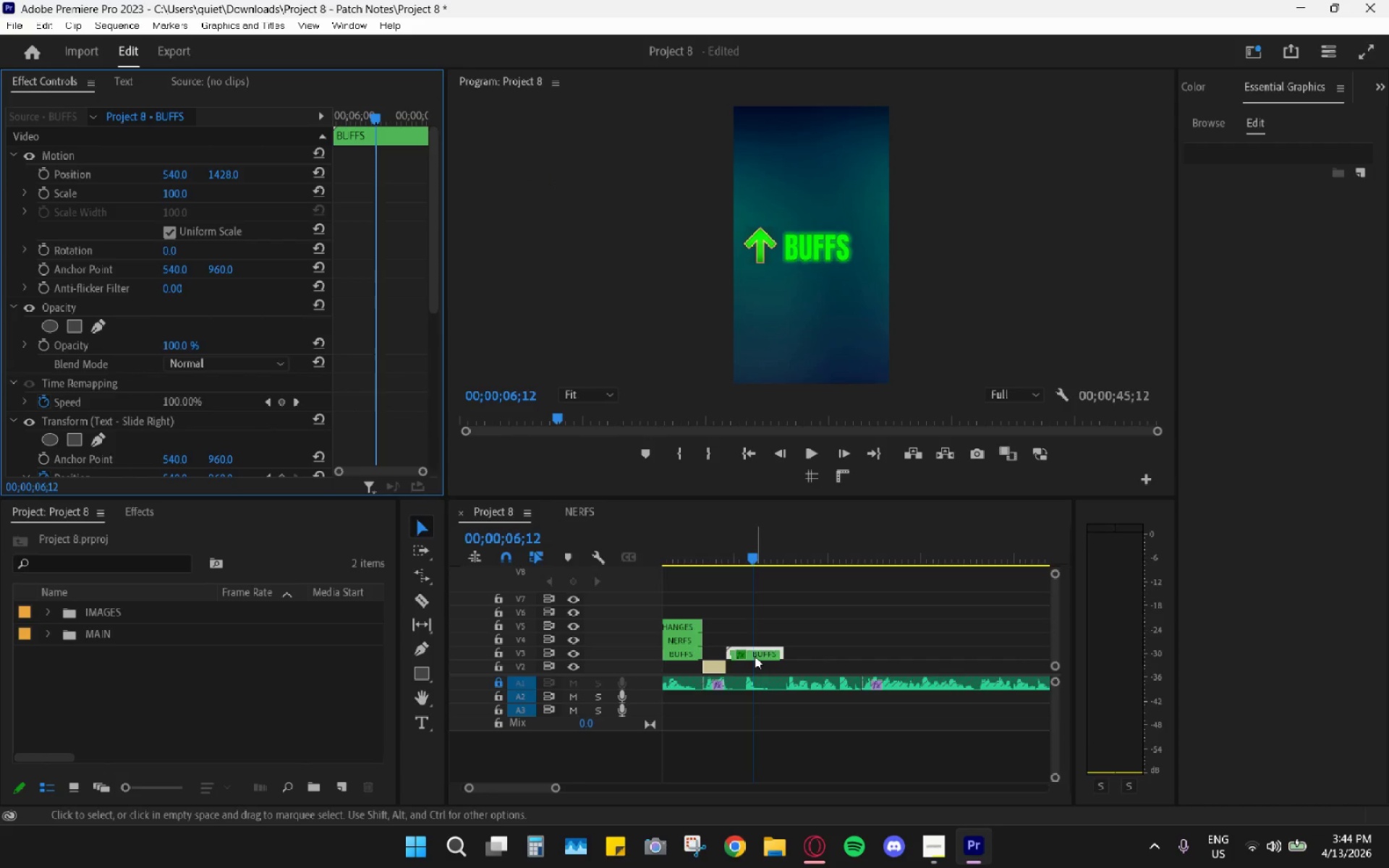 
double_click([758, 650])
 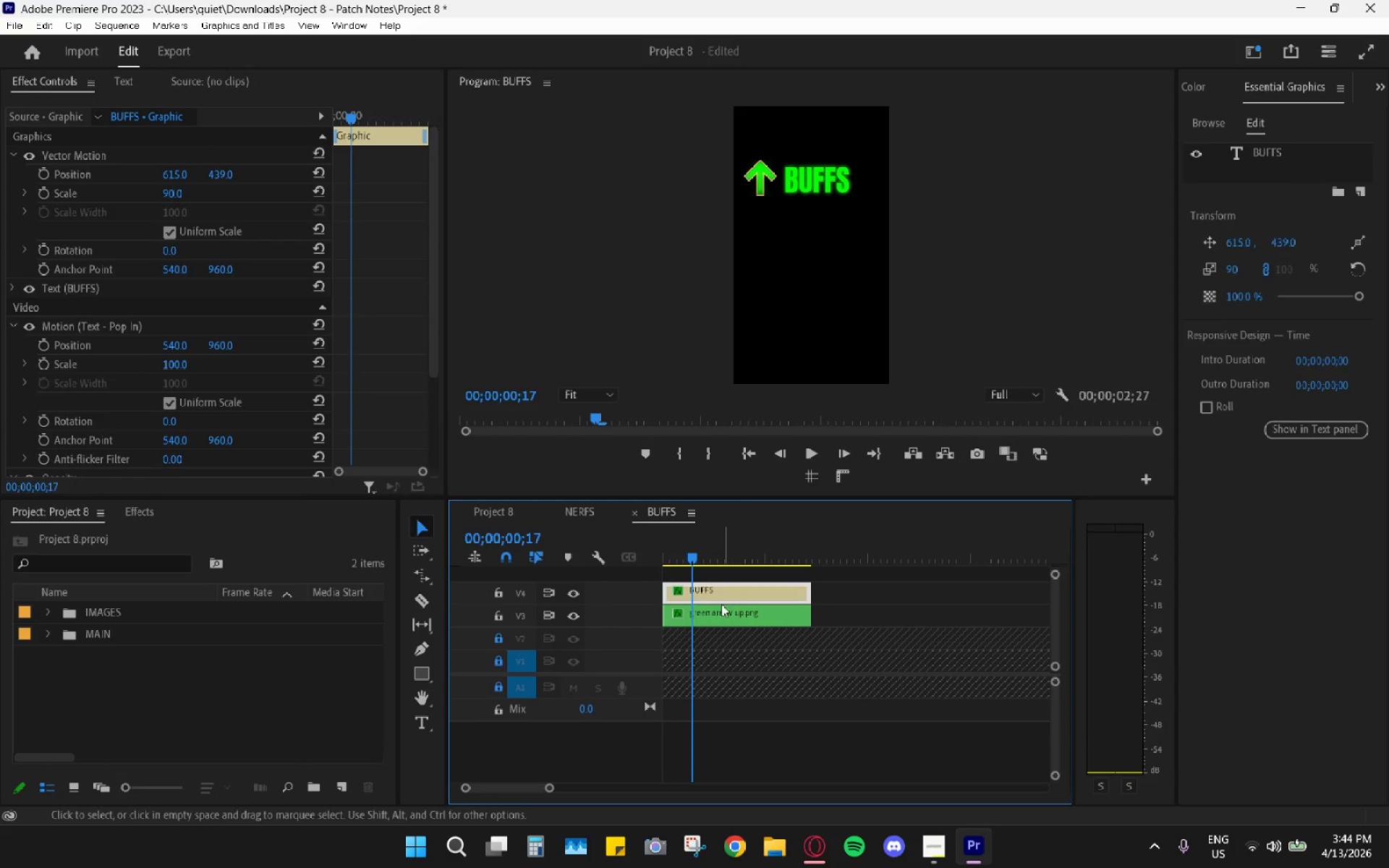 
left_click([716, 613])
 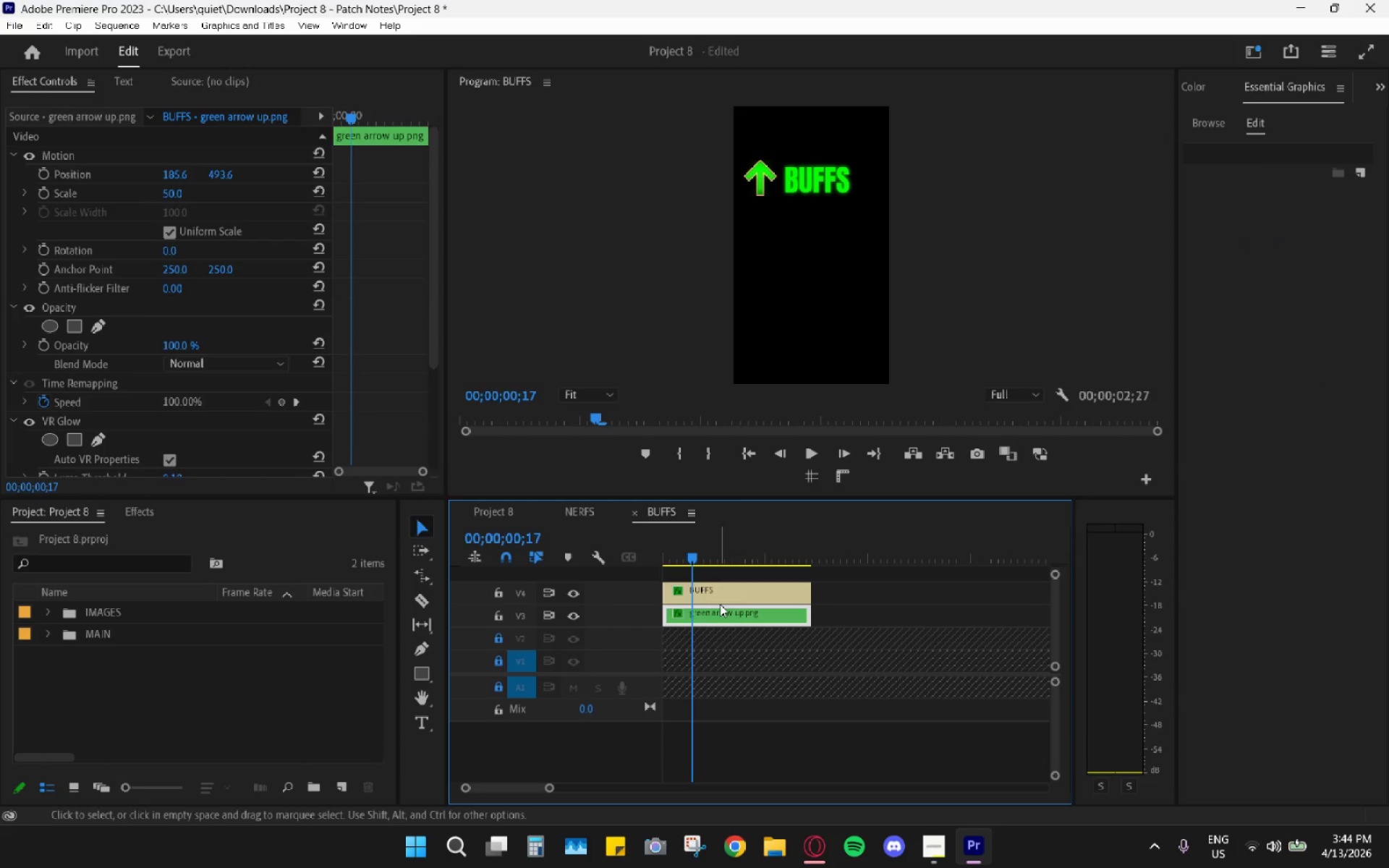 
scroll: coordinate [237, 394], scroll_direction: down, amount: 6.0
 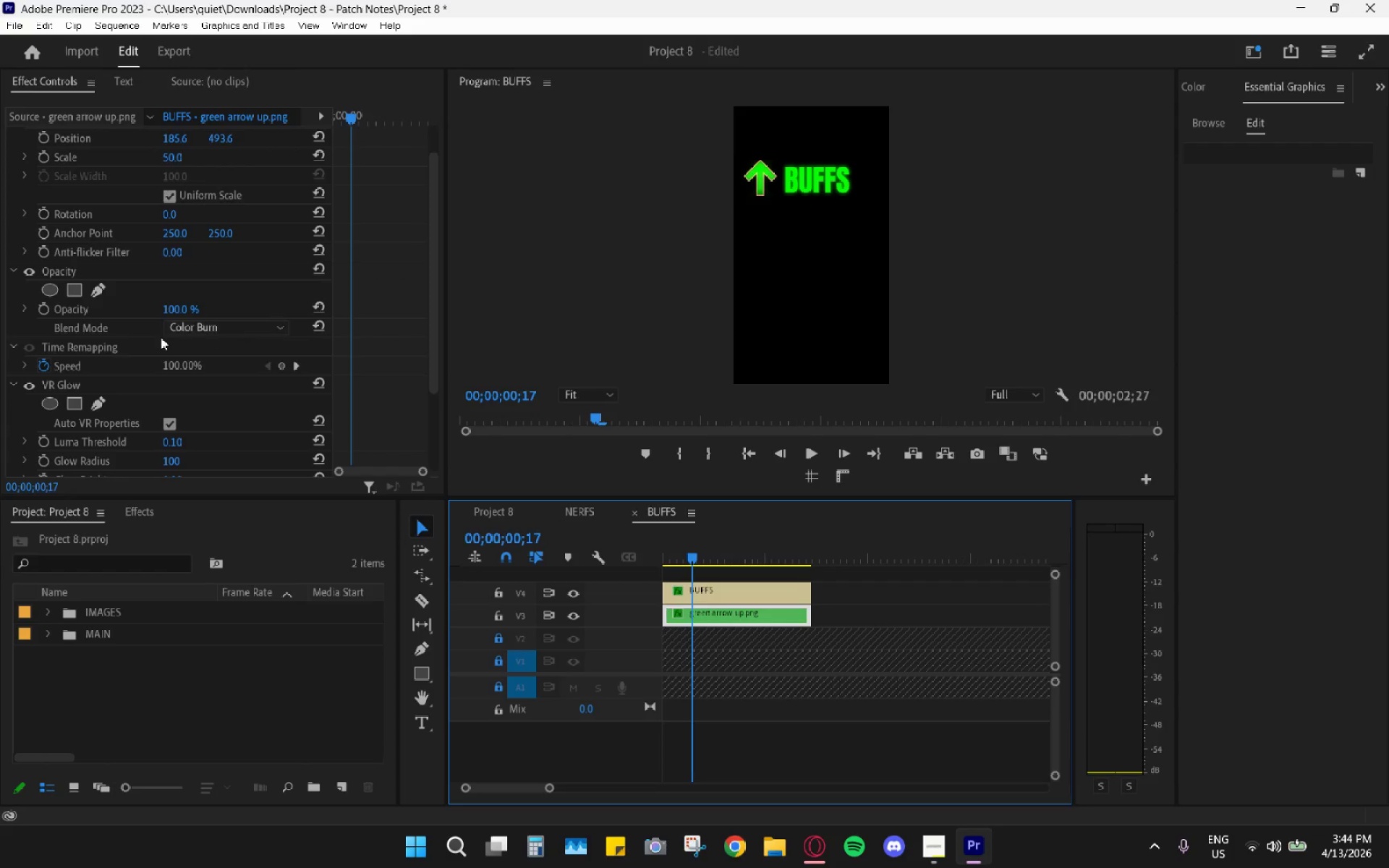 
key(Control+Z)
 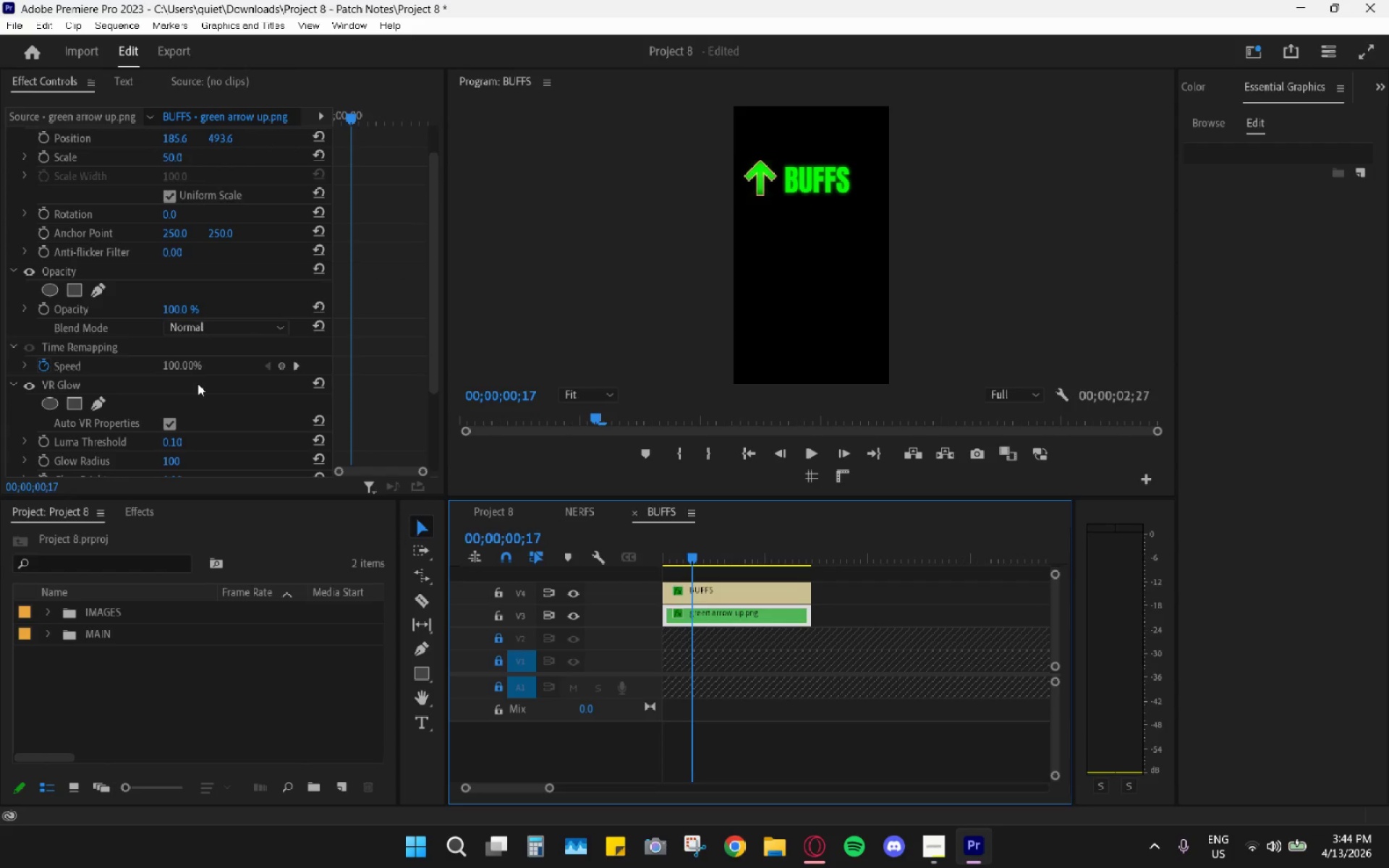 
scroll: coordinate [197, 383], scroll_direction: down, amount: 12.0
 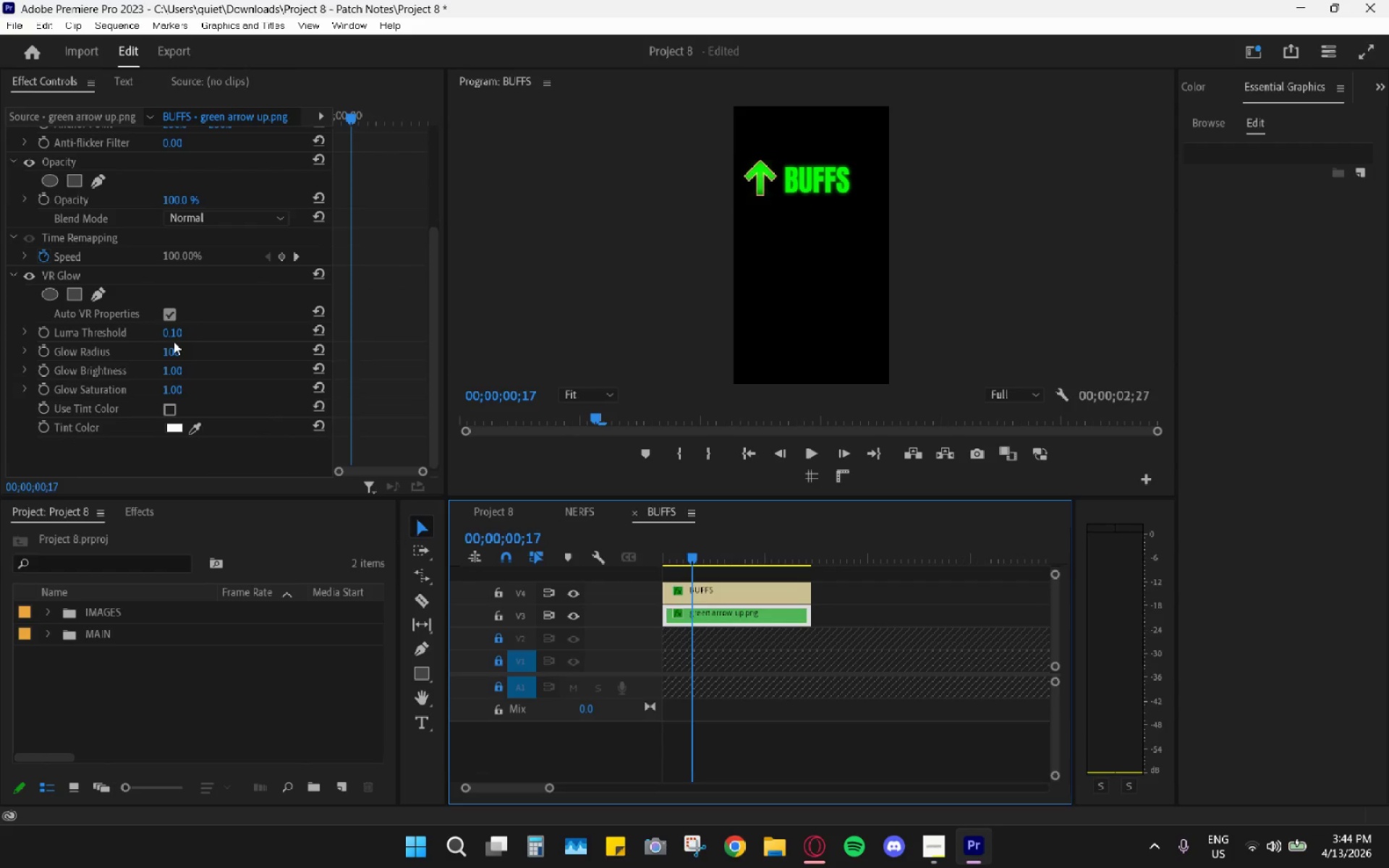 
left_click_drag(start_coordinate=[173, 335], to_coordinate=[166, 348])
 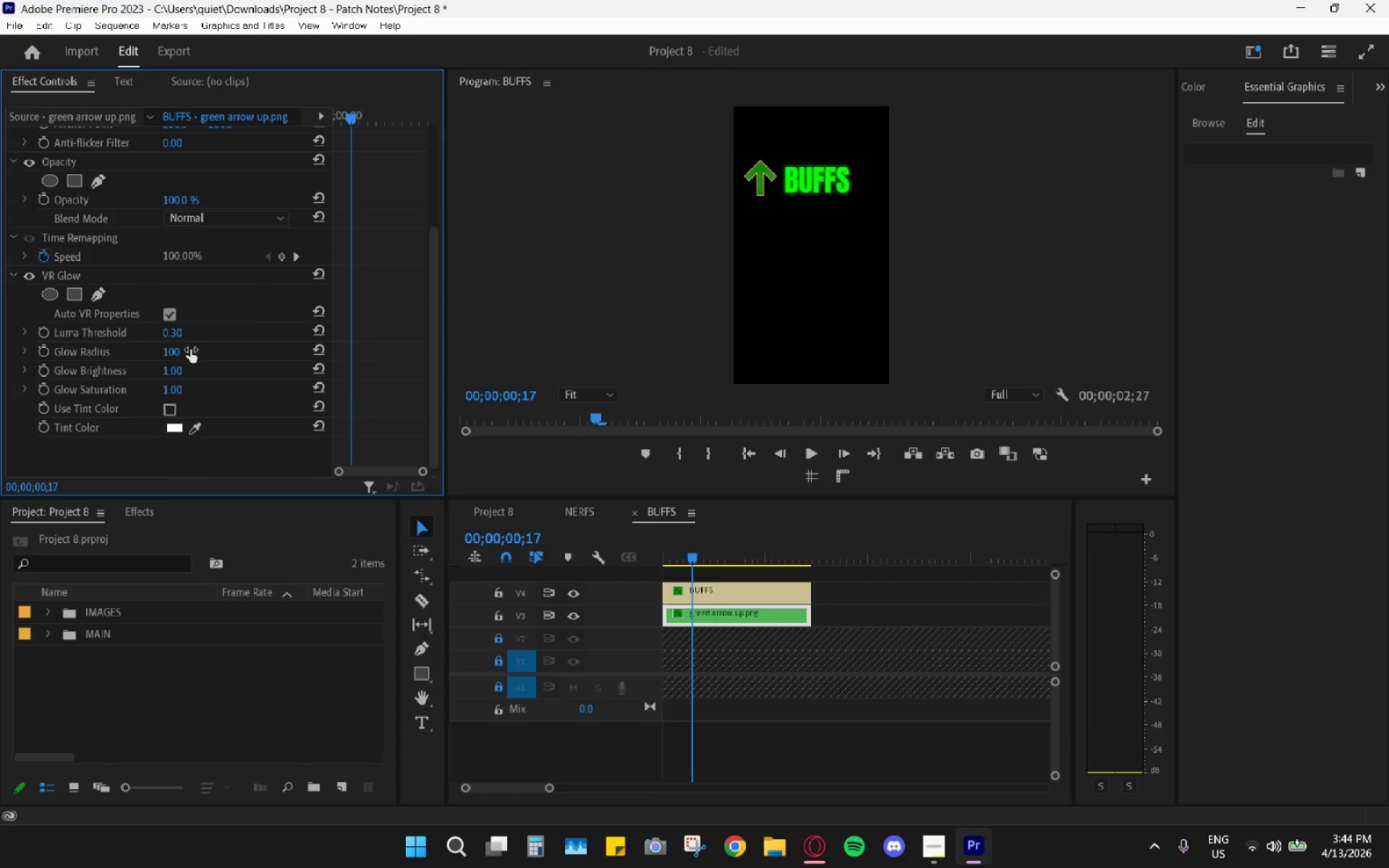 
key(Control+Z)
 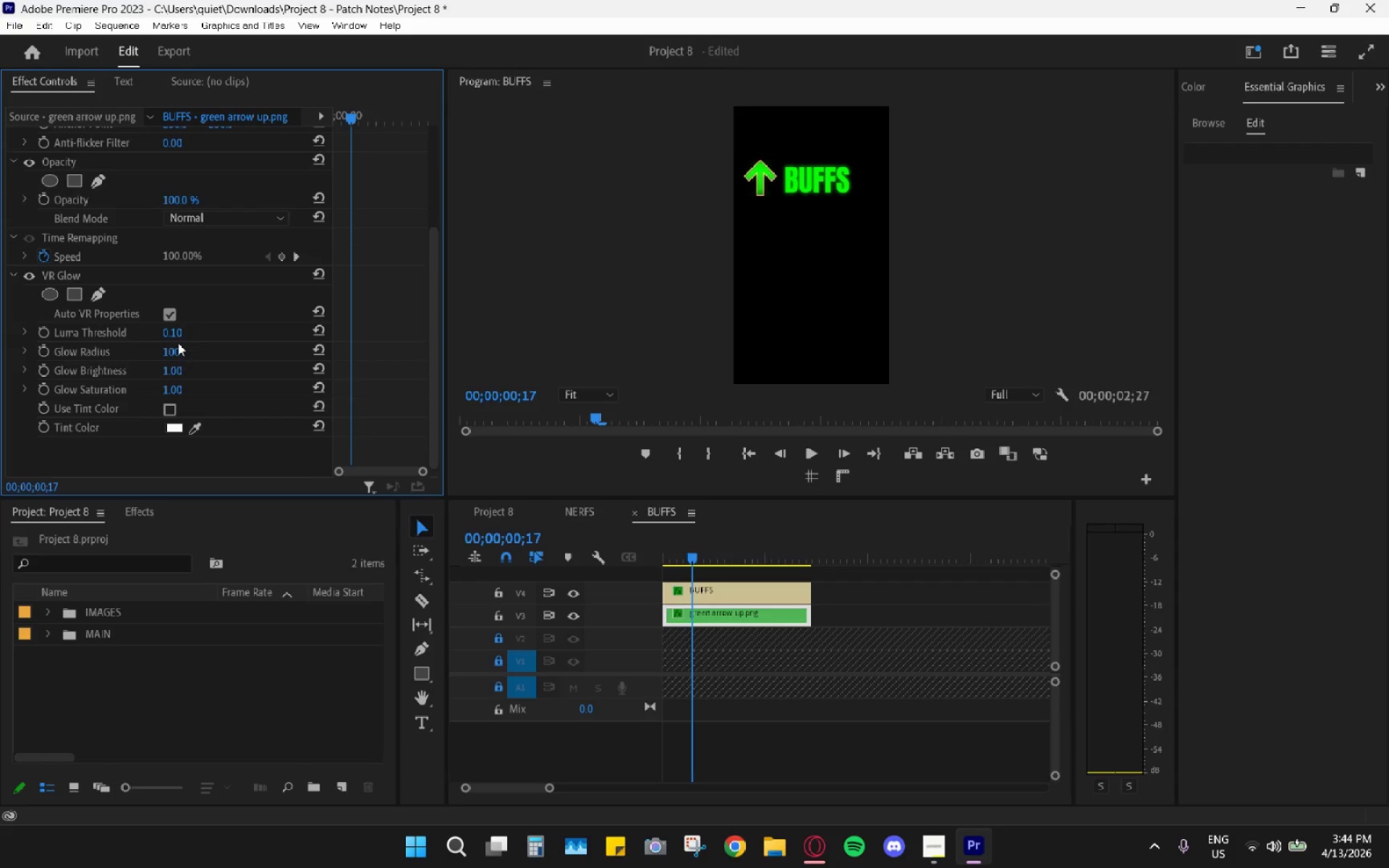 
left_click_drag(start_coordinate=[177, 342], to_coordinate=[1, 362])
 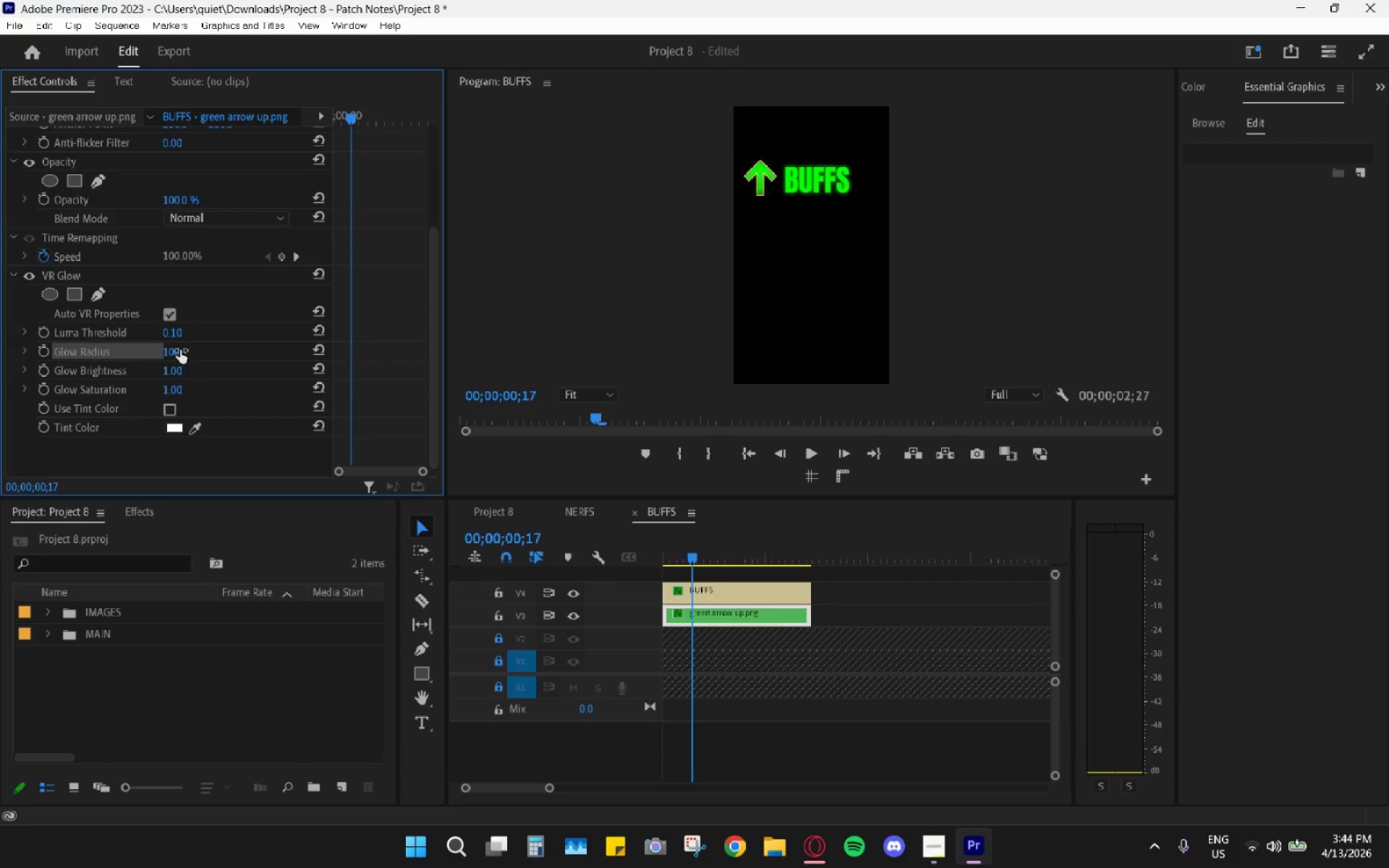 
left_click_drag(start_coordinate=[180, 350], to_coordinate=[112, 352])
 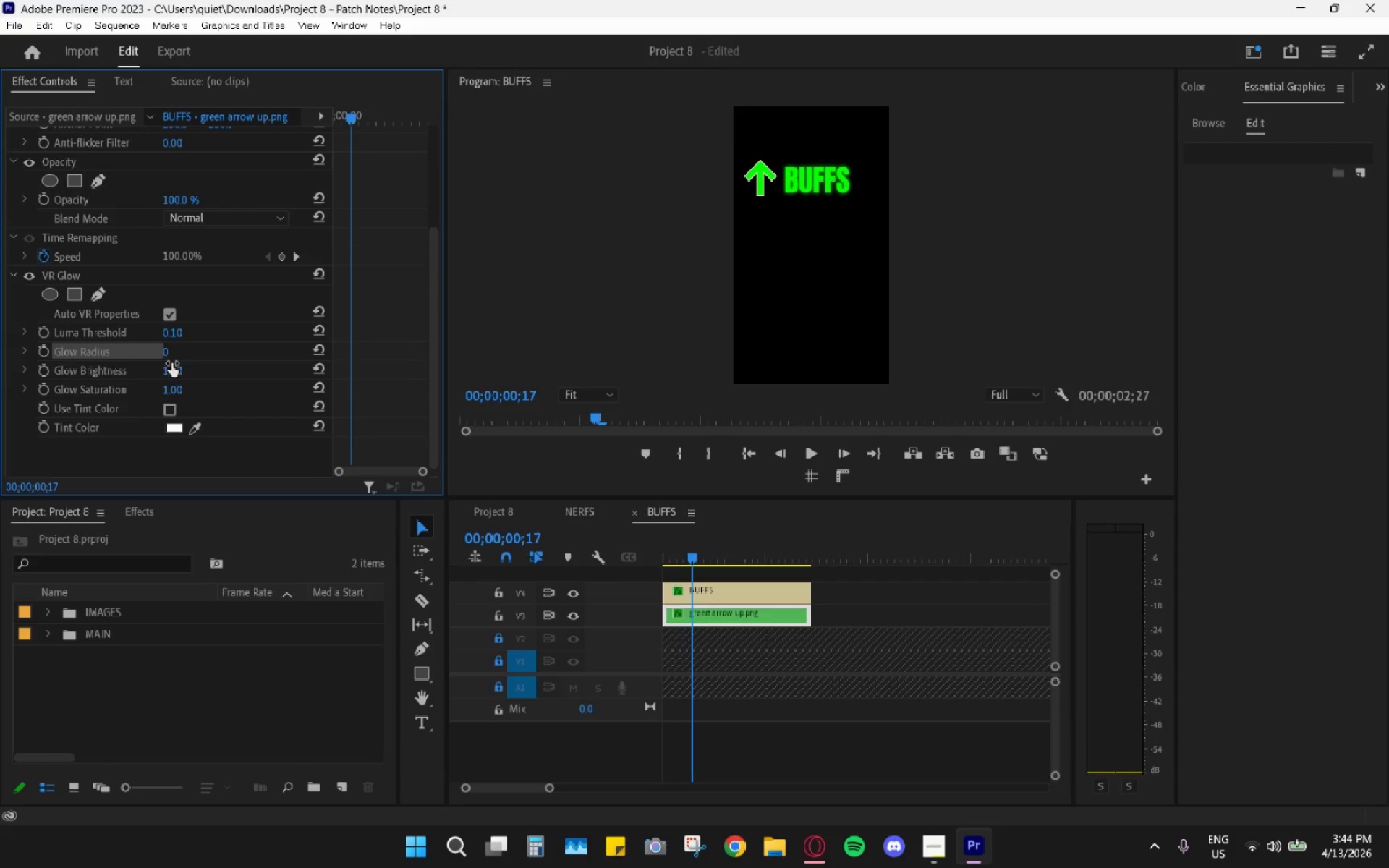 
left_click([171, 352])
 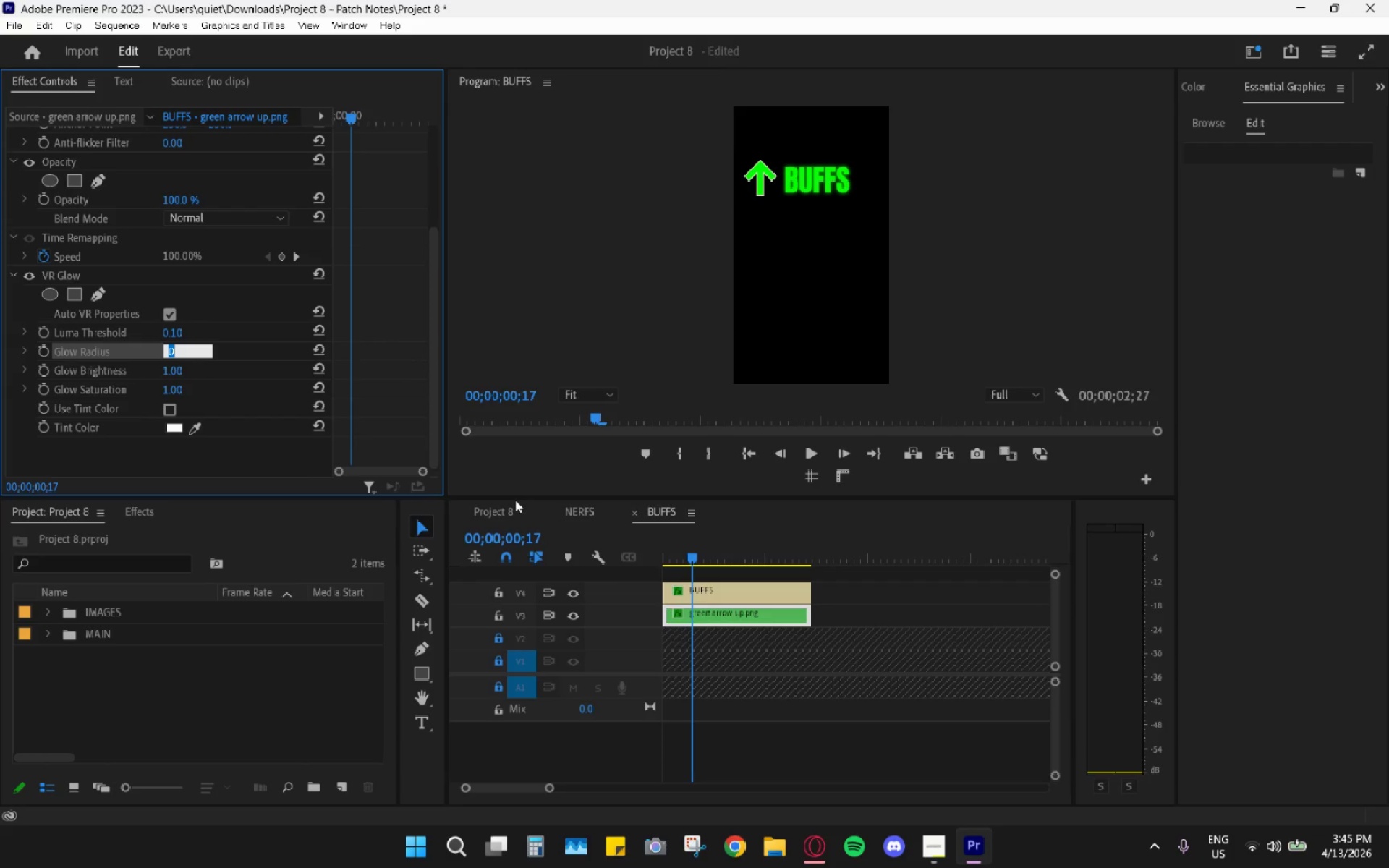 
left_click([566, 510])
 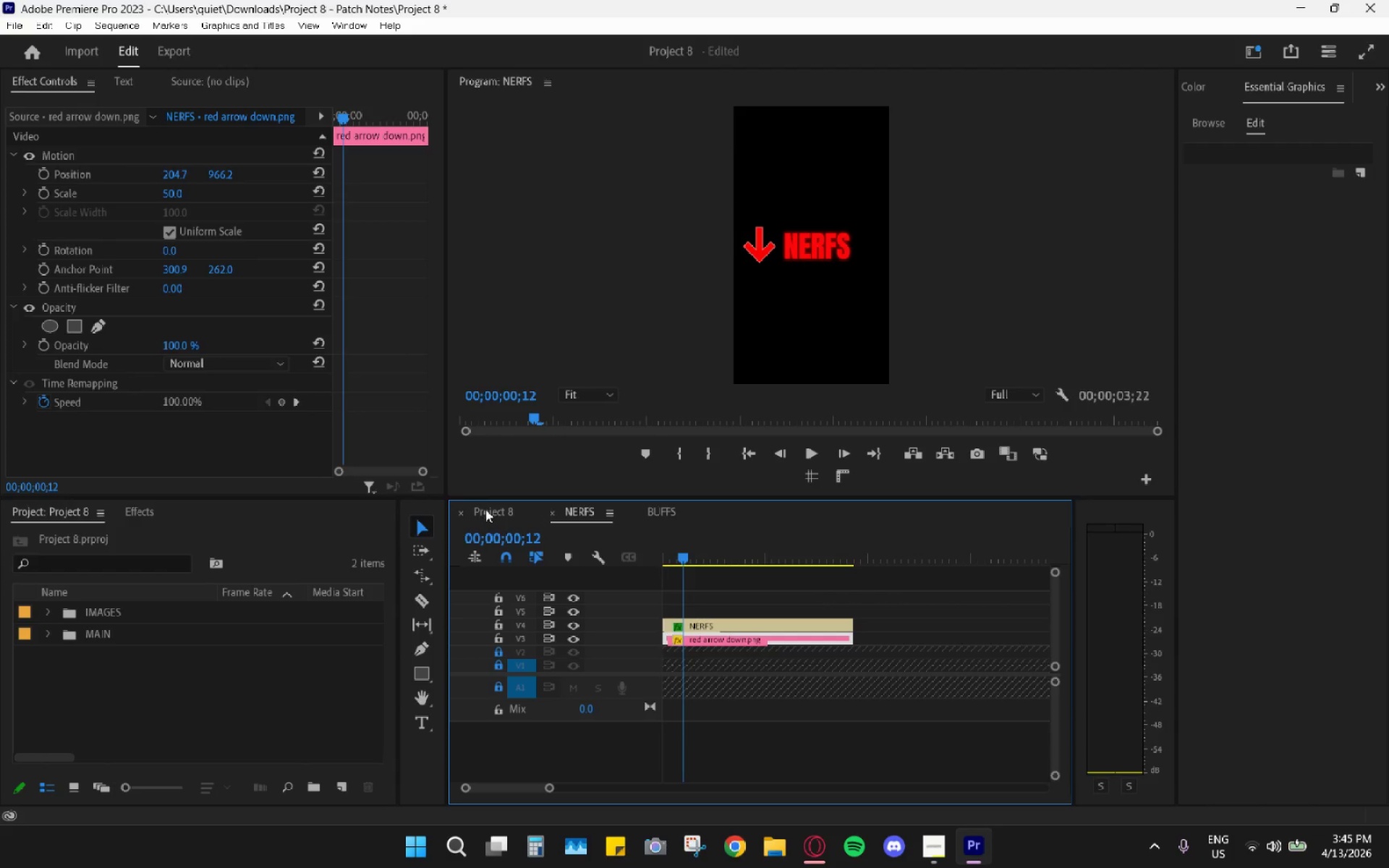 
left_click([485, 509])
 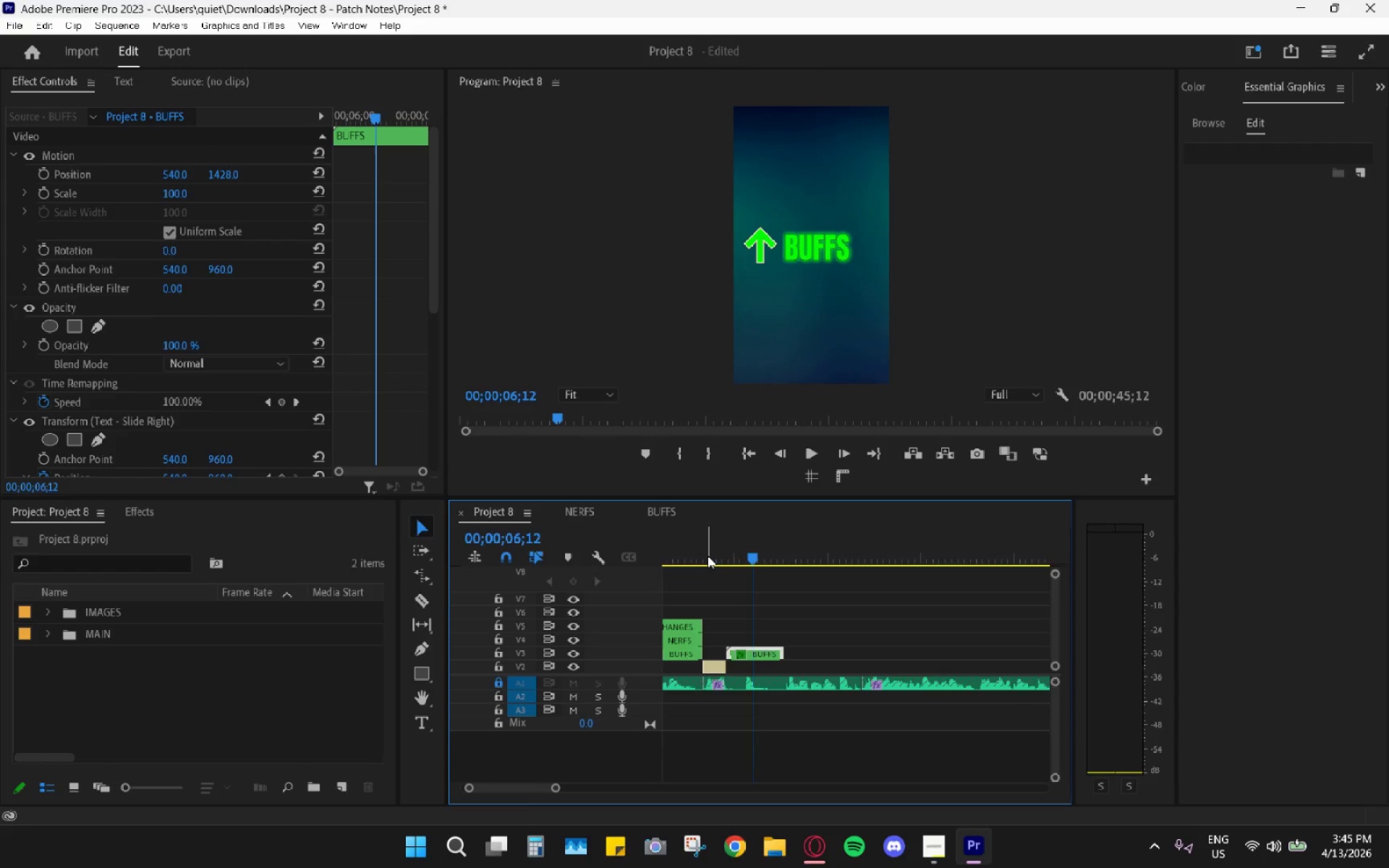 
left_click_drag(start_coordinate=[734, 555], to_coordinate=[747, 561])
 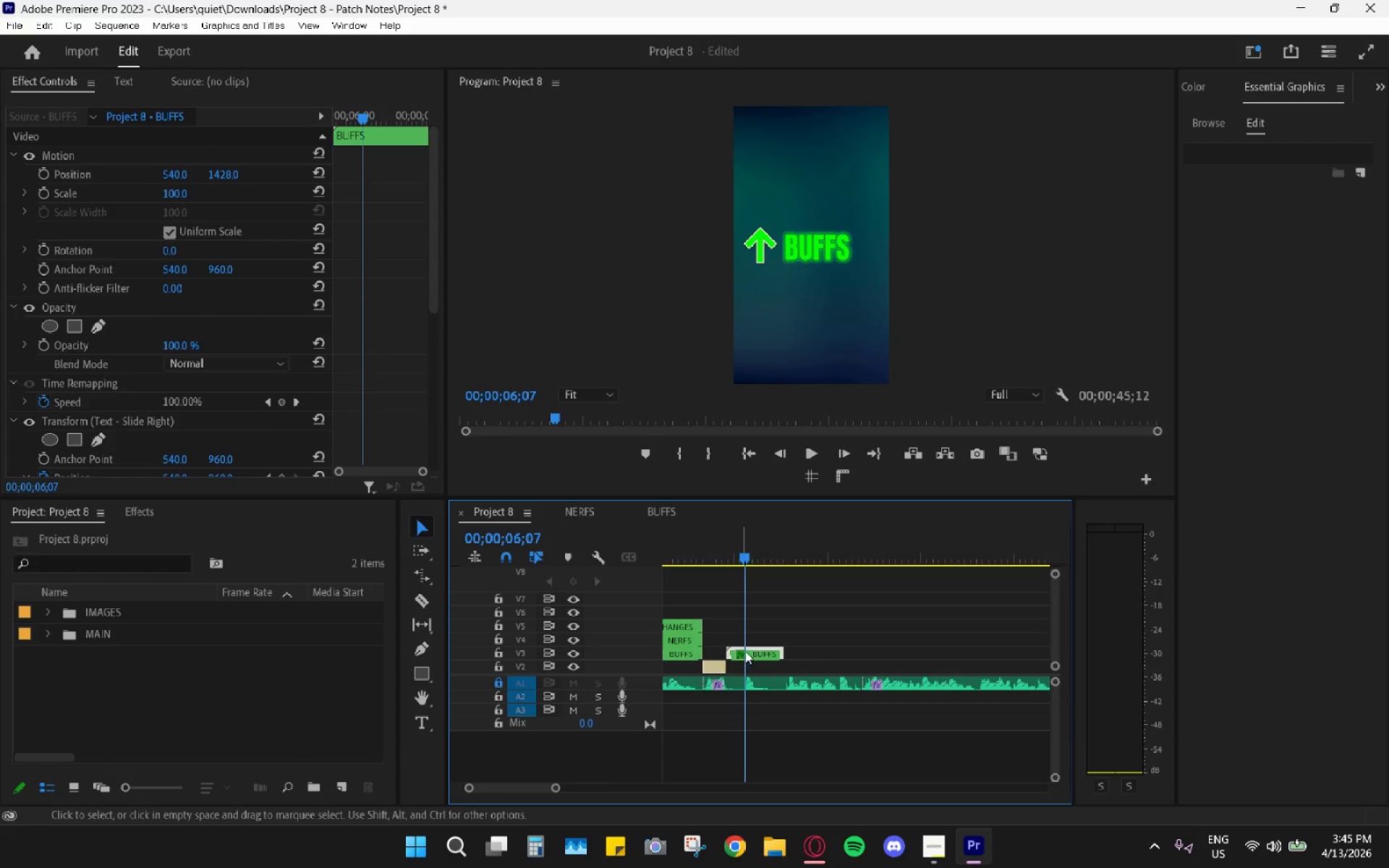 
left_click_drag(start_coordinate=[757, 652], to_coordinate=[757, 662])
 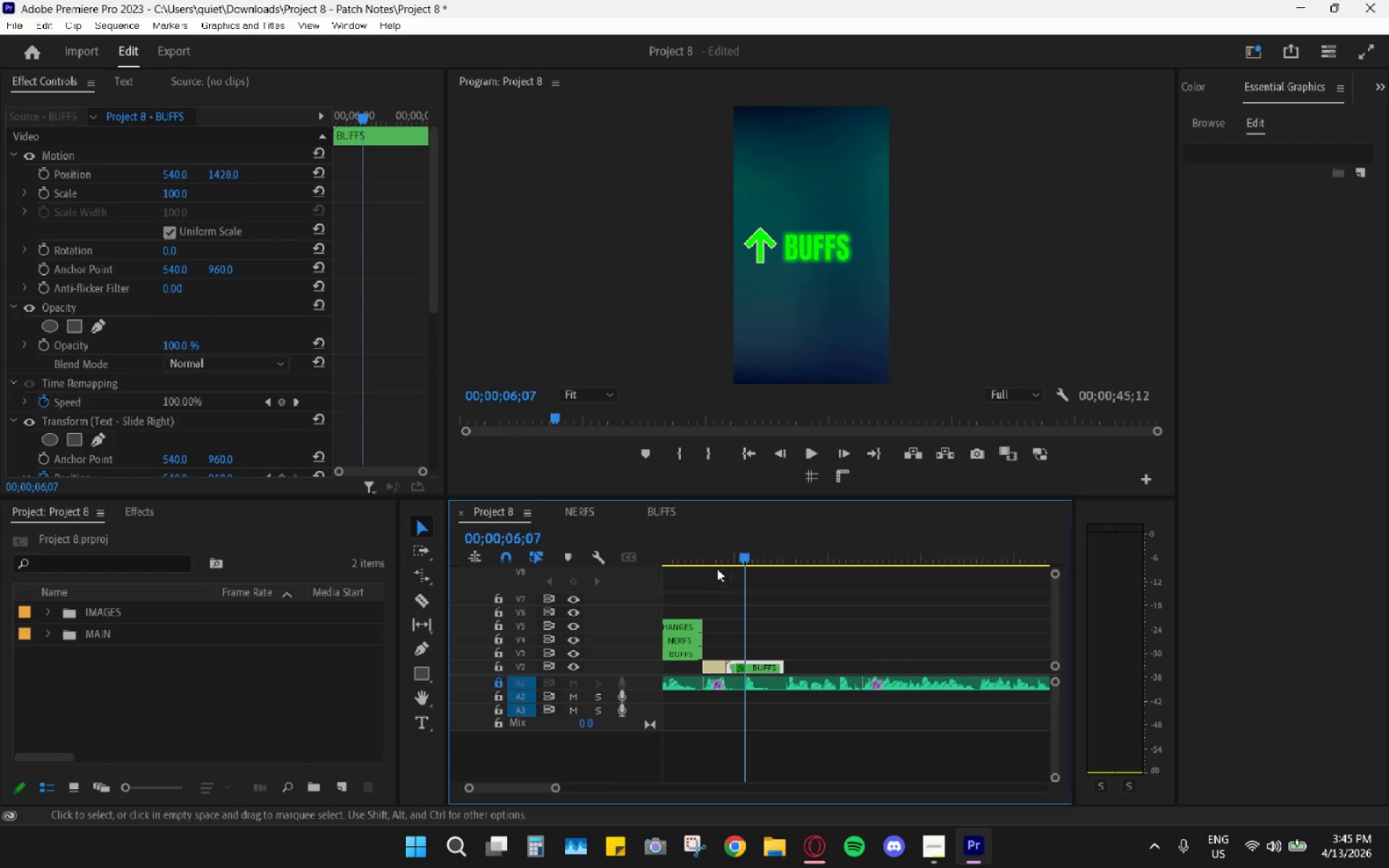 
left_click_drag(start_coordinate=[714, 568], to_coordinate=[708, 568])
 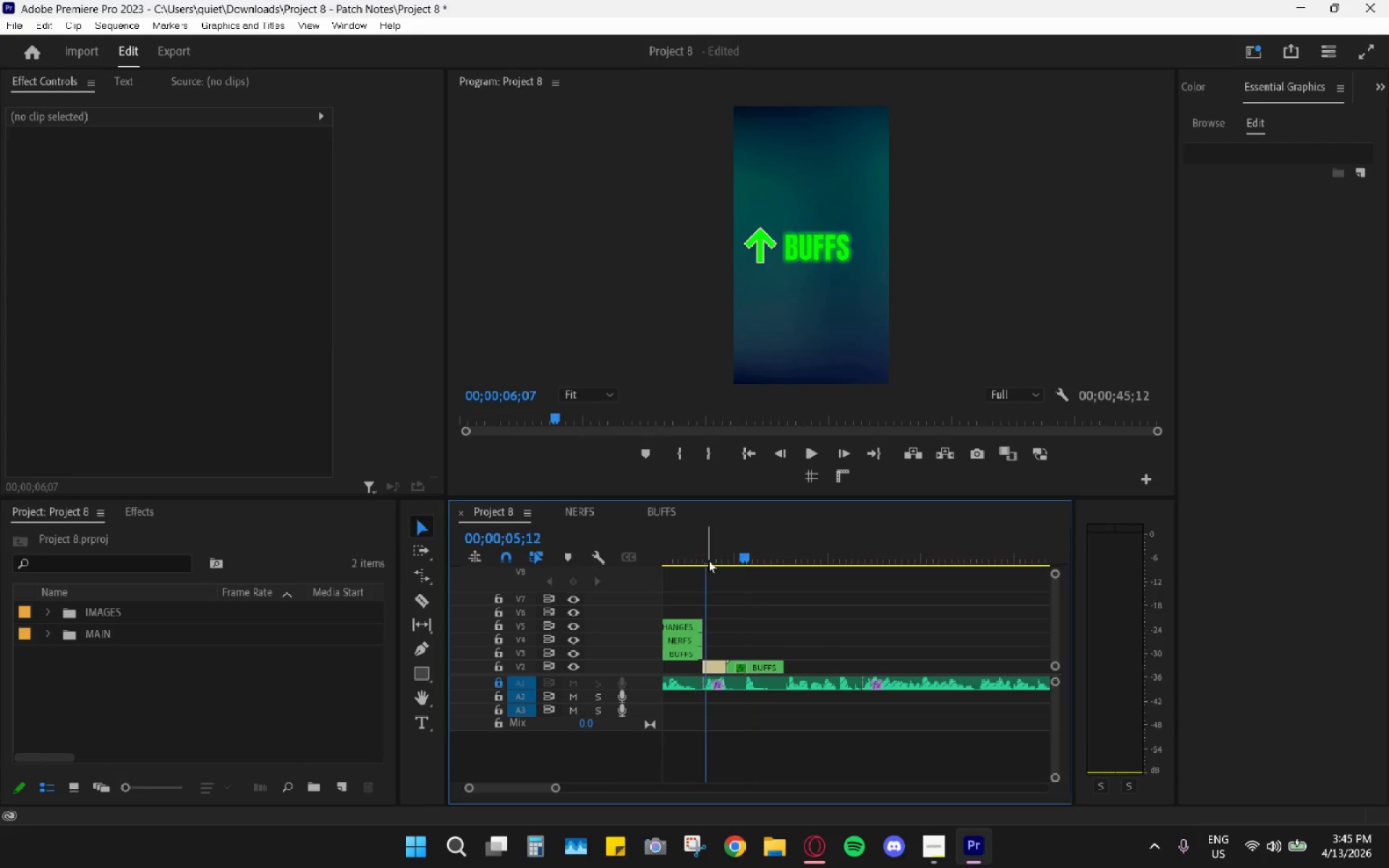 
double_click([708, 560])
 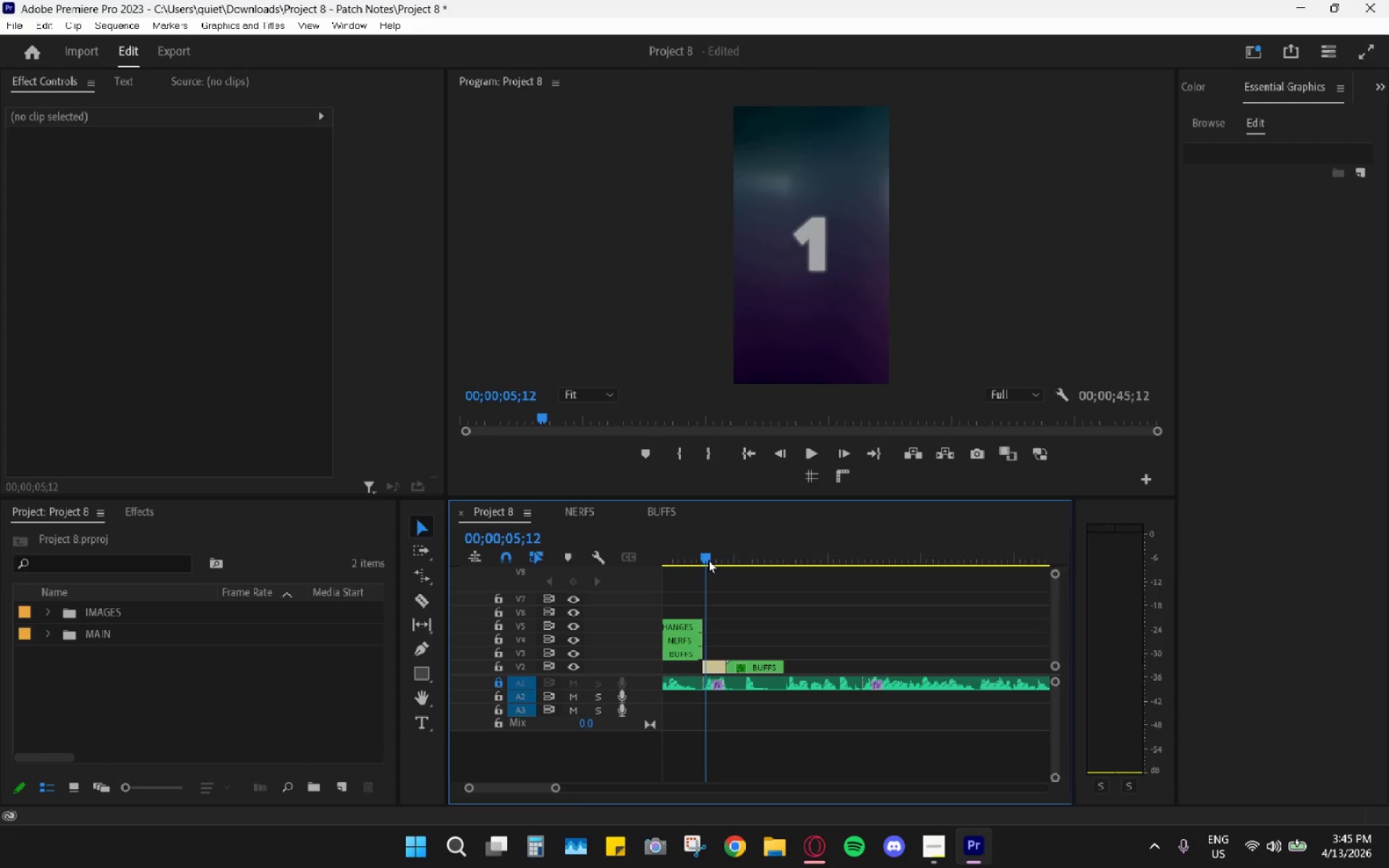 
key(Space)
 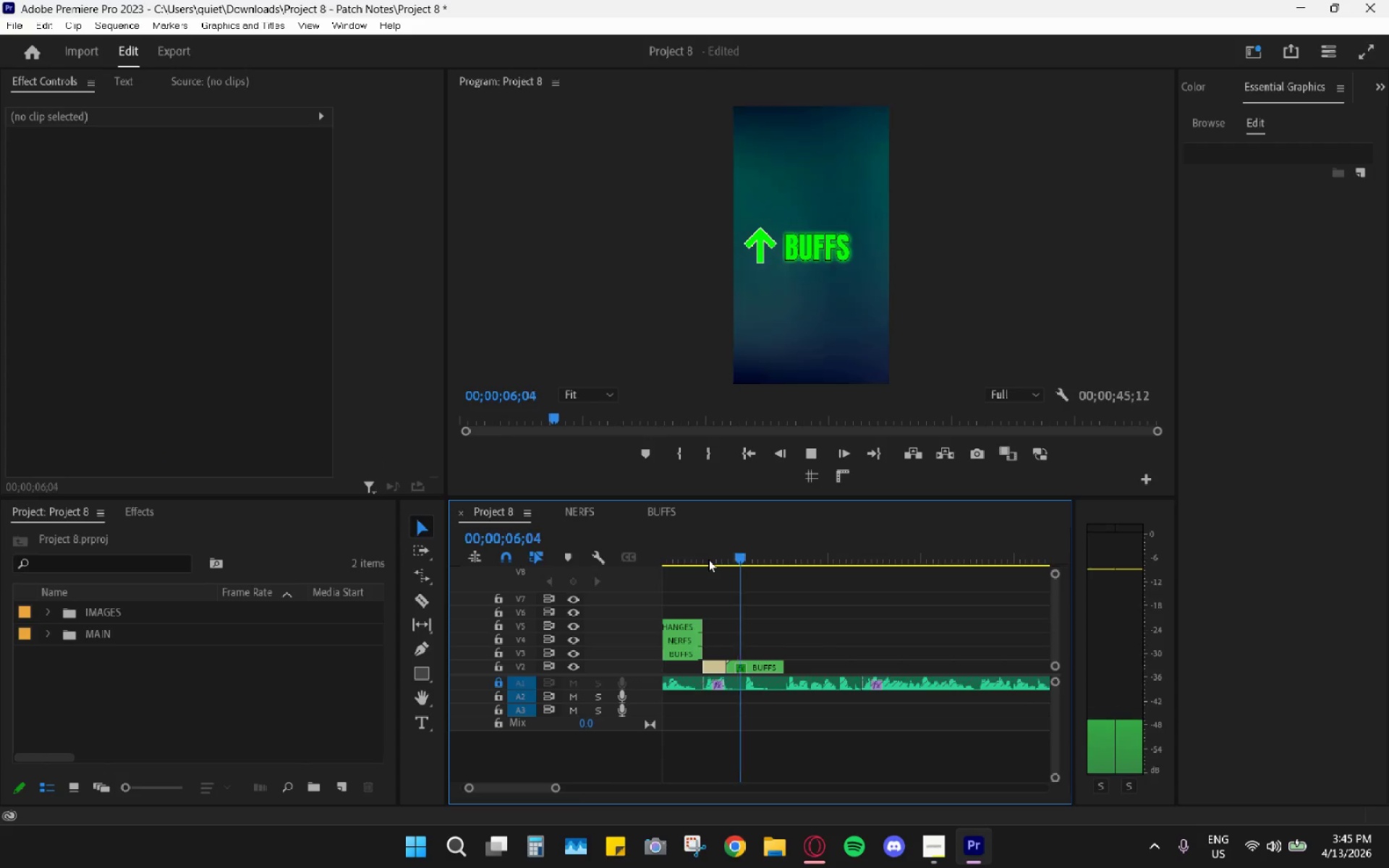 
key(Space)
 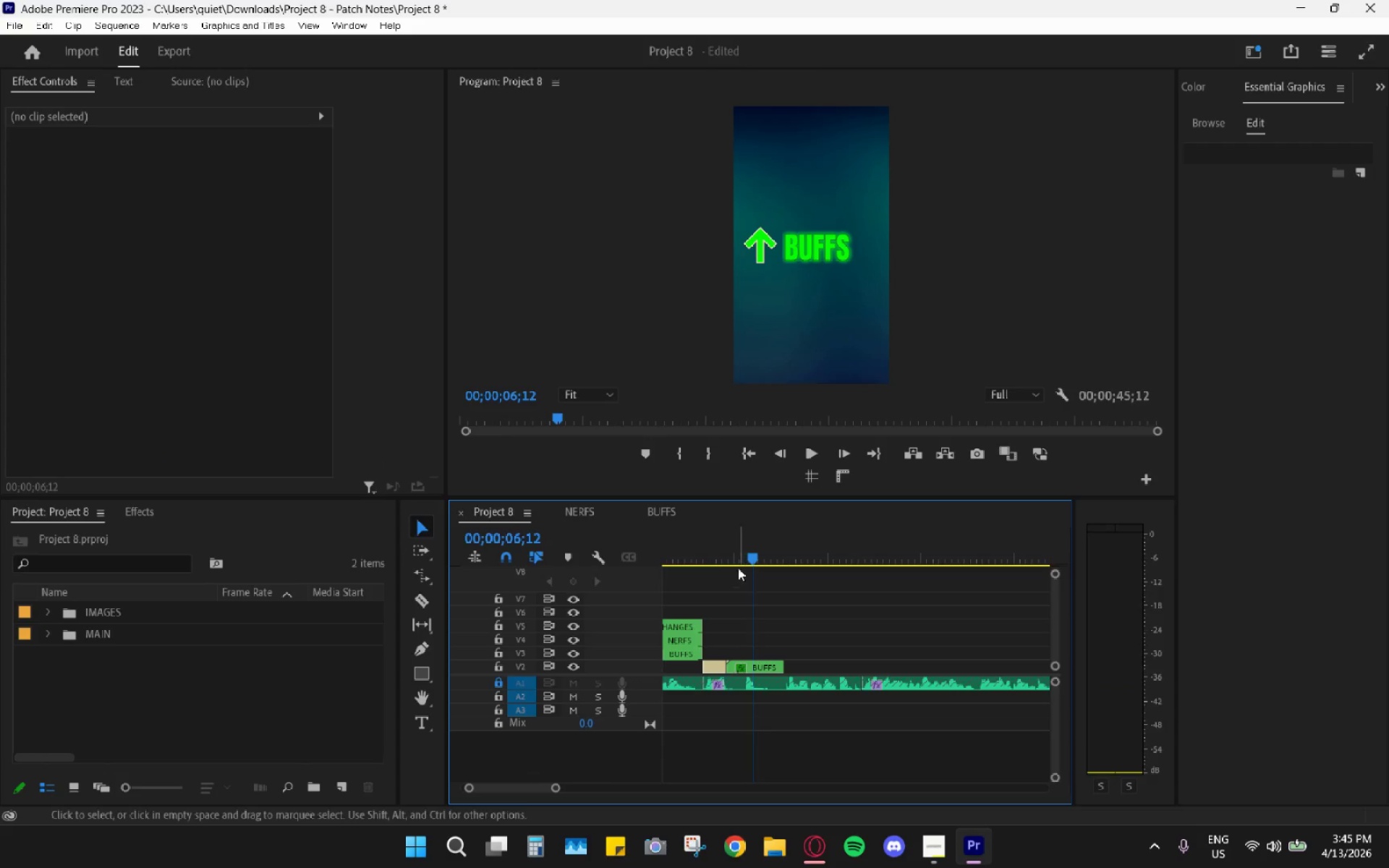 
left_click_drag(start_coordinate=[734, 552], to_coordinate=[742, 572])
 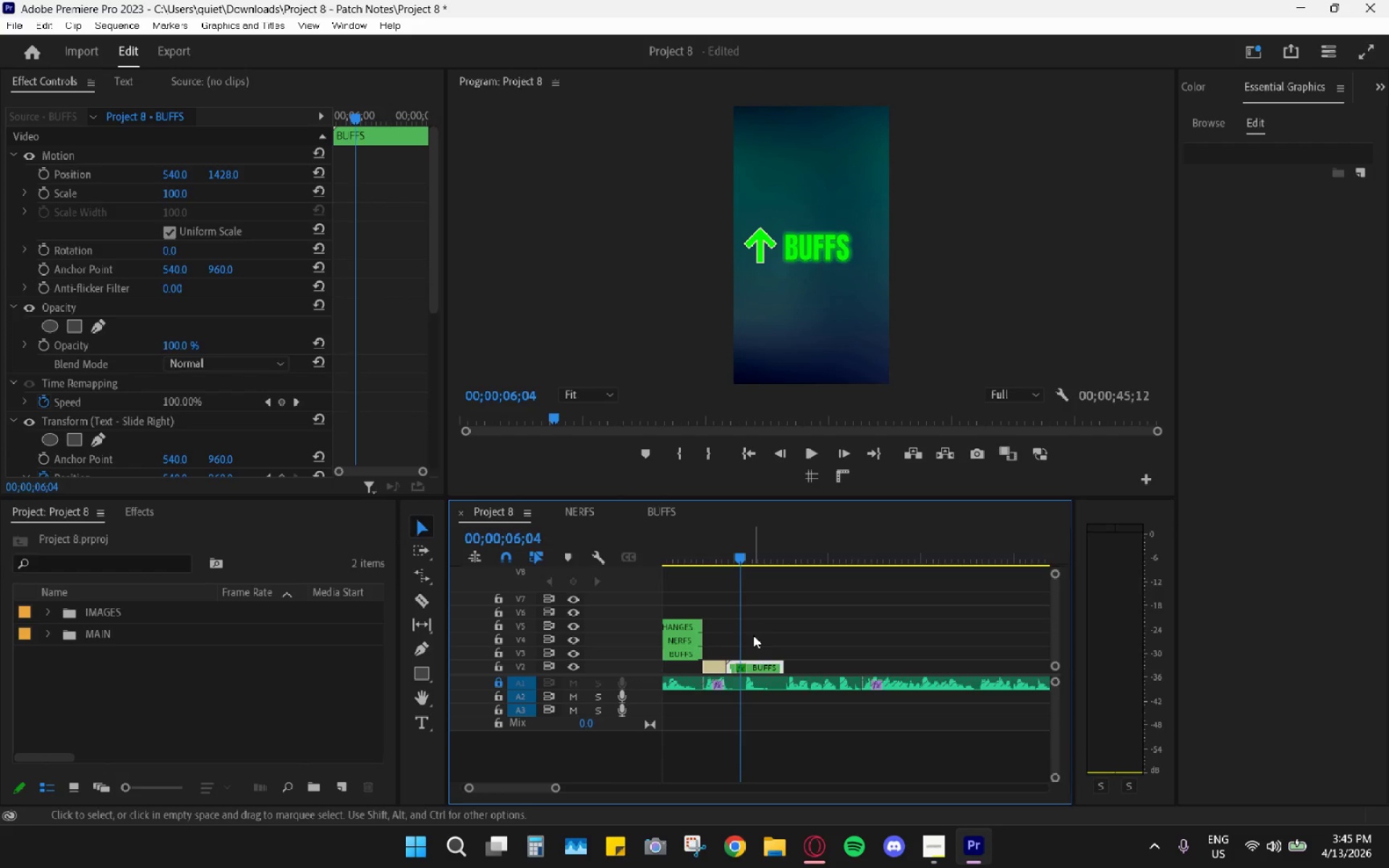 
left_click([754, 665])
 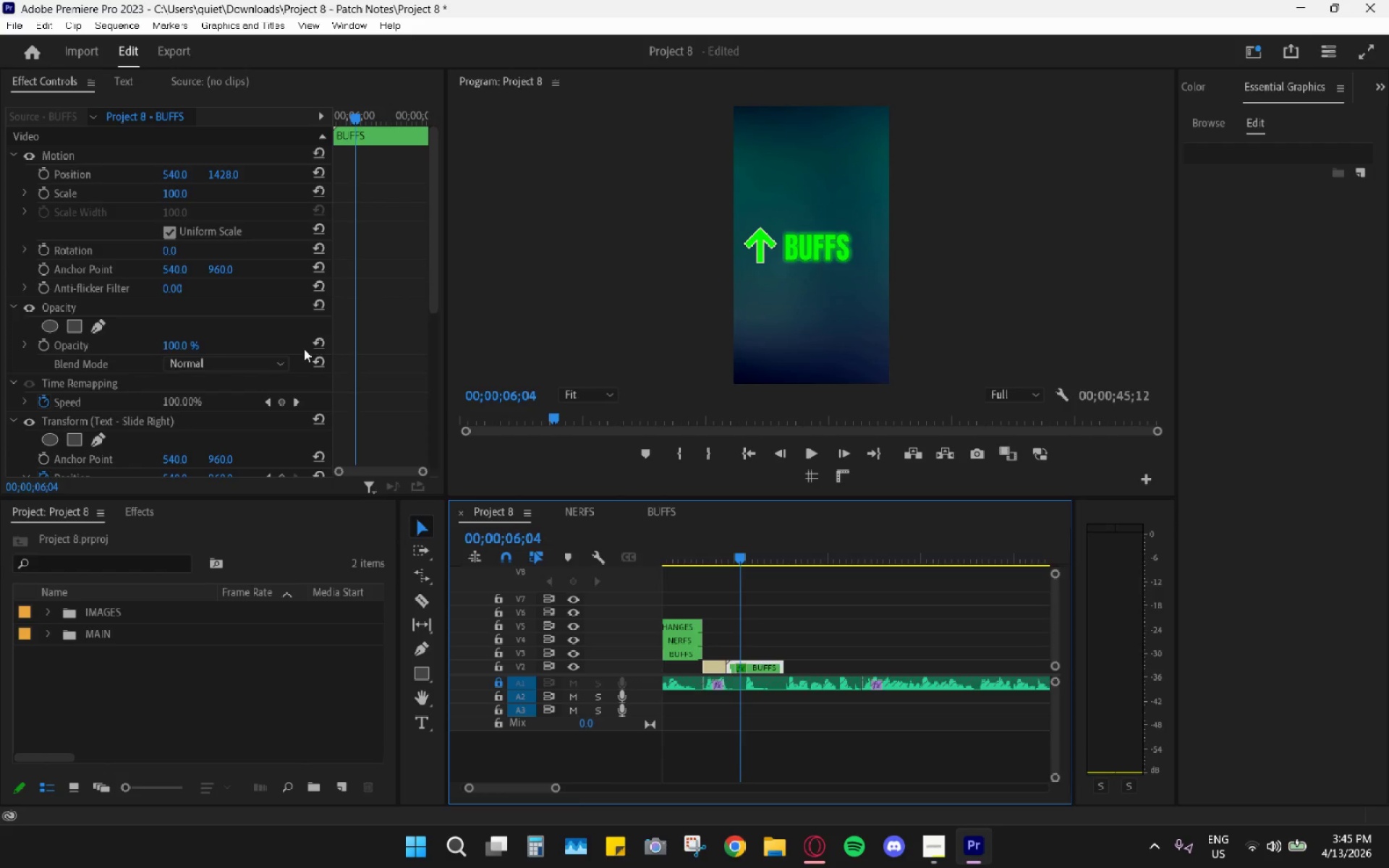 
scroll: coordinate [373, 427], scroll_direction: down, amount: 10.0
 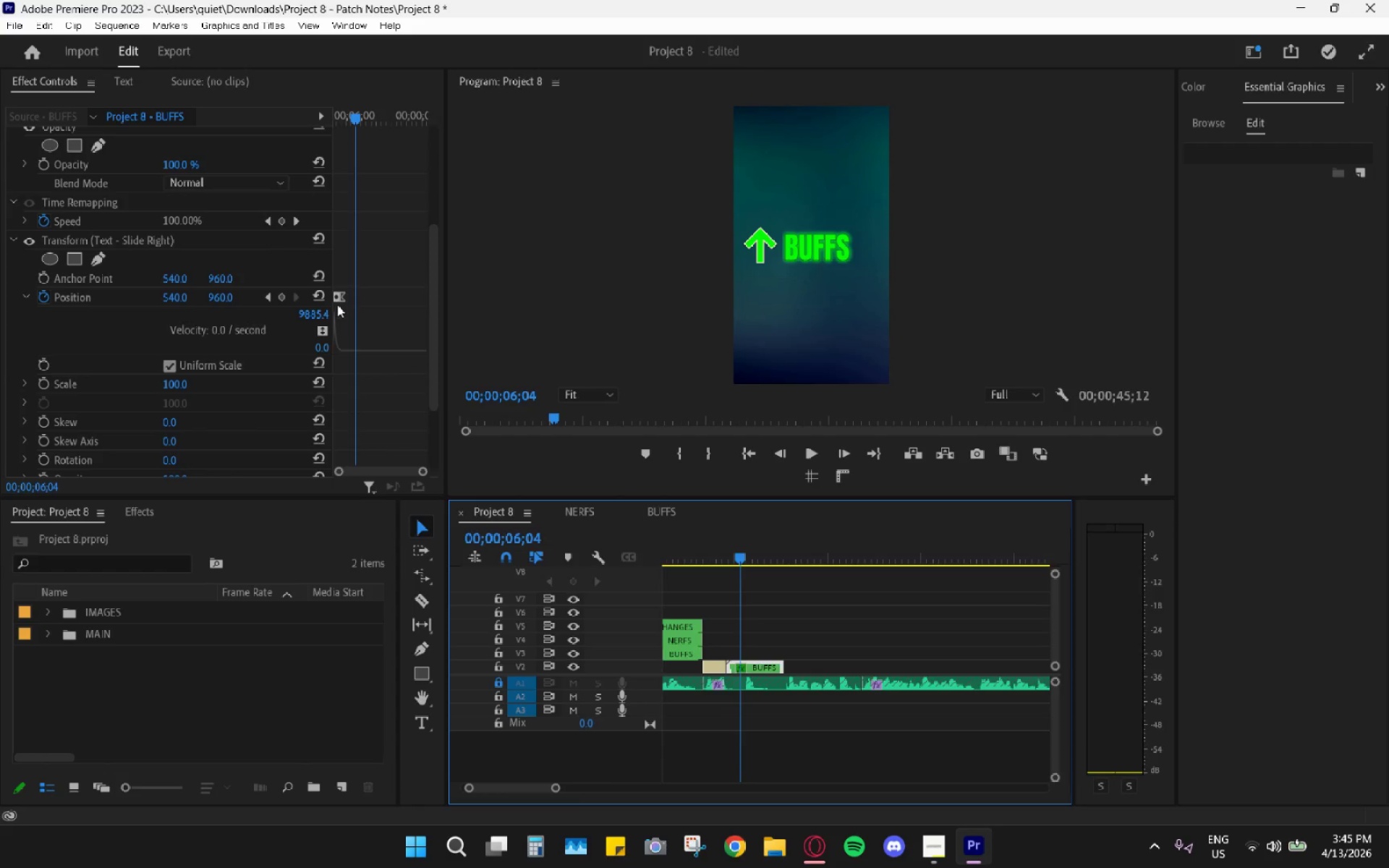 
left_click([337, 303])
 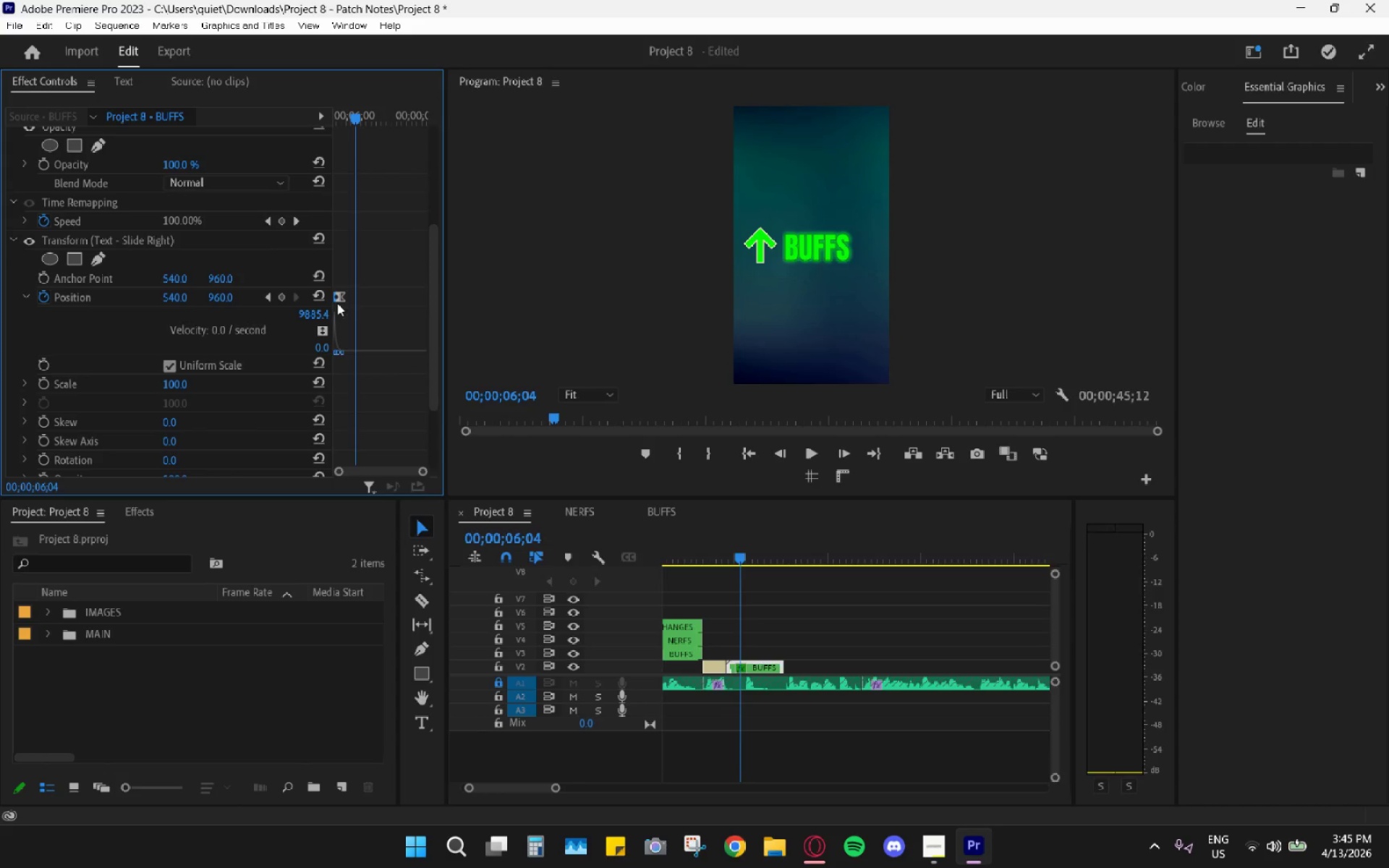 
key(H)
 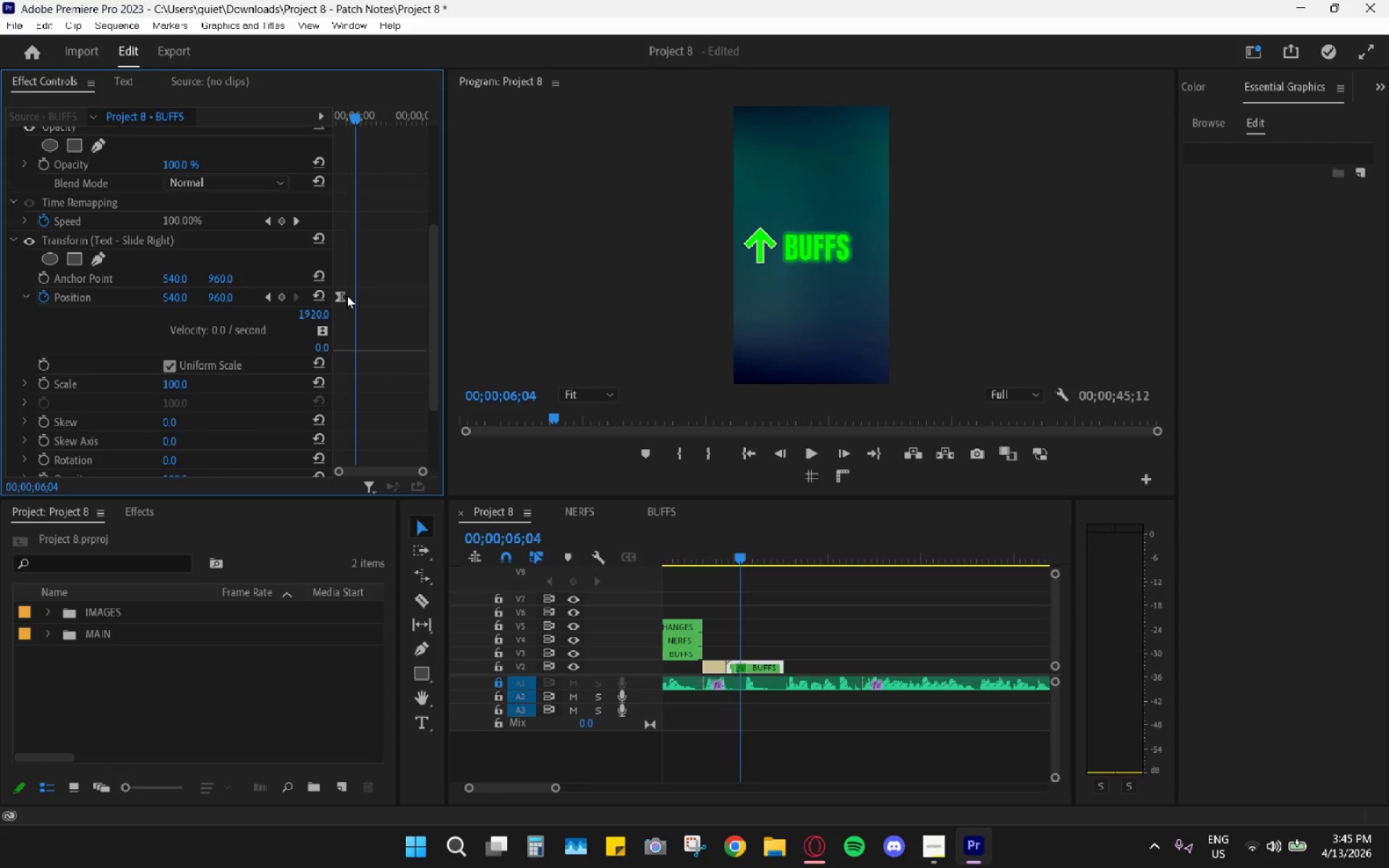 
left_click([347, 295])
 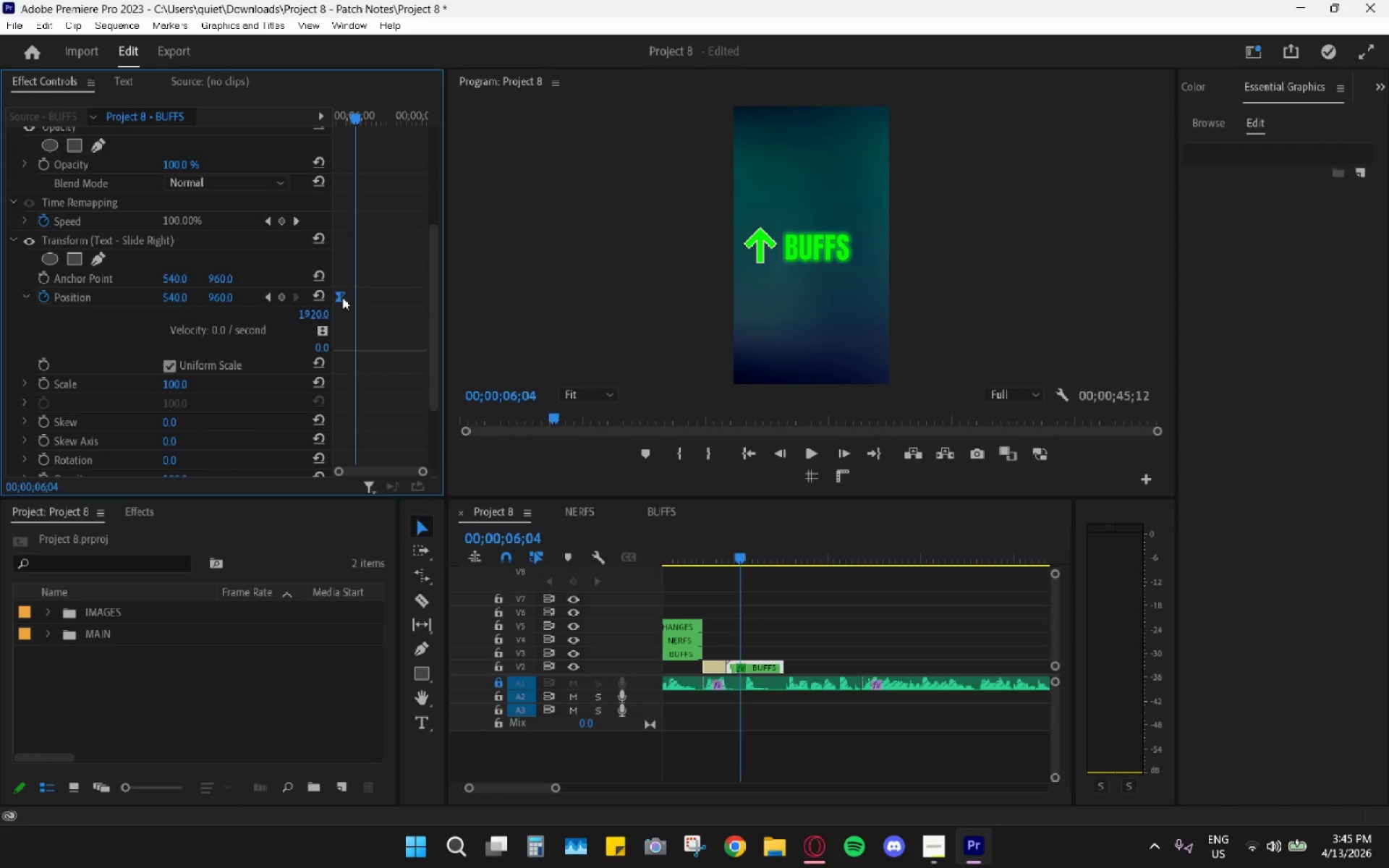 
key(H)
 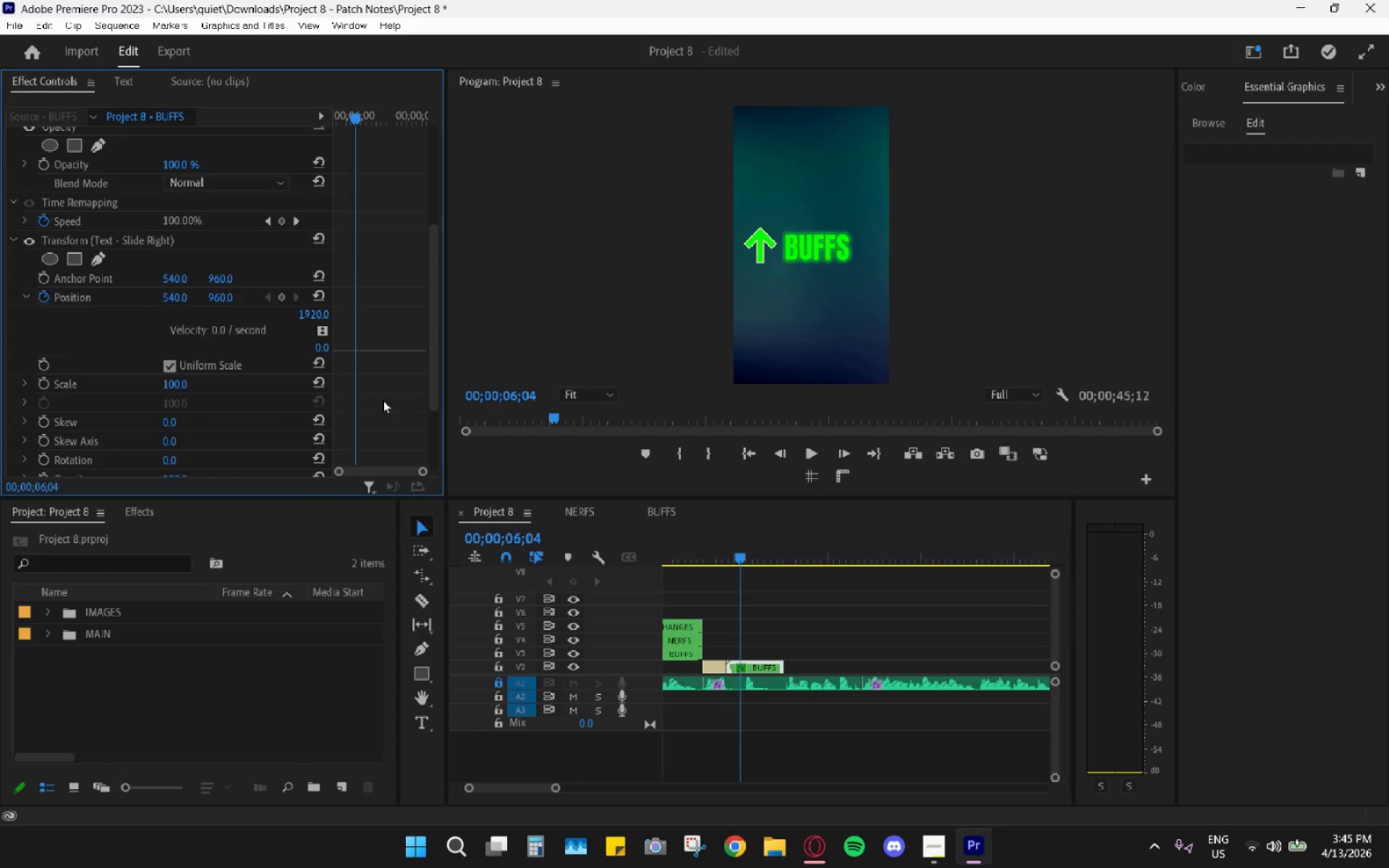 
scroll: coordinate [365, 443], scroll_direction: down, amount: 9.0
 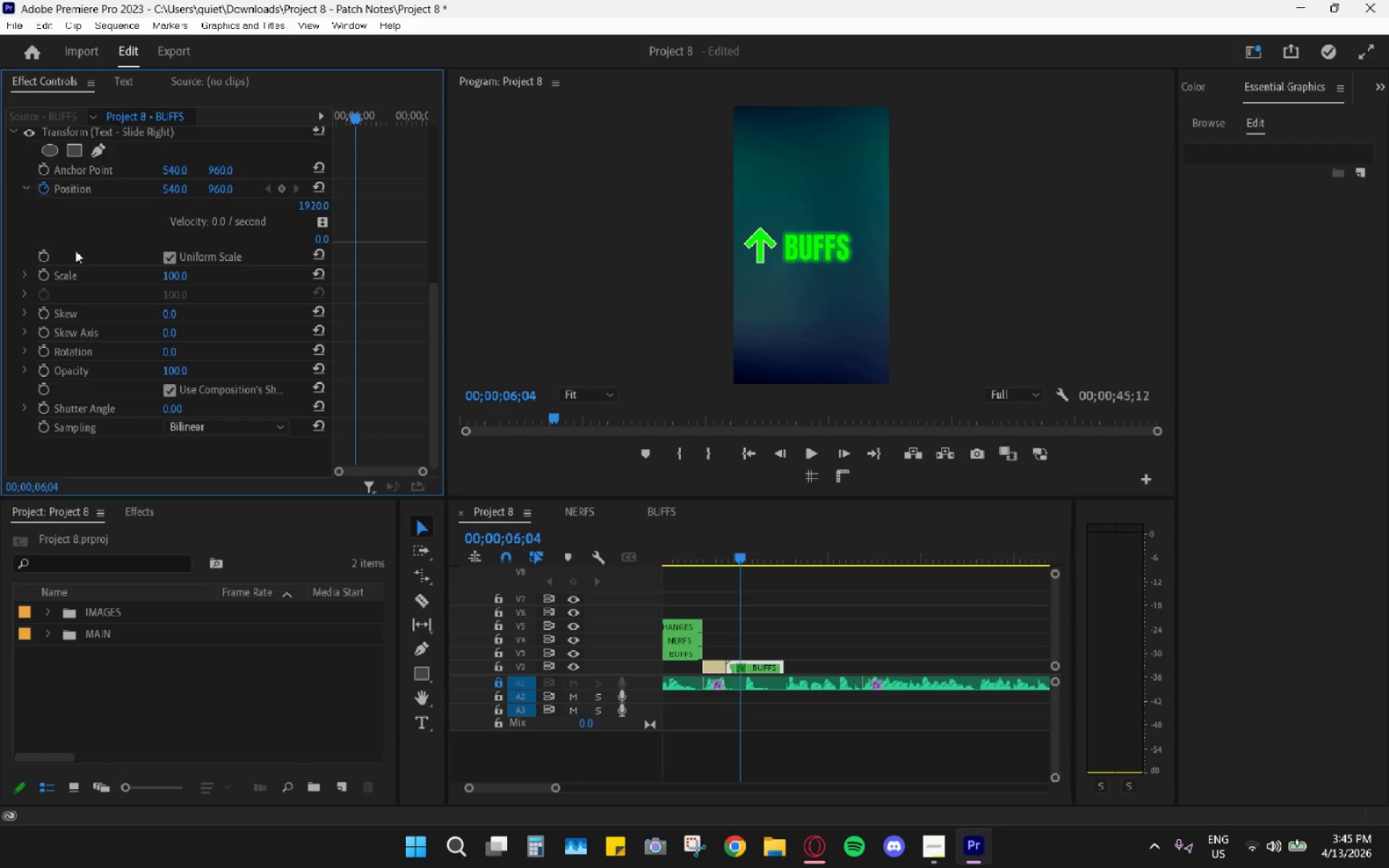 
left_click([85, 201])
 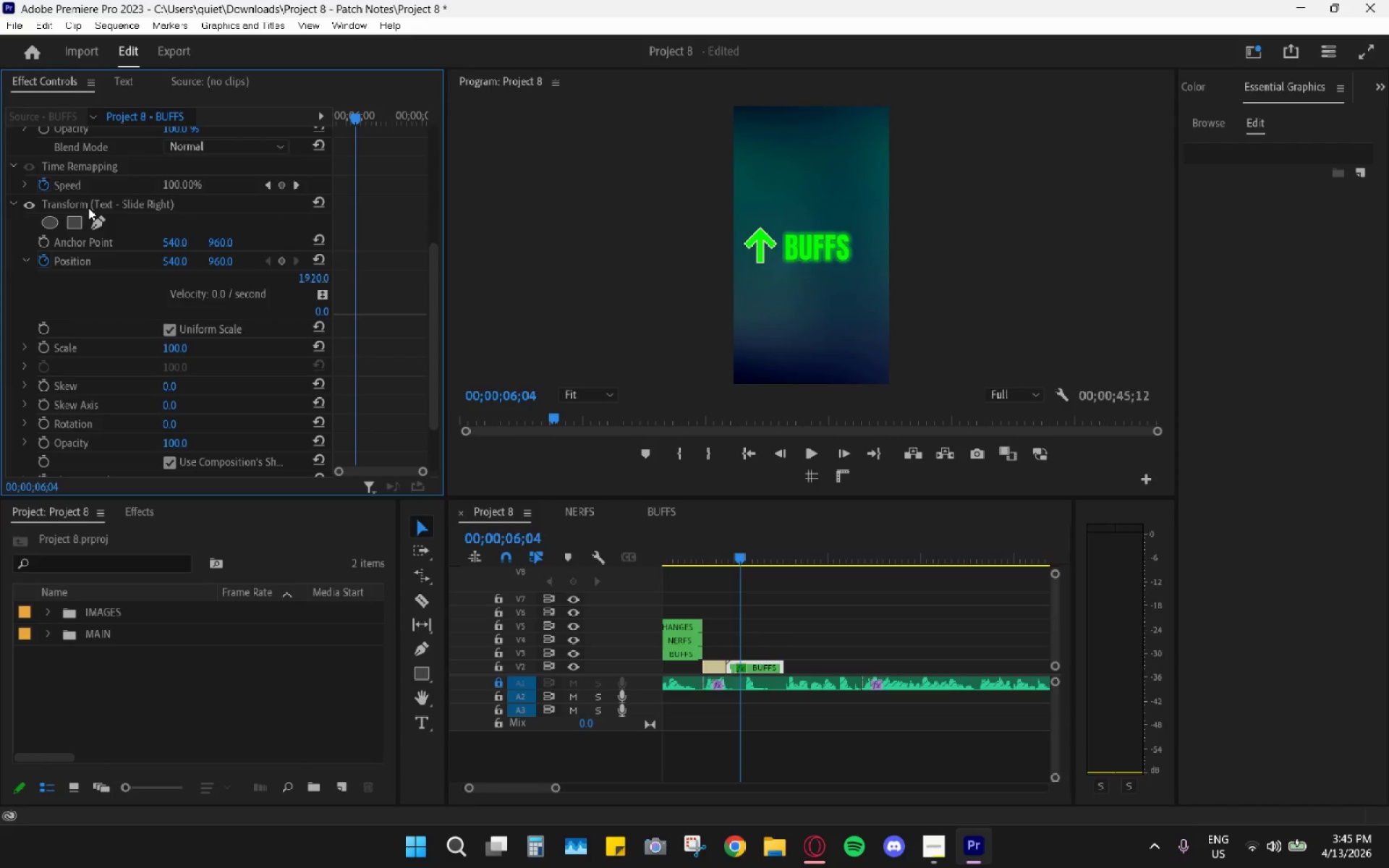 
scroll: coordinate [12, 244], scroll_direction: up, amount: 4.0
 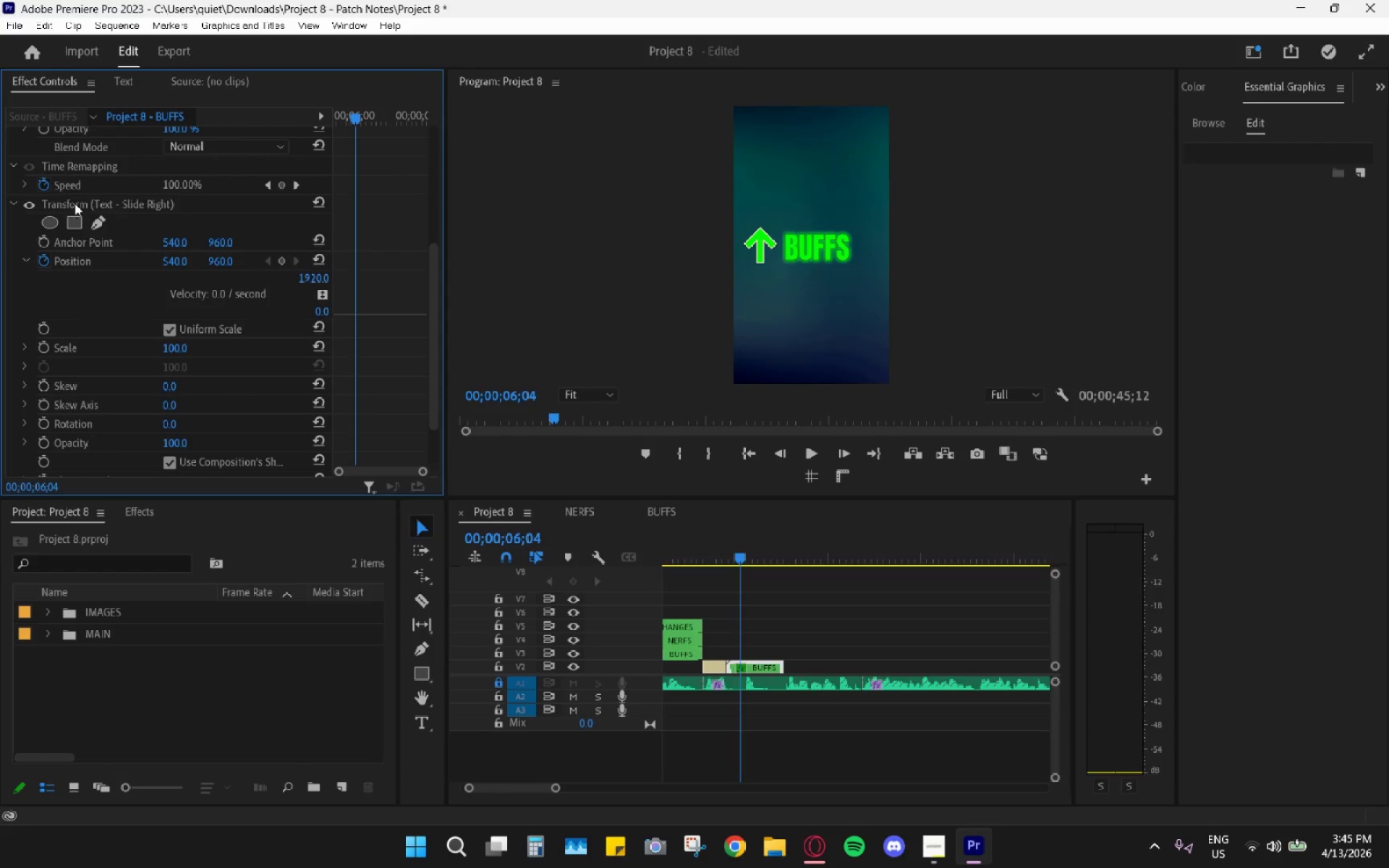 
left_click([97, 203])
 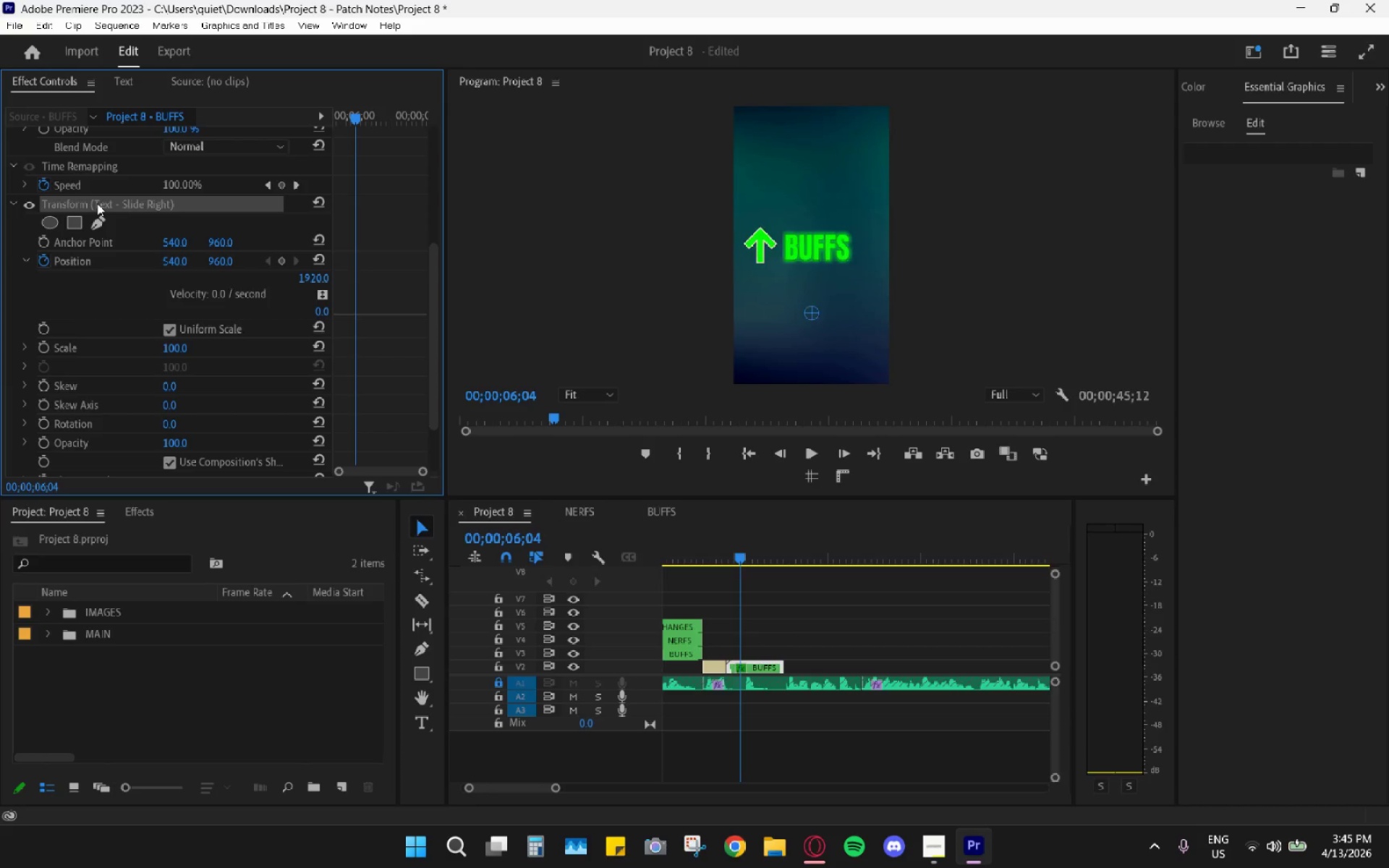 
key(H)
 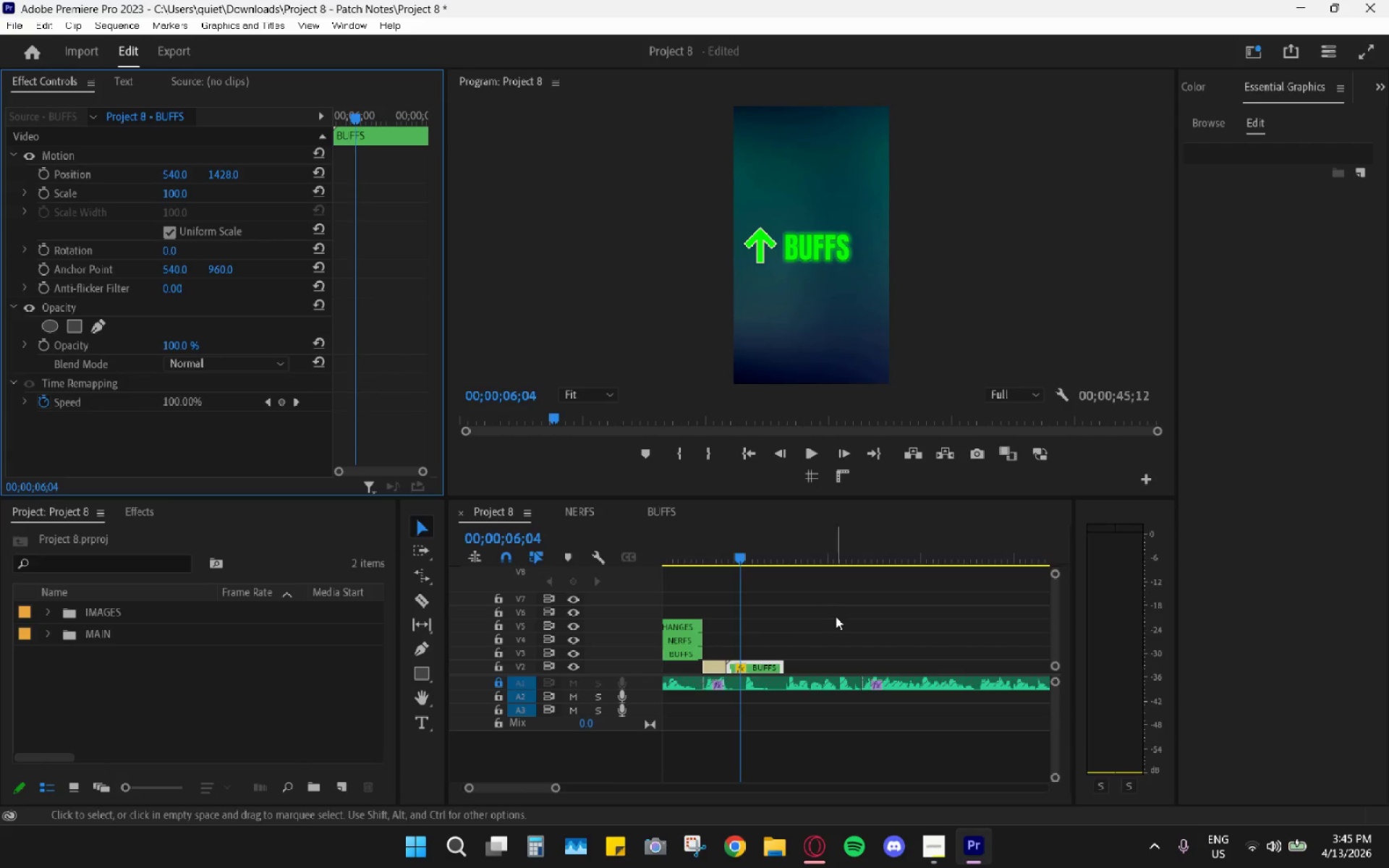 
left_click_drag(start_coordinate=[749, 542], to_coordinate=[701, 547])
 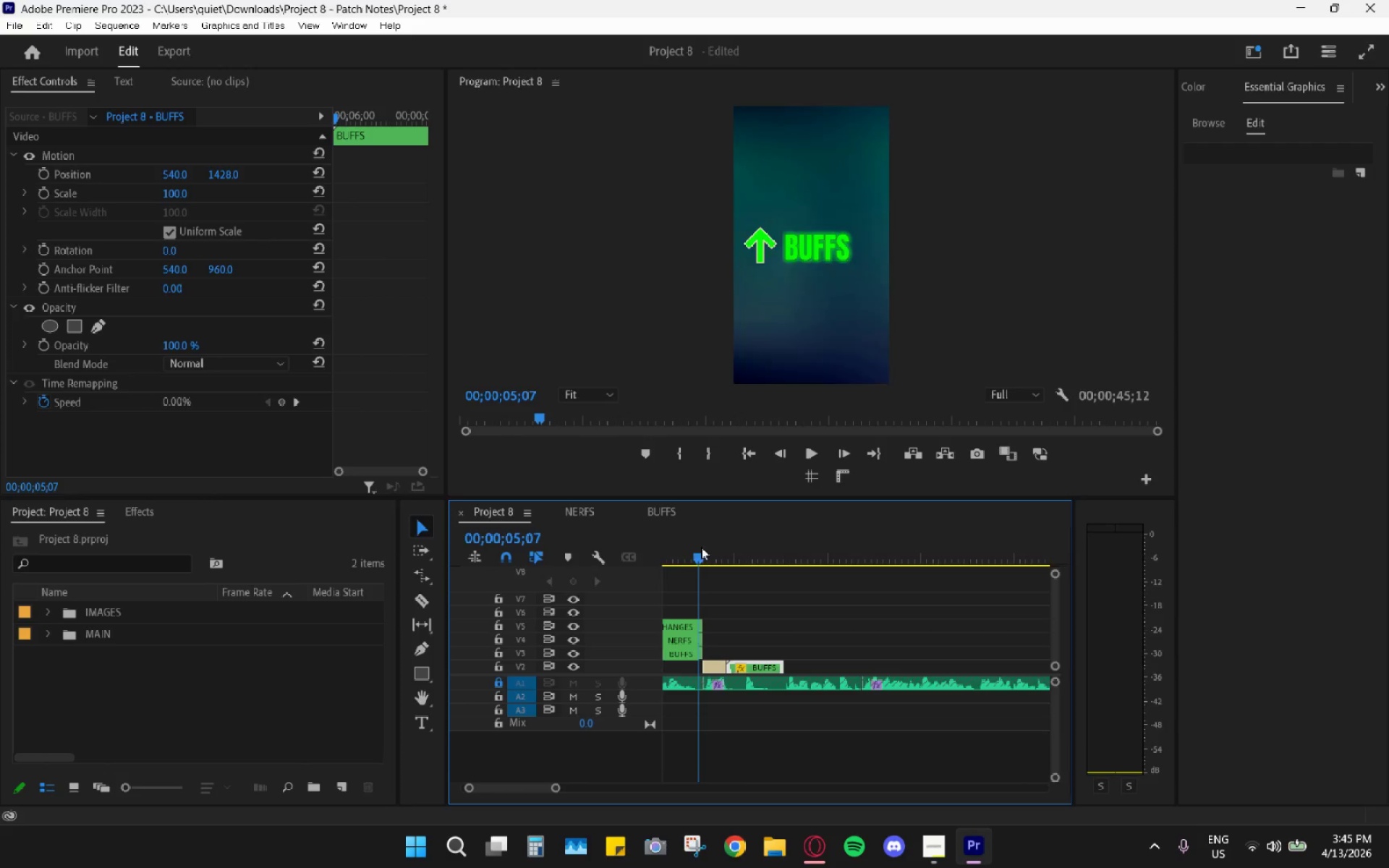 
key(Space)
 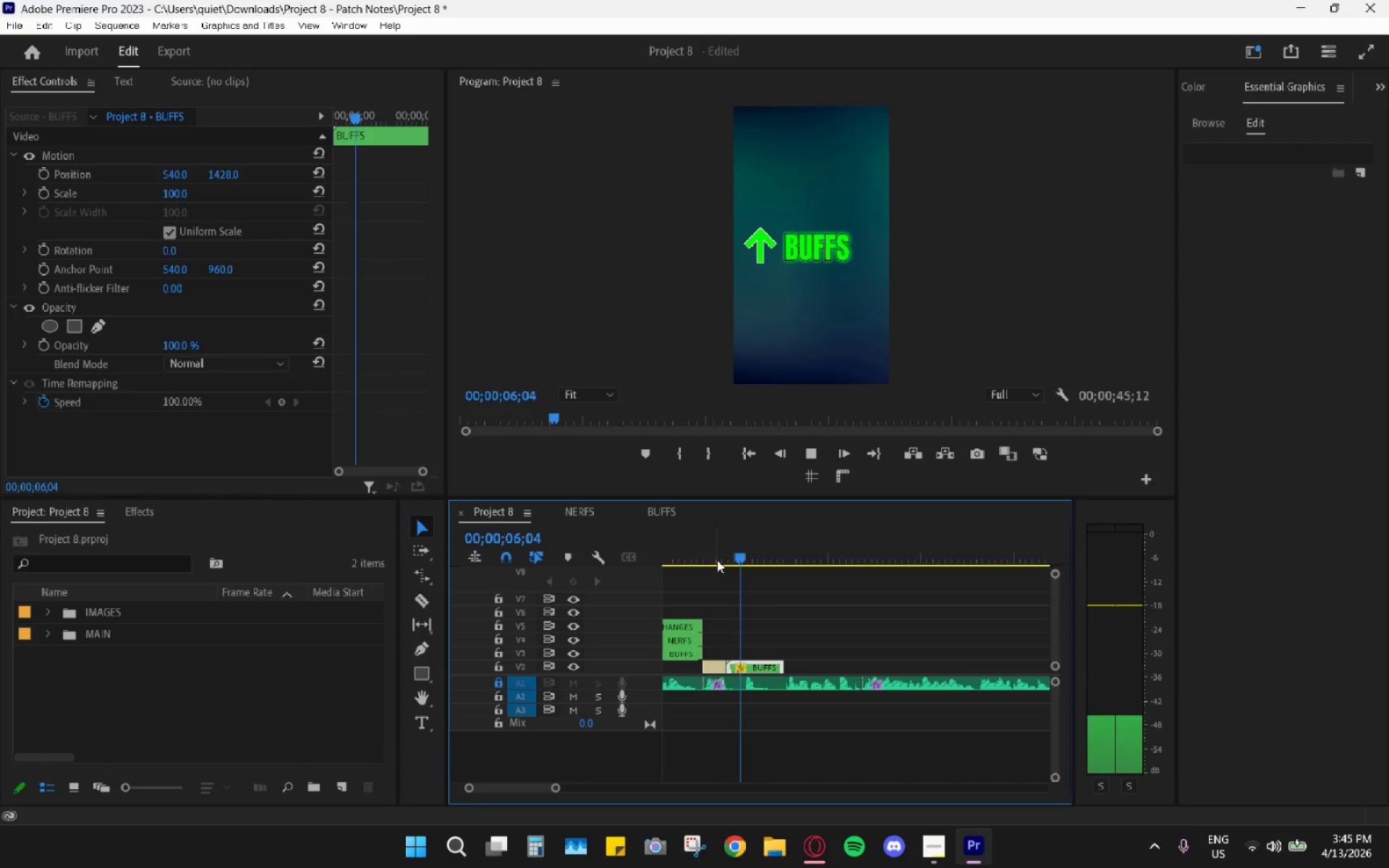 
key(Space)
 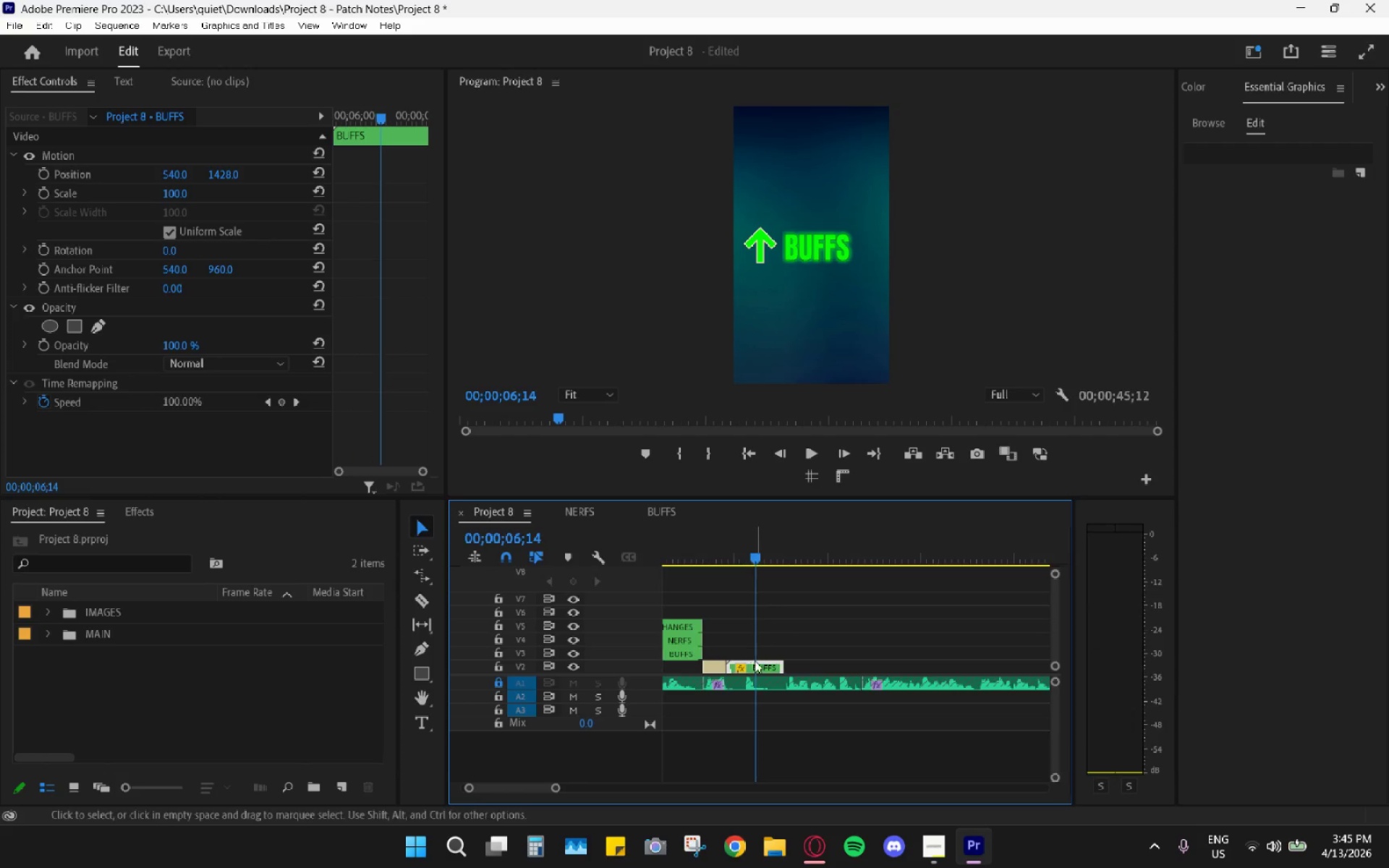 
left_click_drag(start_coordinate=[757, 663], to_coordinate=[754, 663])
 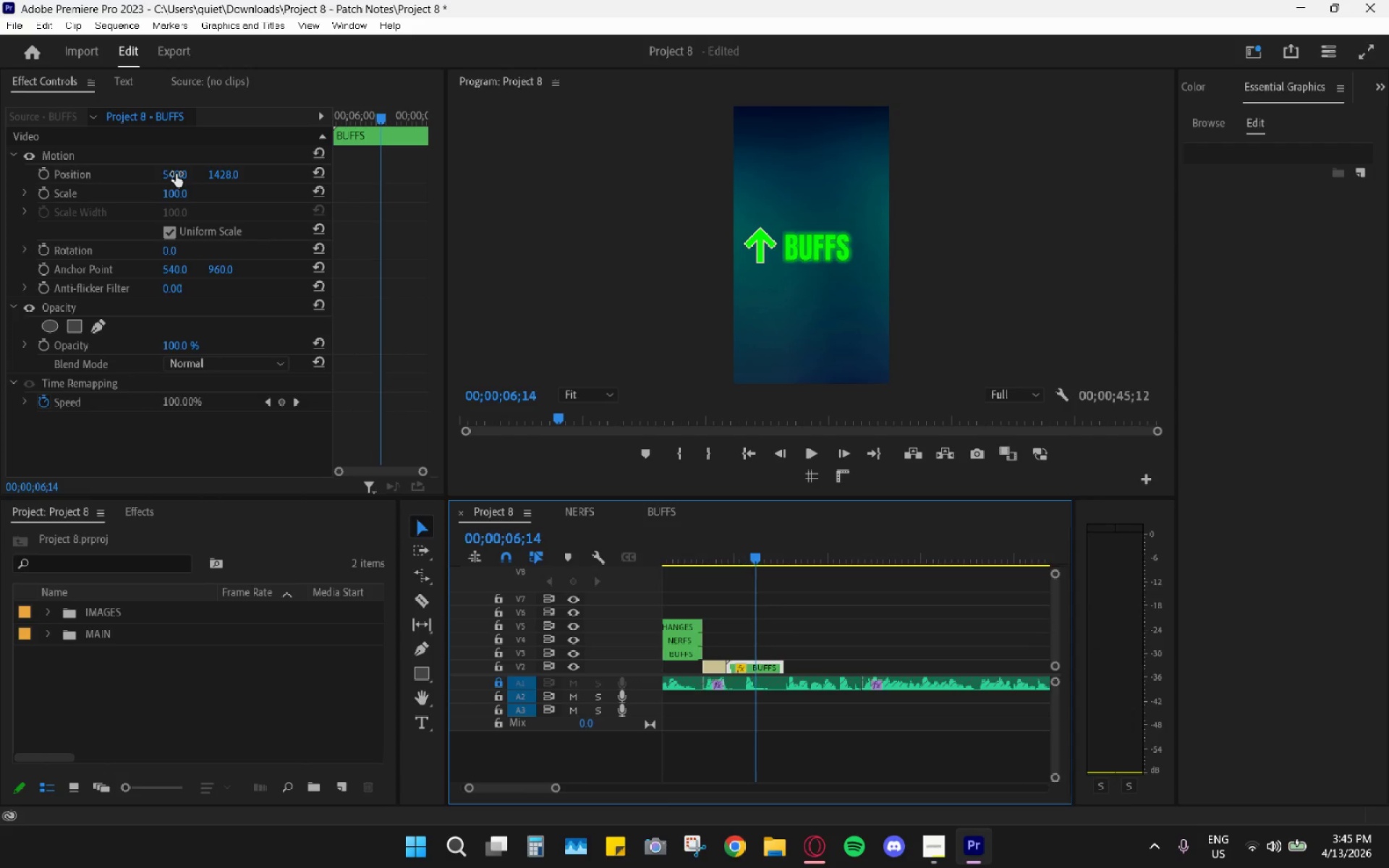 
left_click_drag(start_coordinate=[176, 174], to_coordinate=[245, 175])
 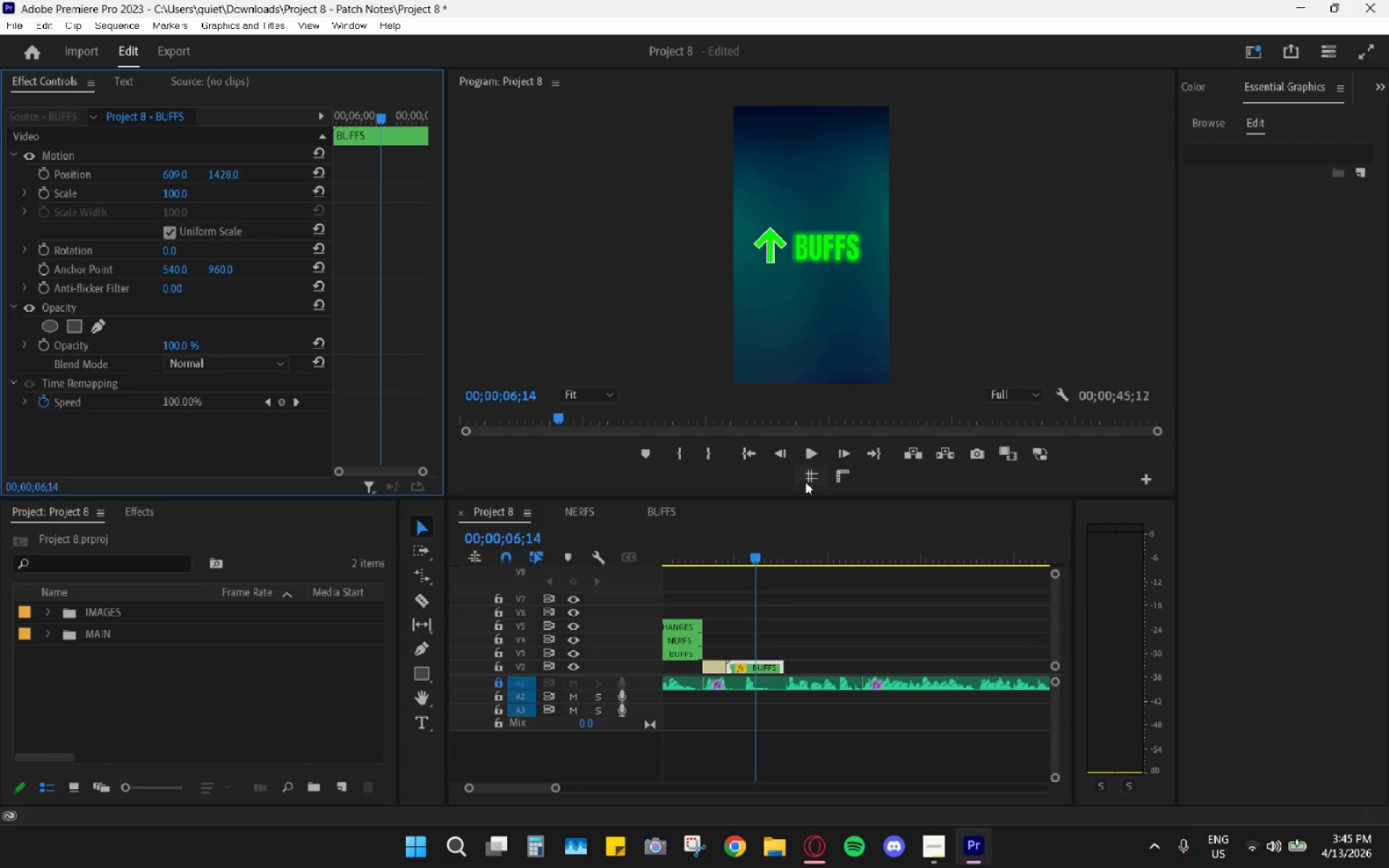 
left_click([816, 476])
 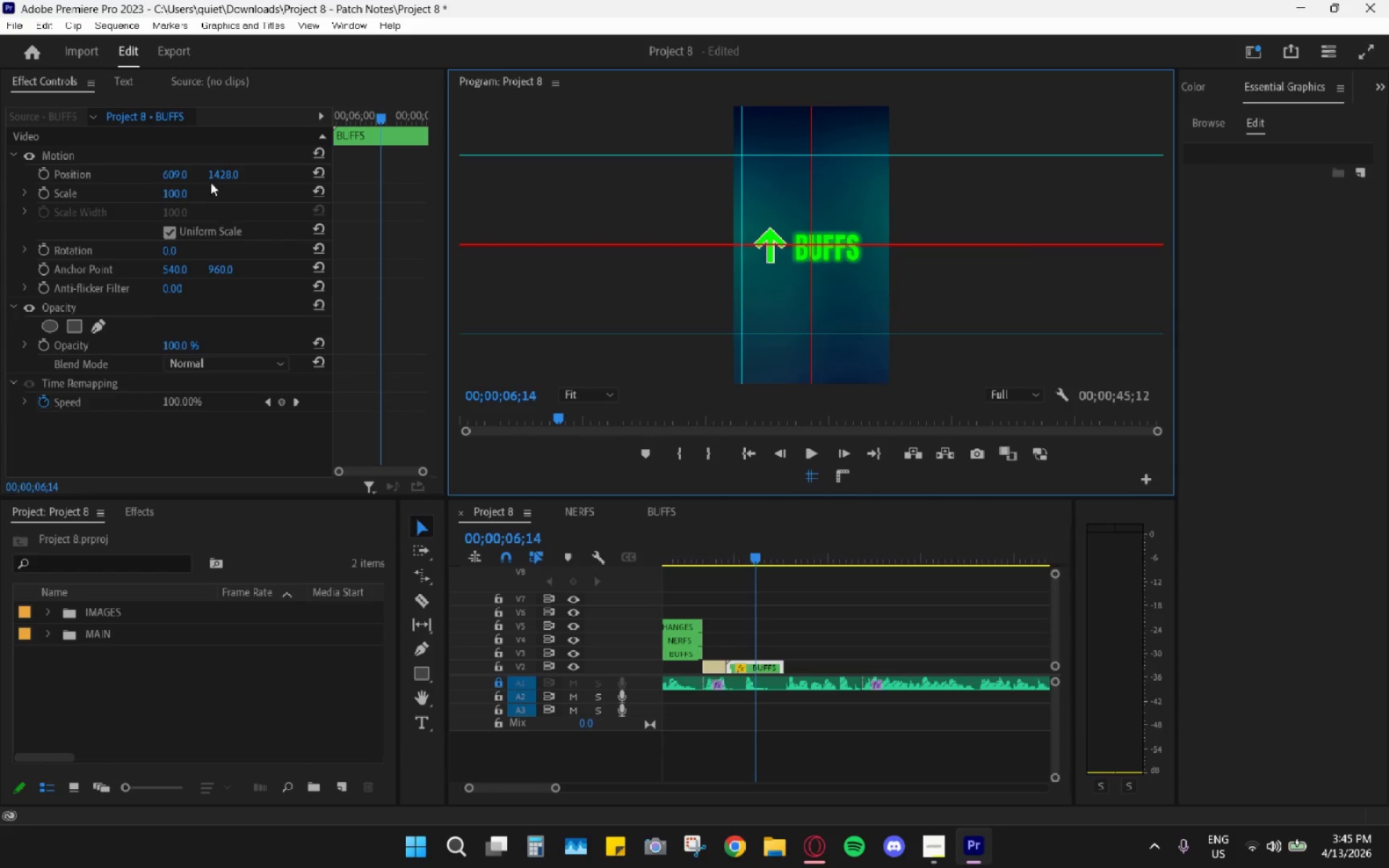 
left_click_drag(start_coordinate=[220, 171], to_coordinate=[189, 186])
 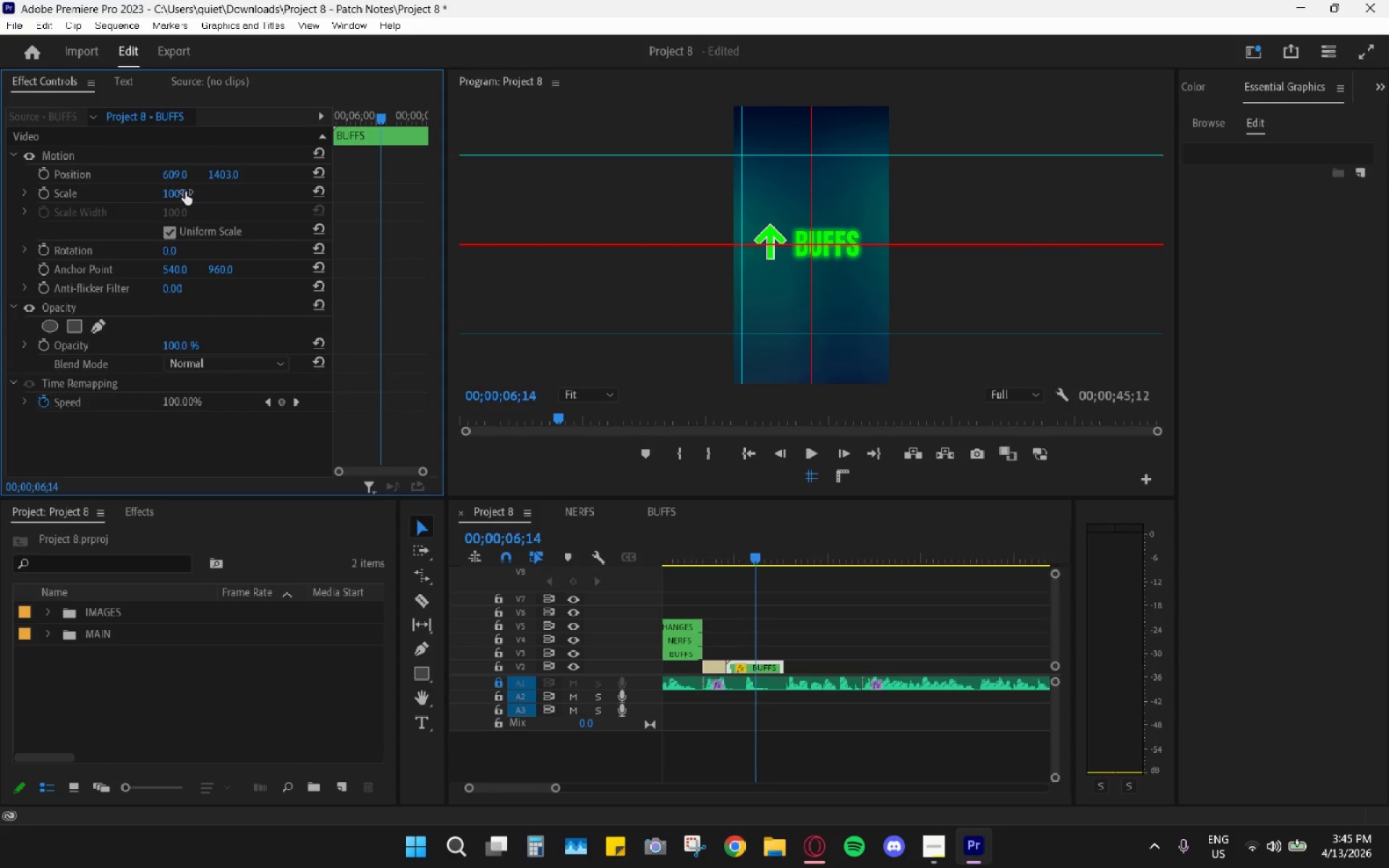 
left_click([169, 194])
 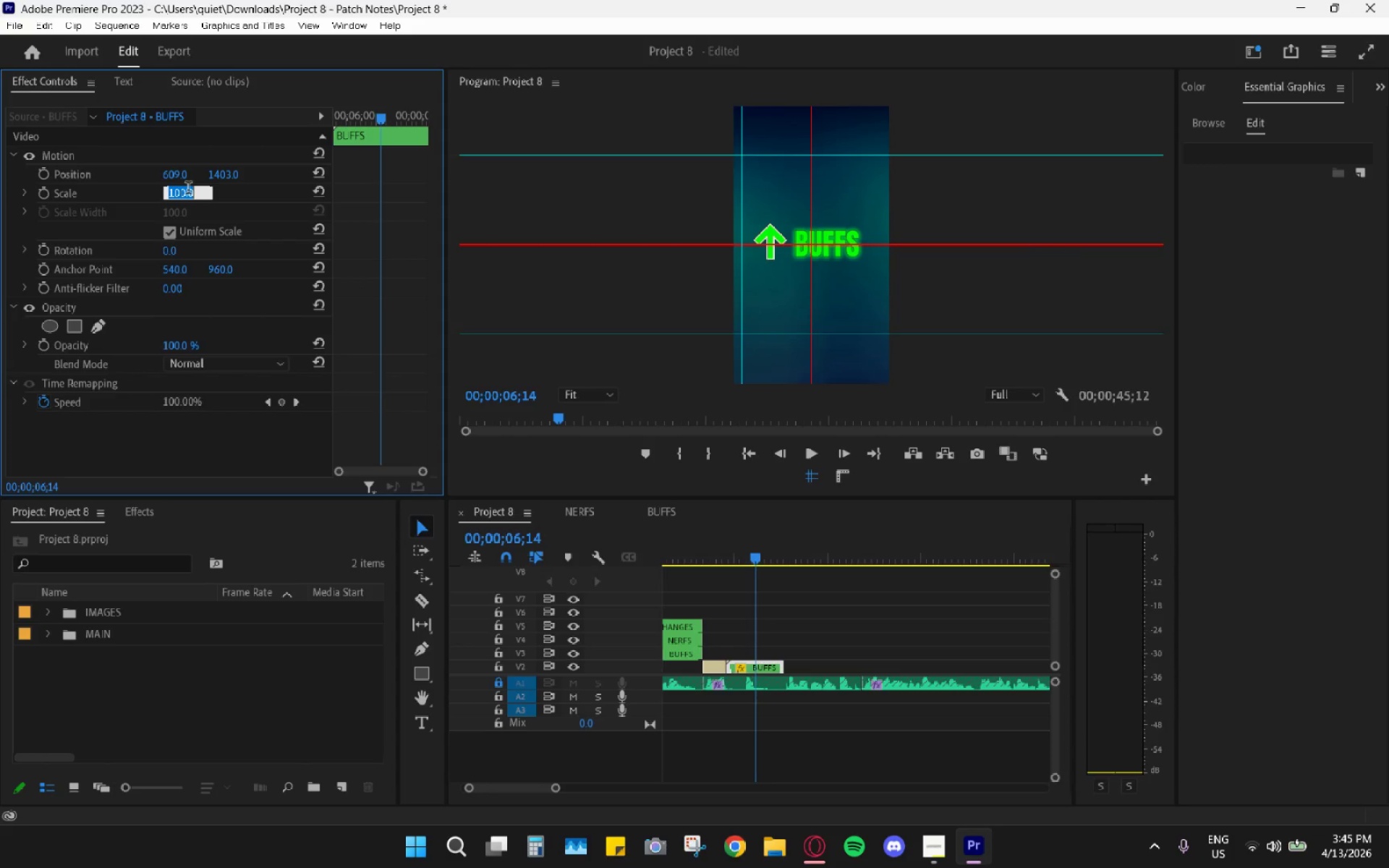 
key(Numpad1)
 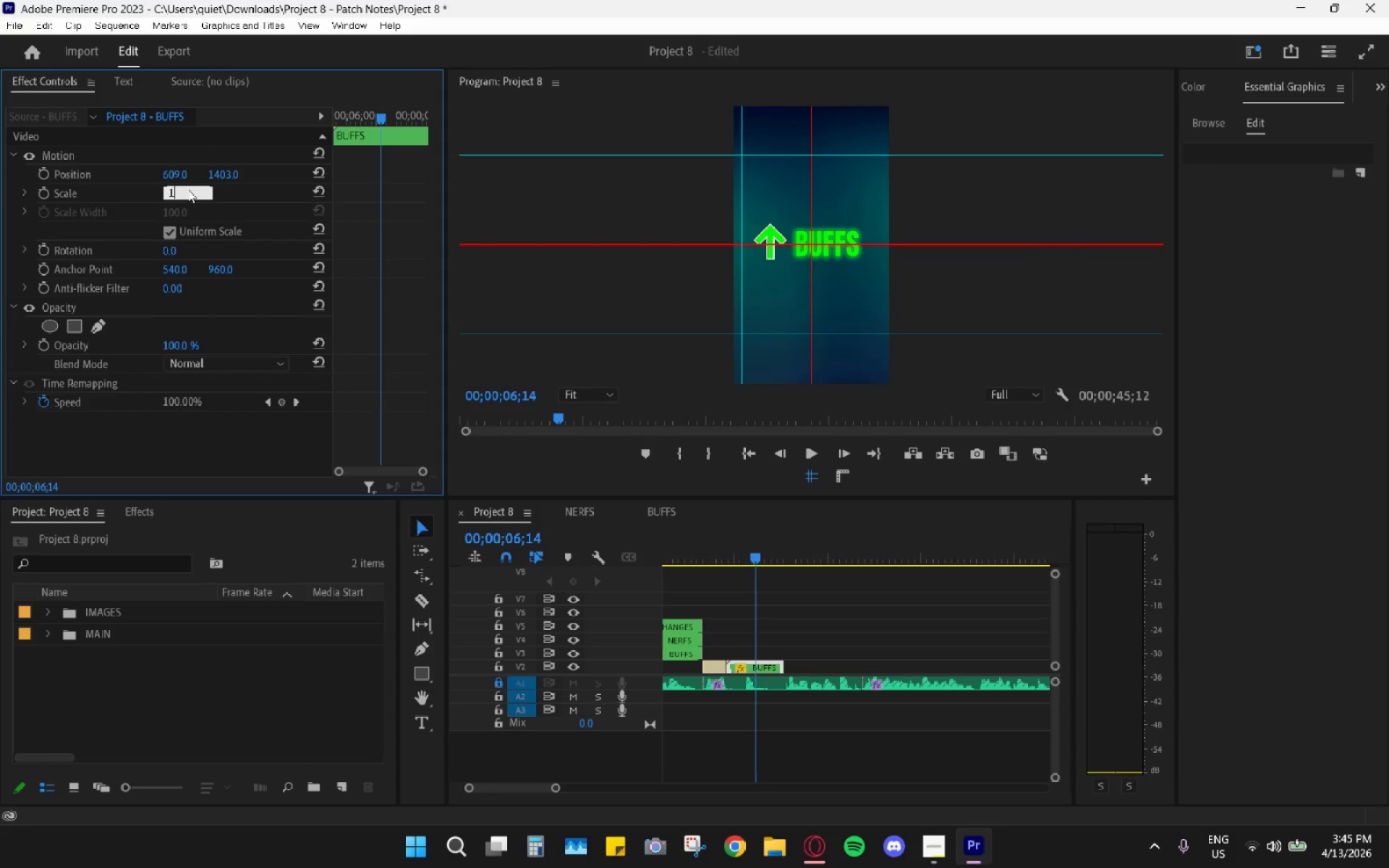 
key(Numpad5)
 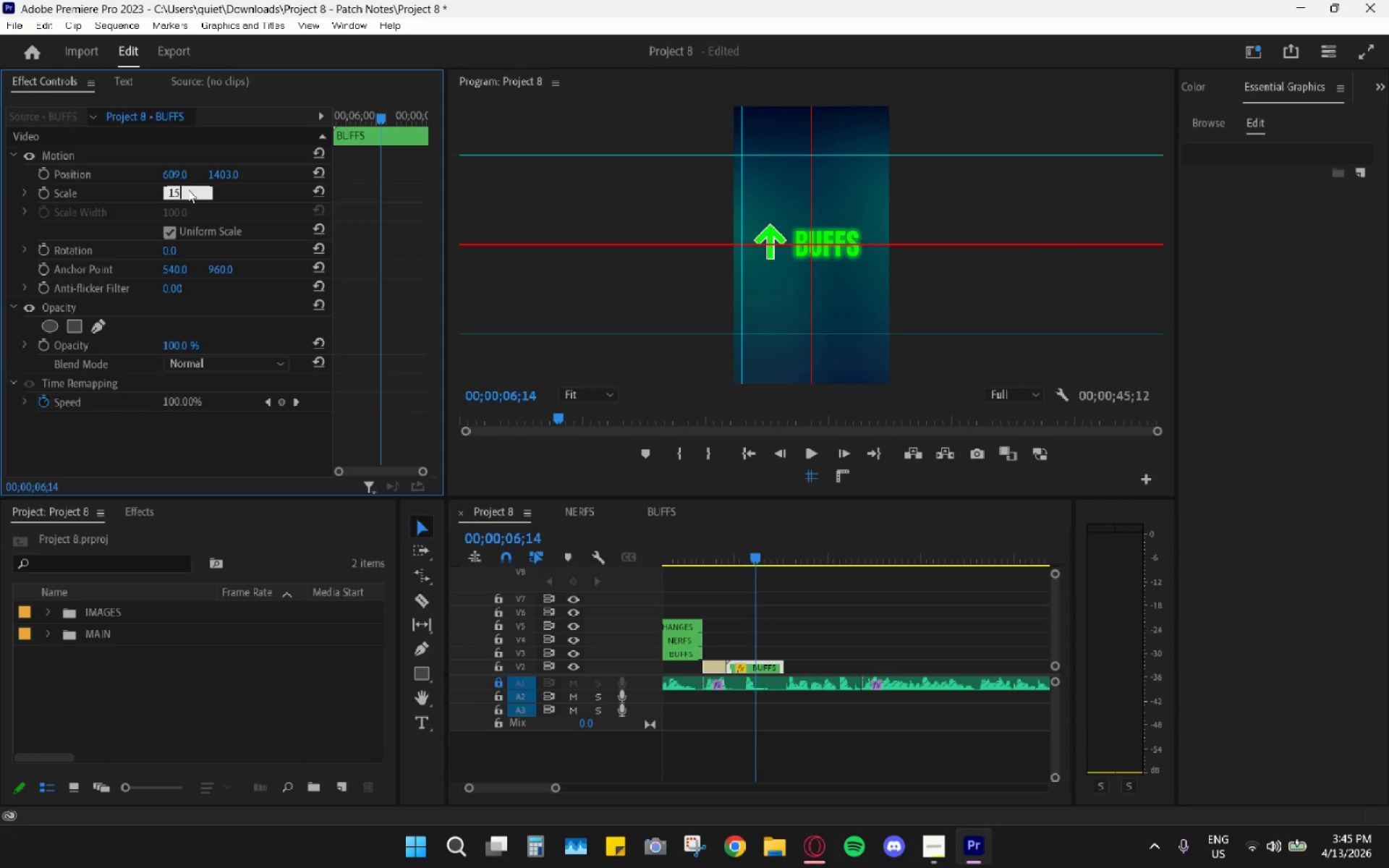 
key(Numpad0)
 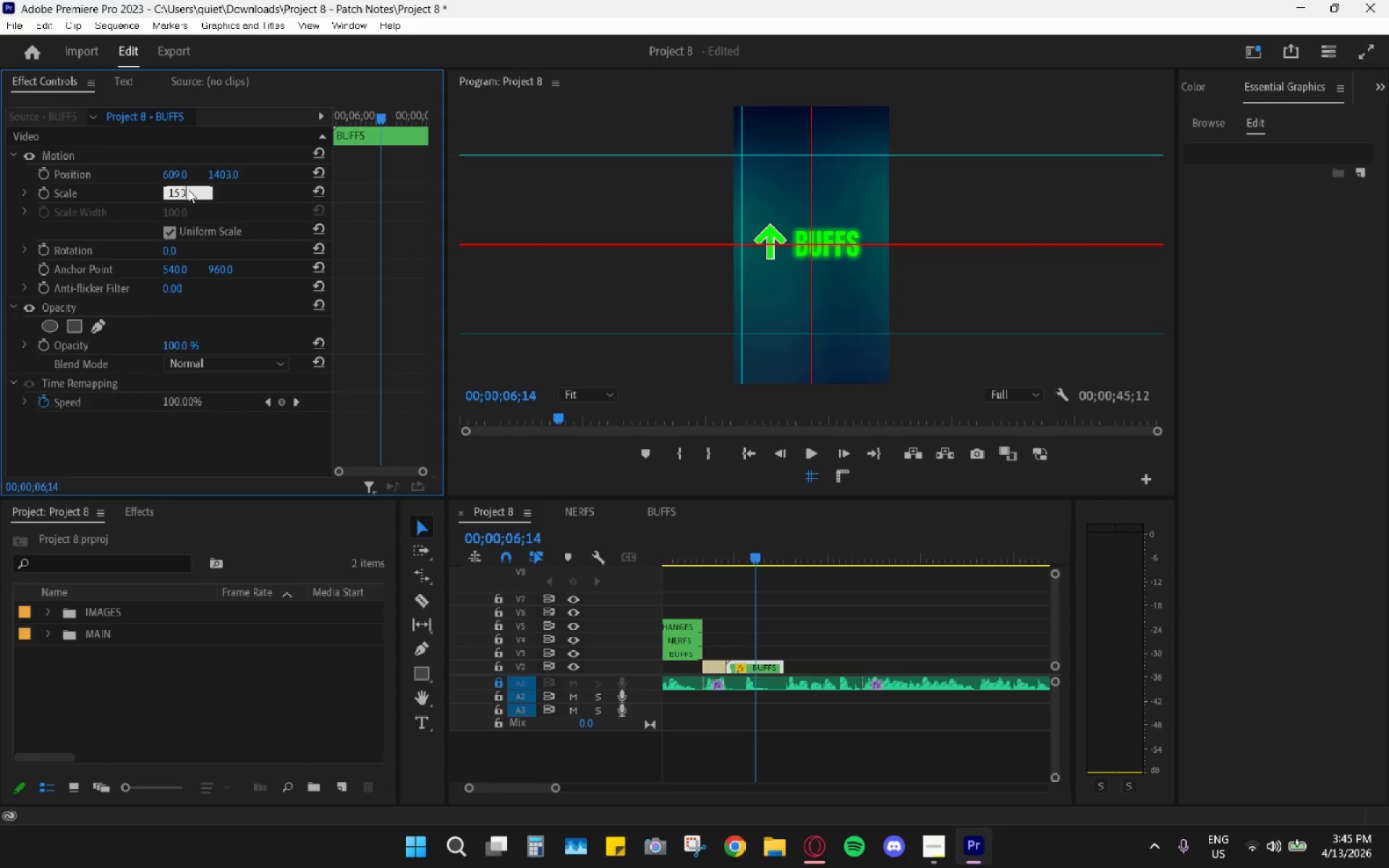 
key(Enter)
 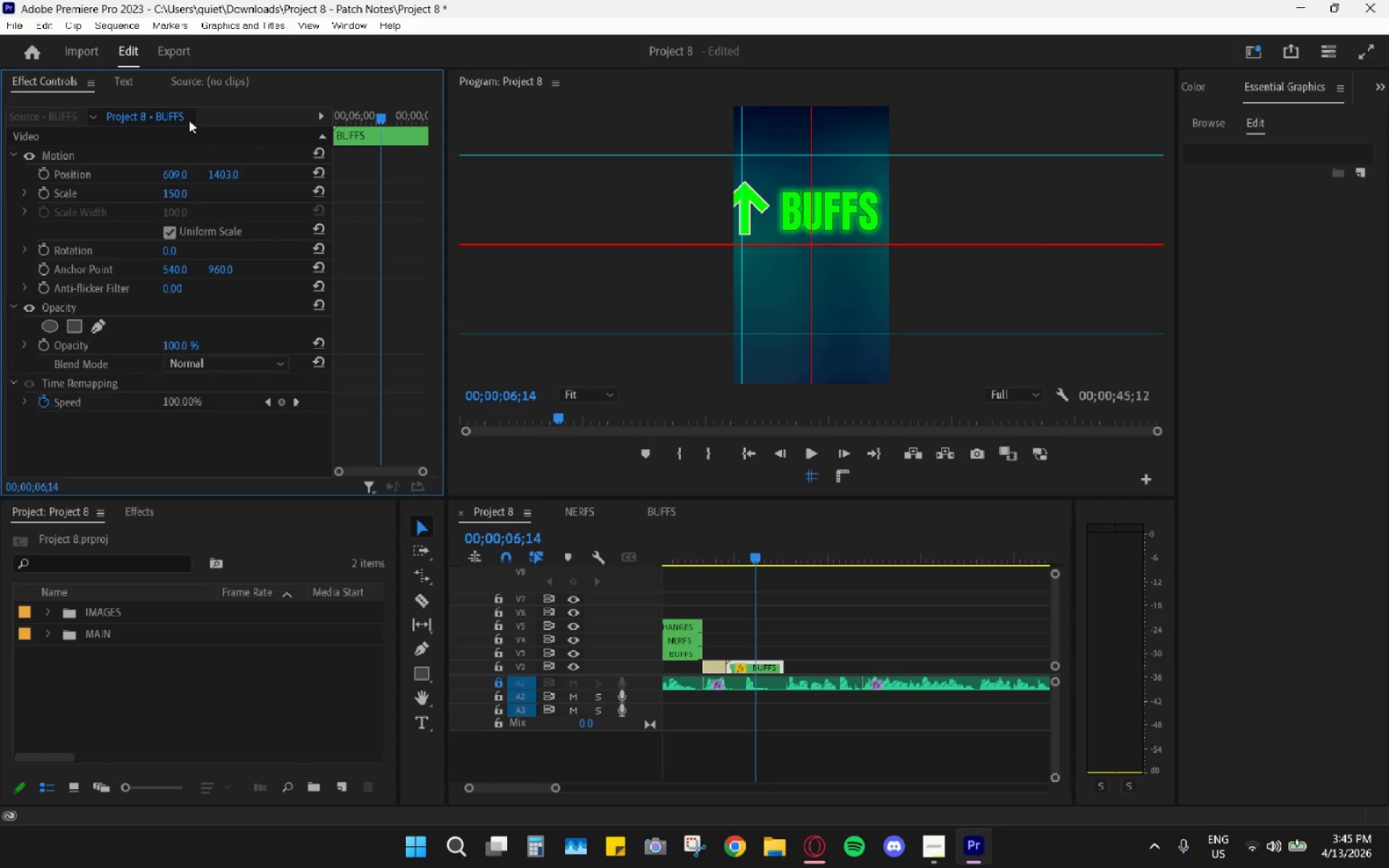 
left_click([162, 197])
 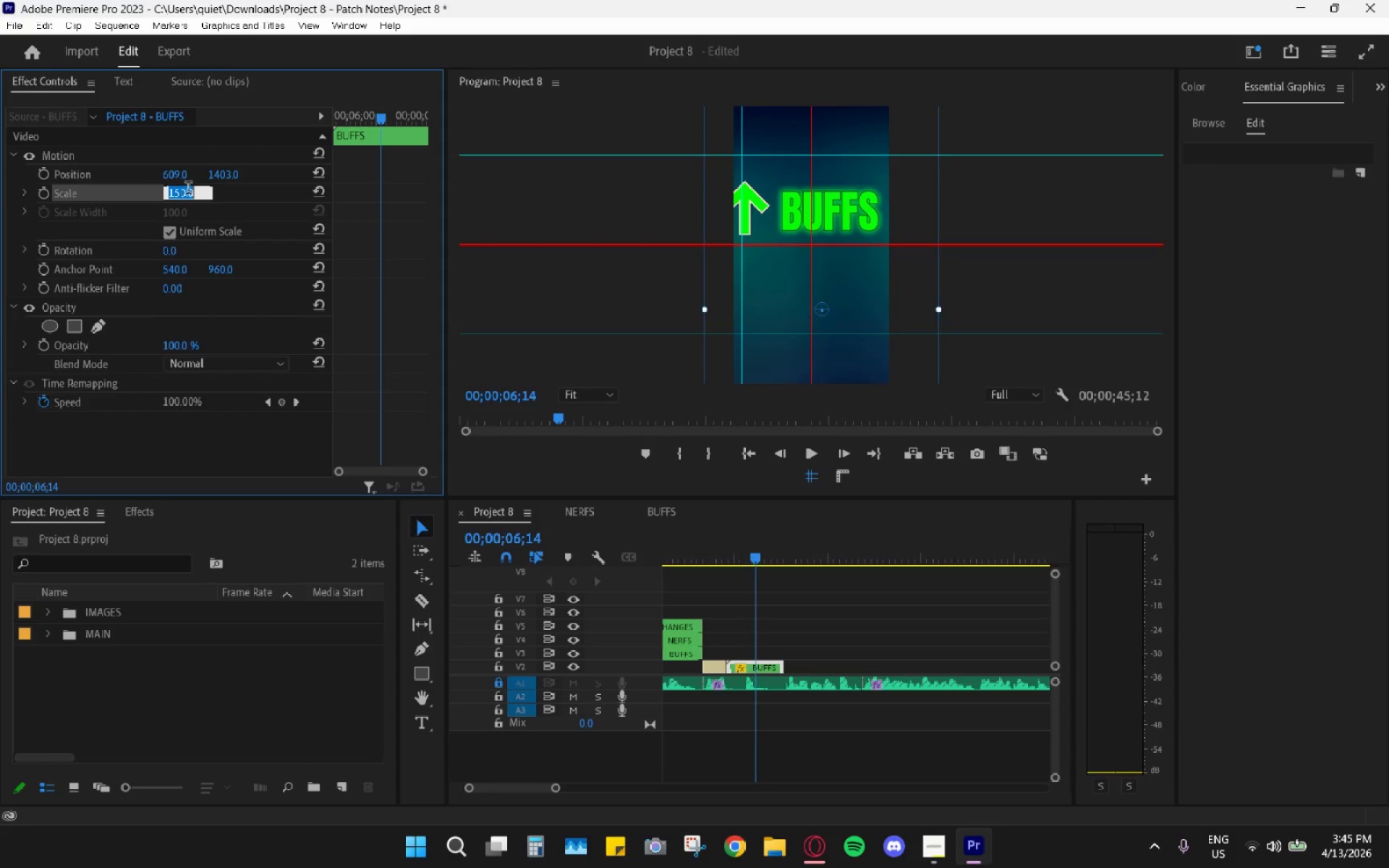 
key(Numpad1)
 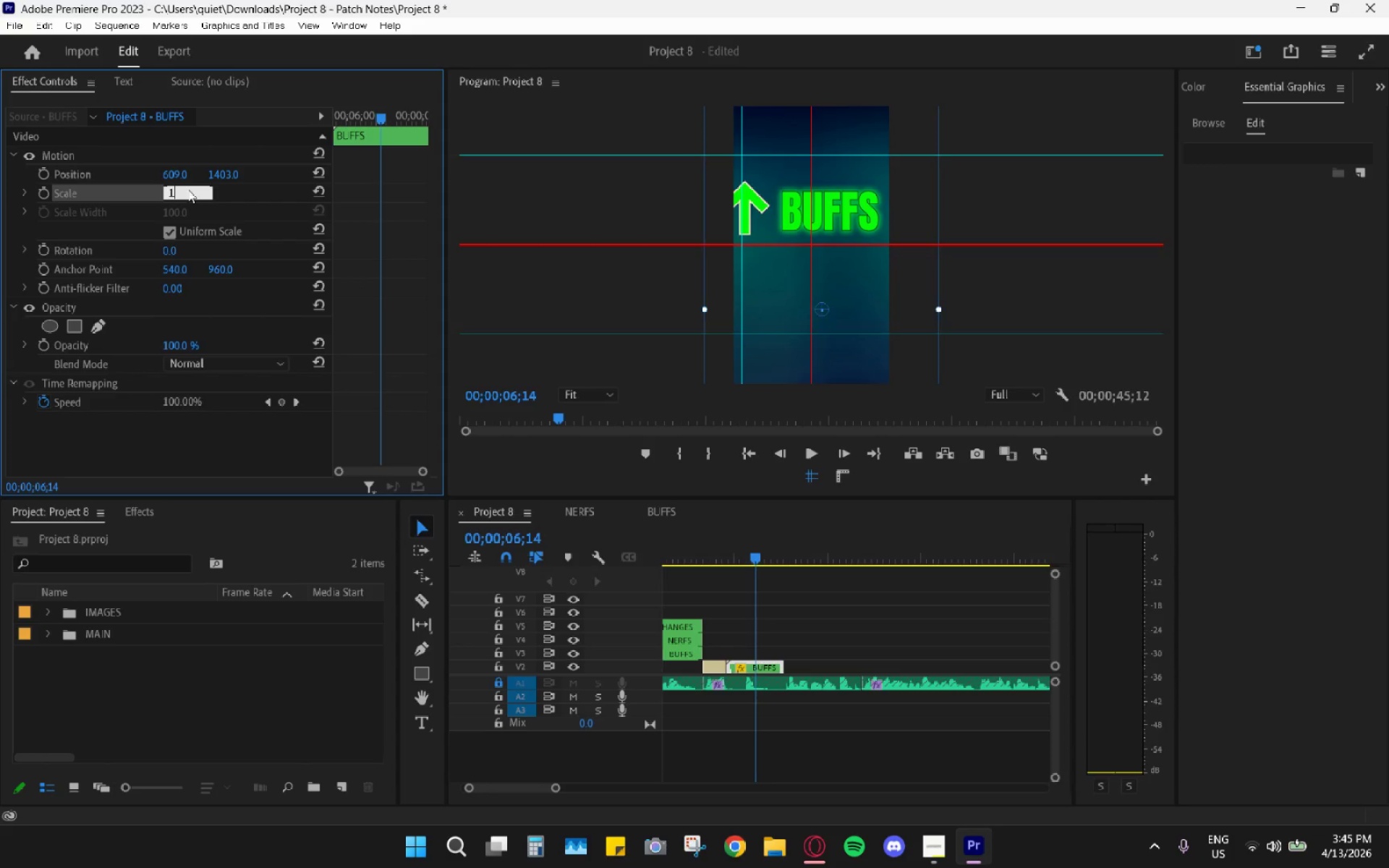 
key(Numpad3)
 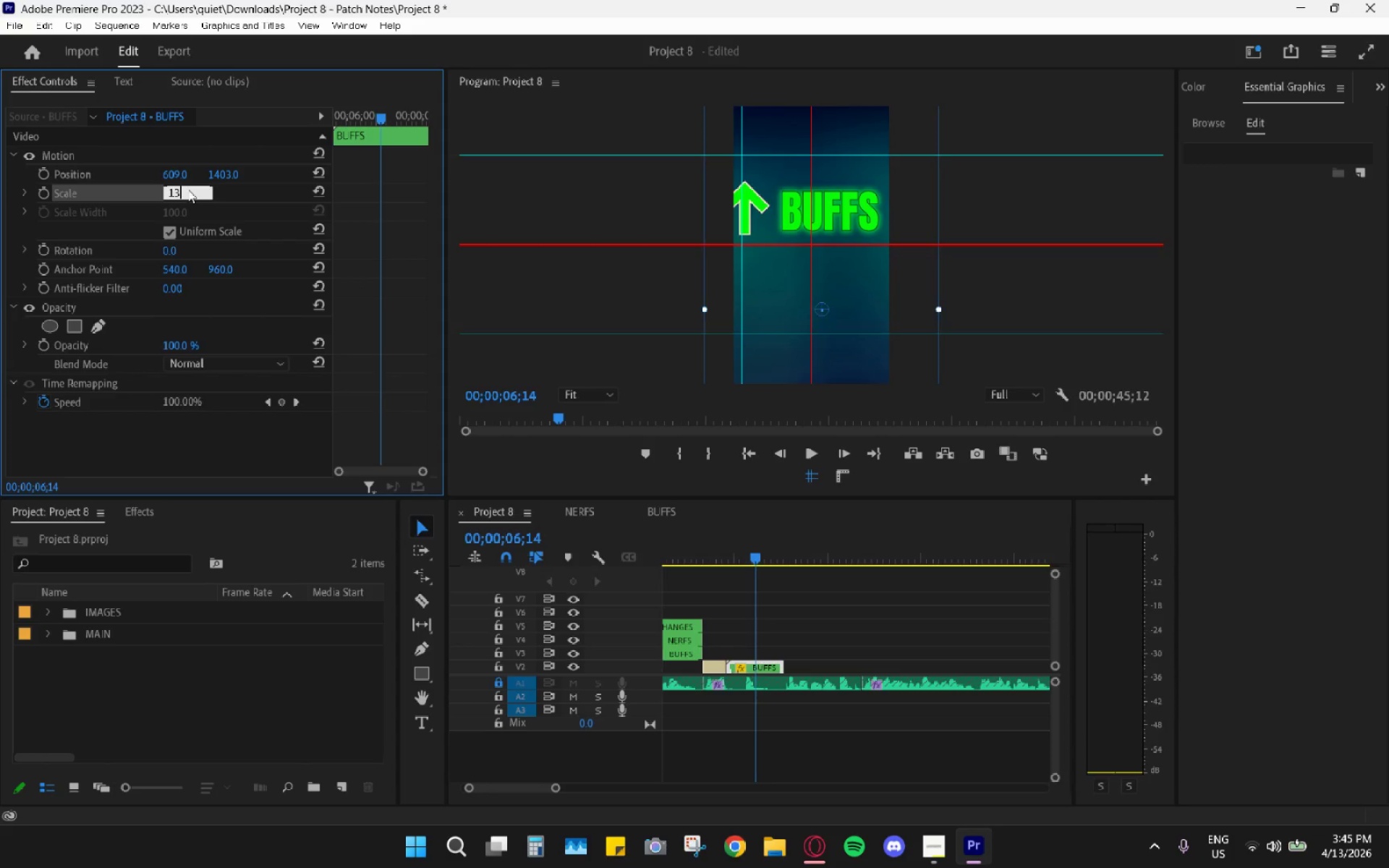 
key(Numpad0)
 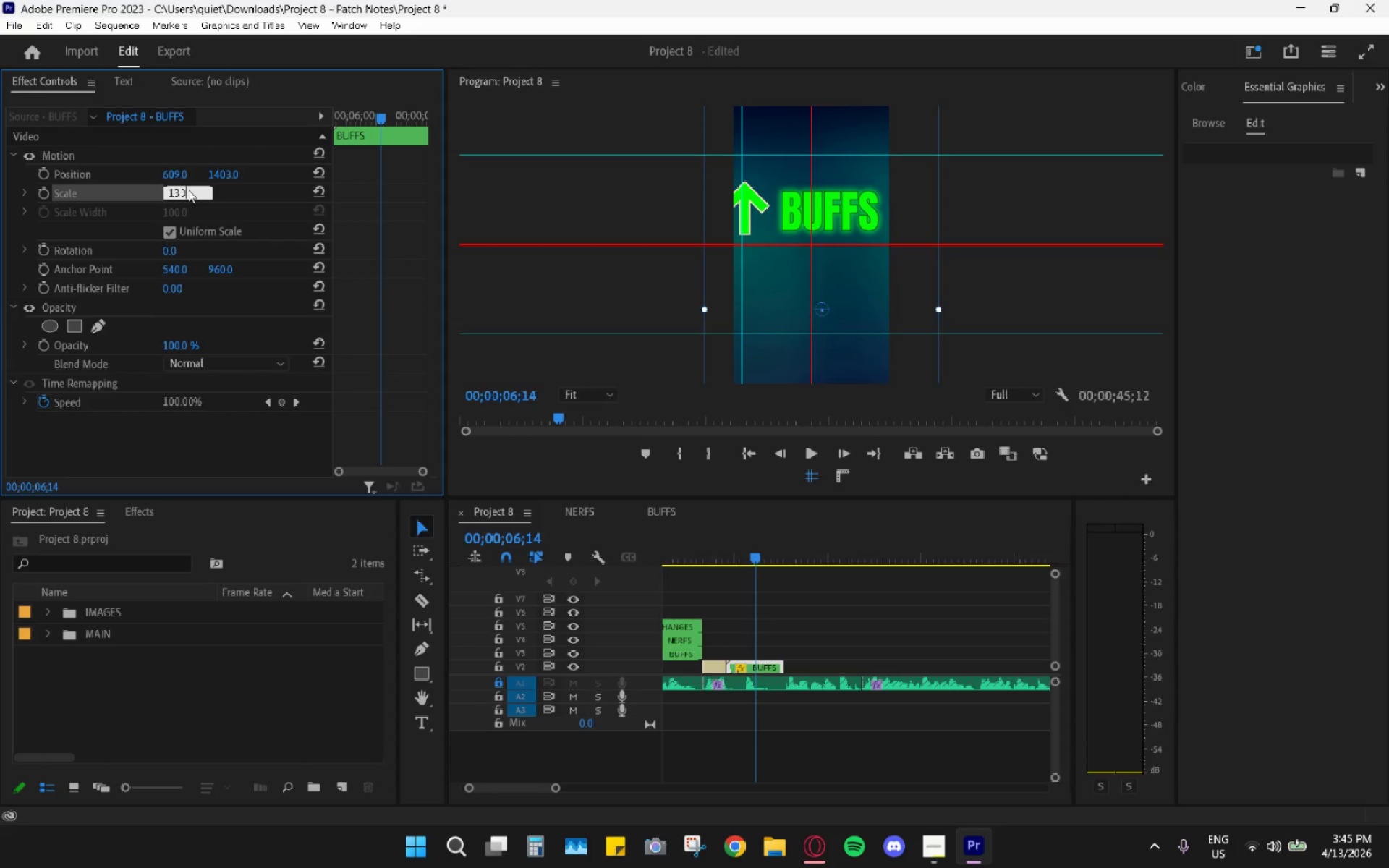 
key(Enter)
 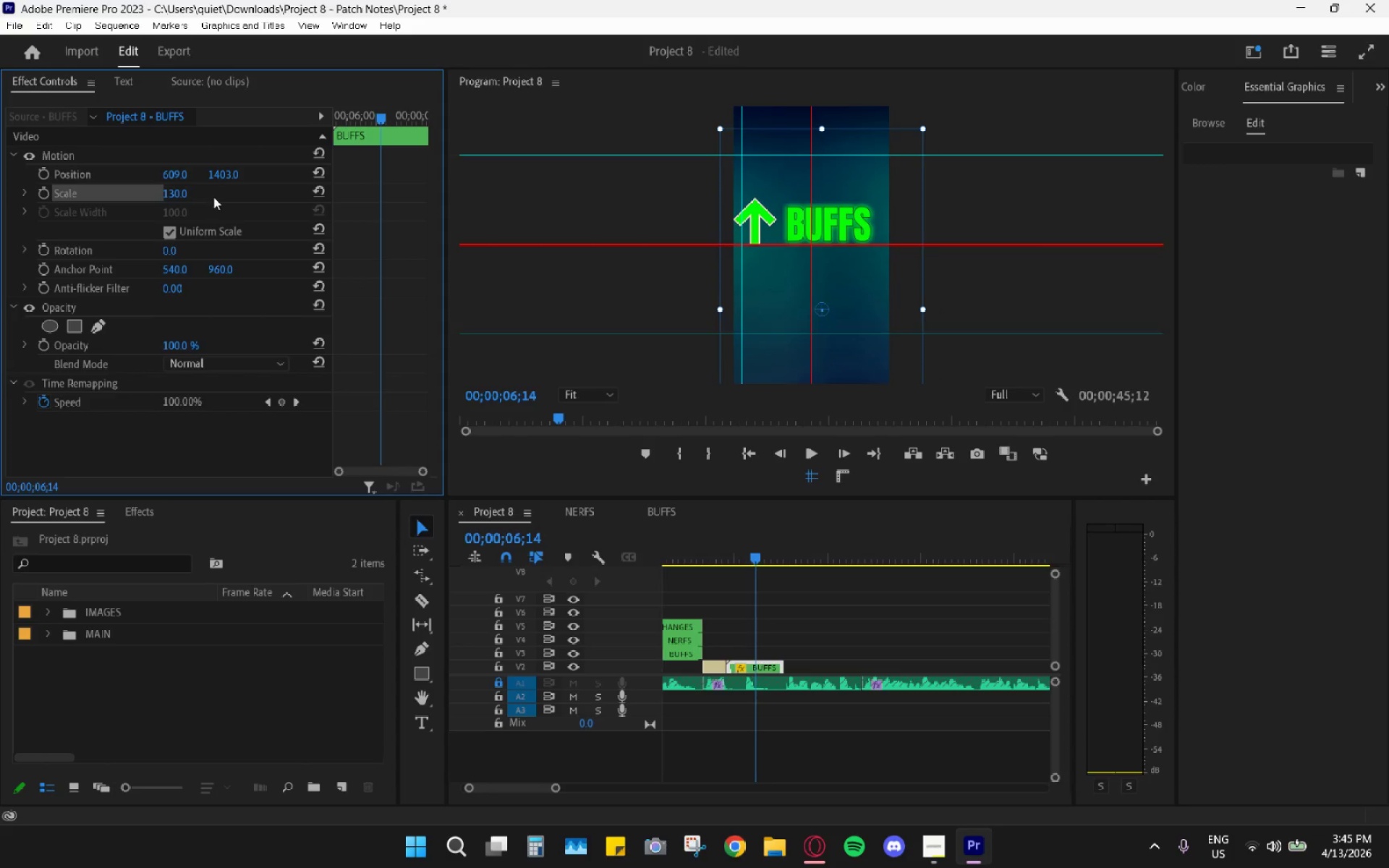 
left_click([174, 196])
 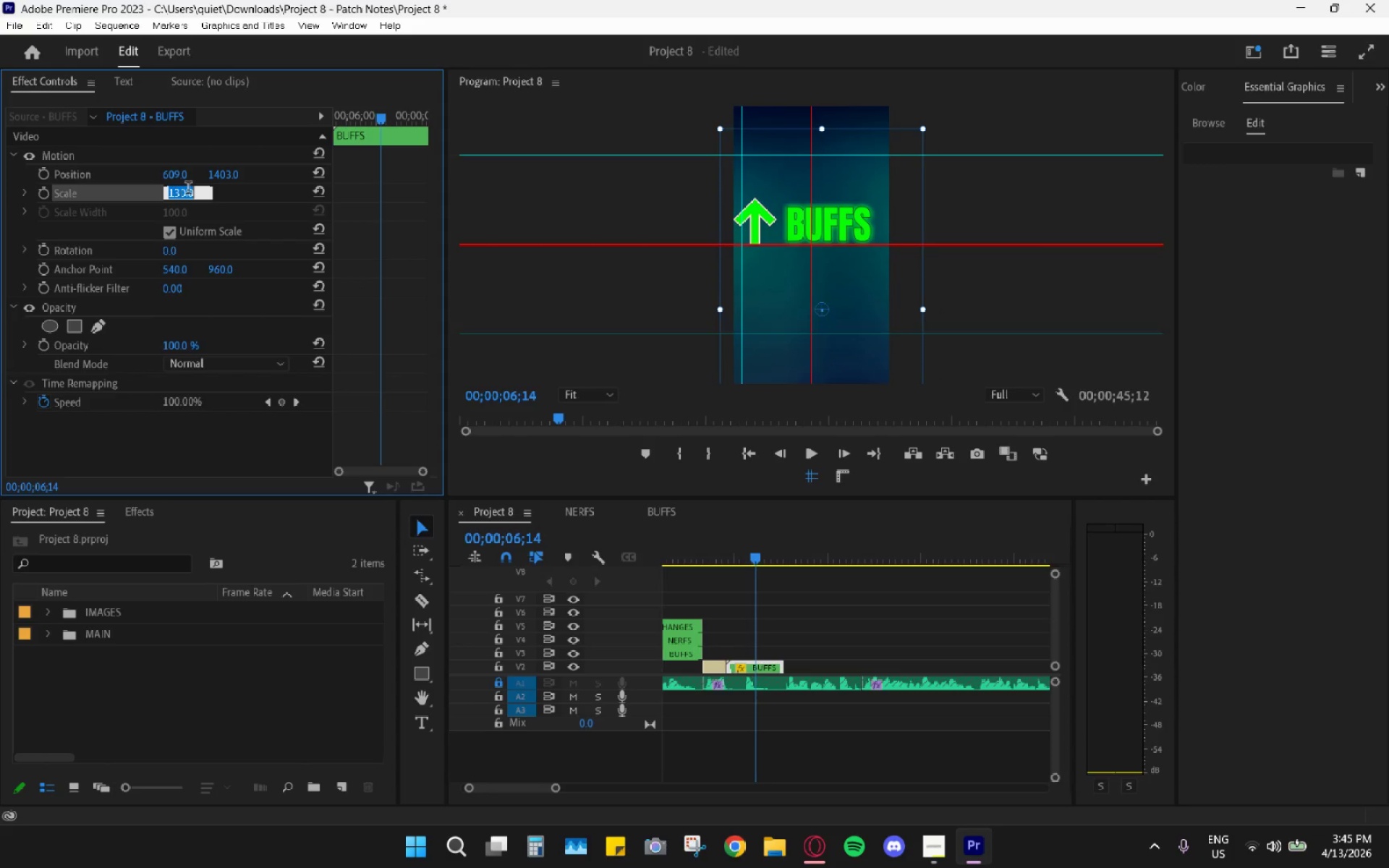 
key(Numpad1)
 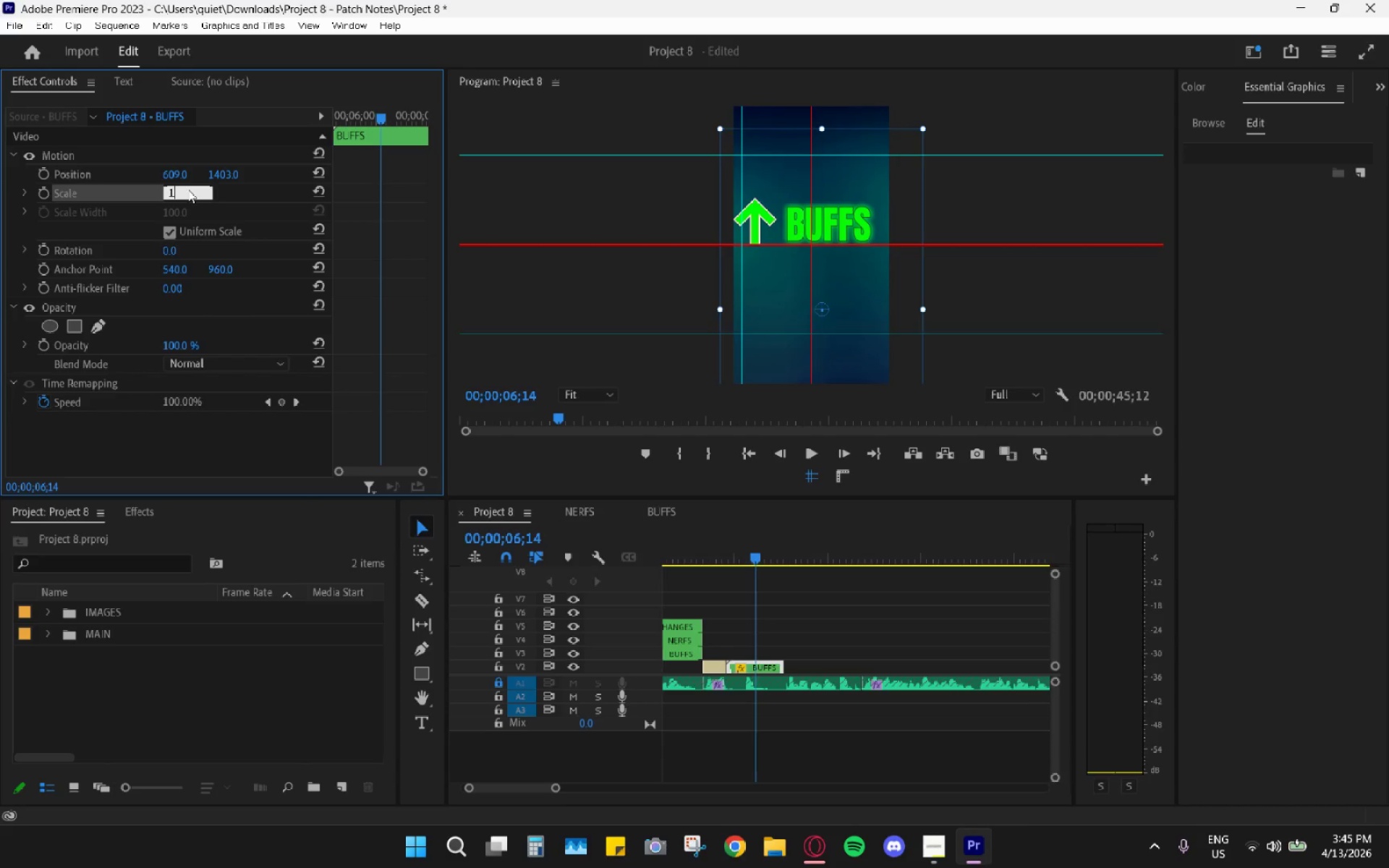 
key(Numpad2)
 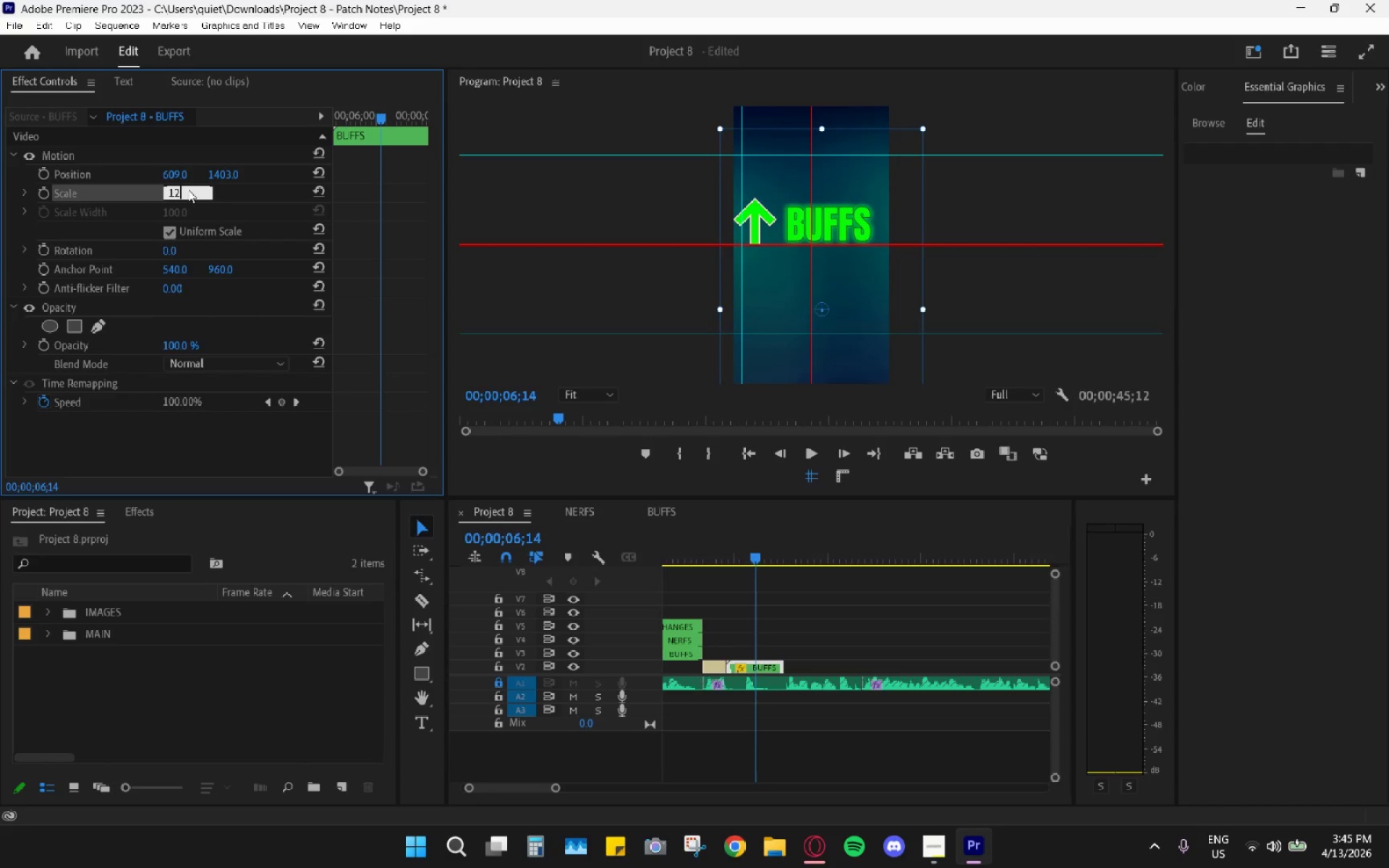 
key(Numpad0)
 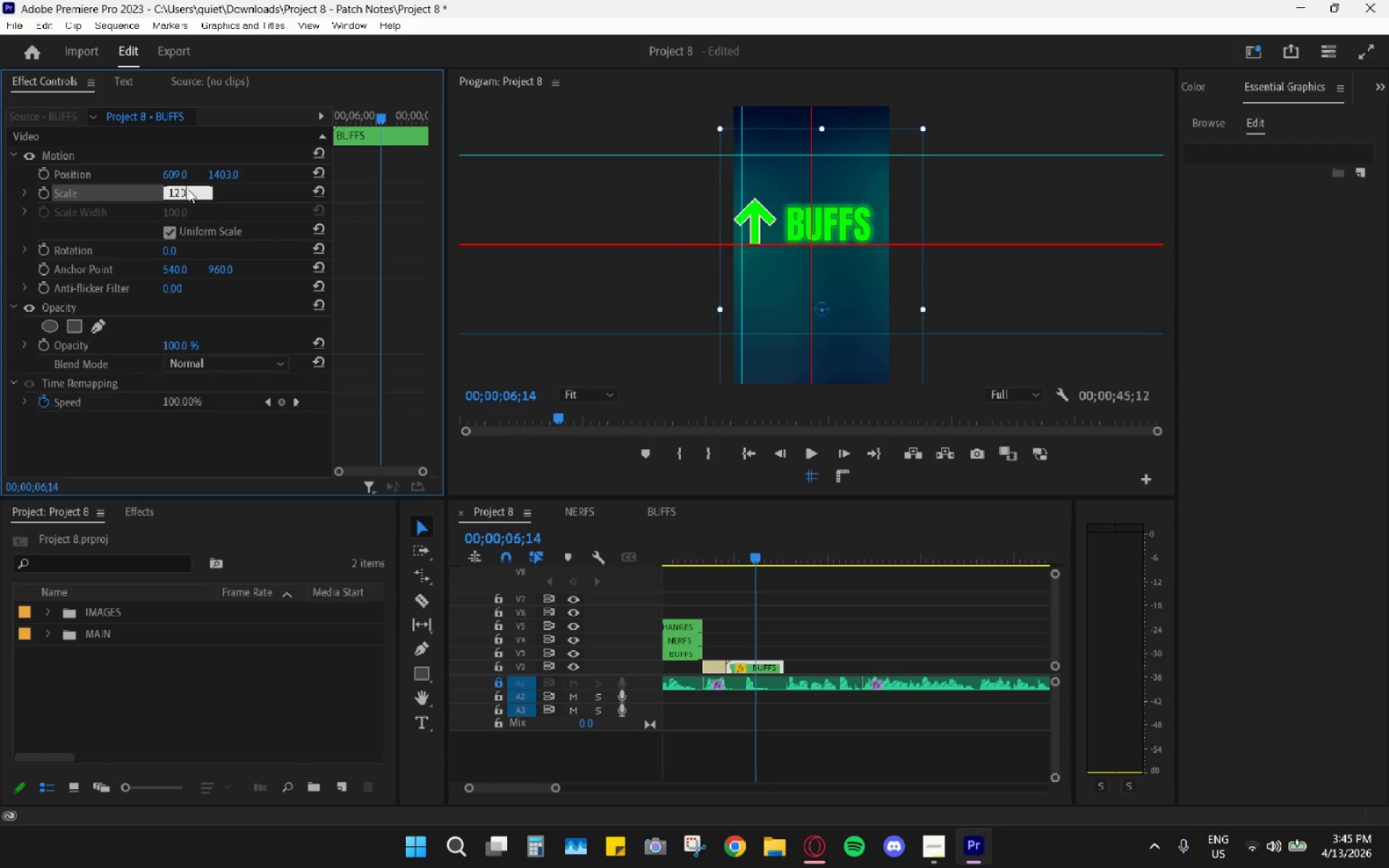 
key(Enter)
 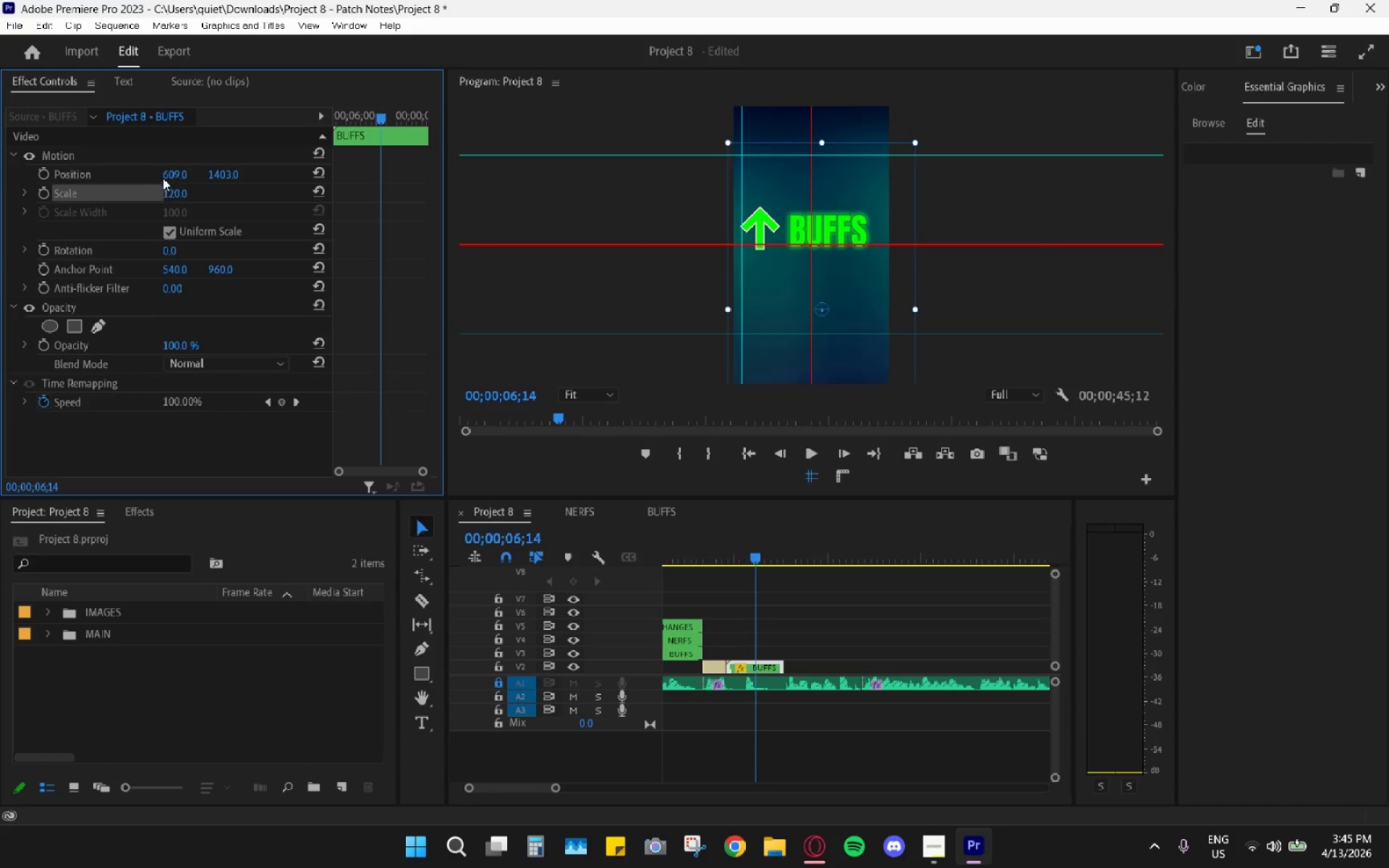 
left_click_drag(start_coordinate=[172, 166], to_coordinate=[221, 166])
 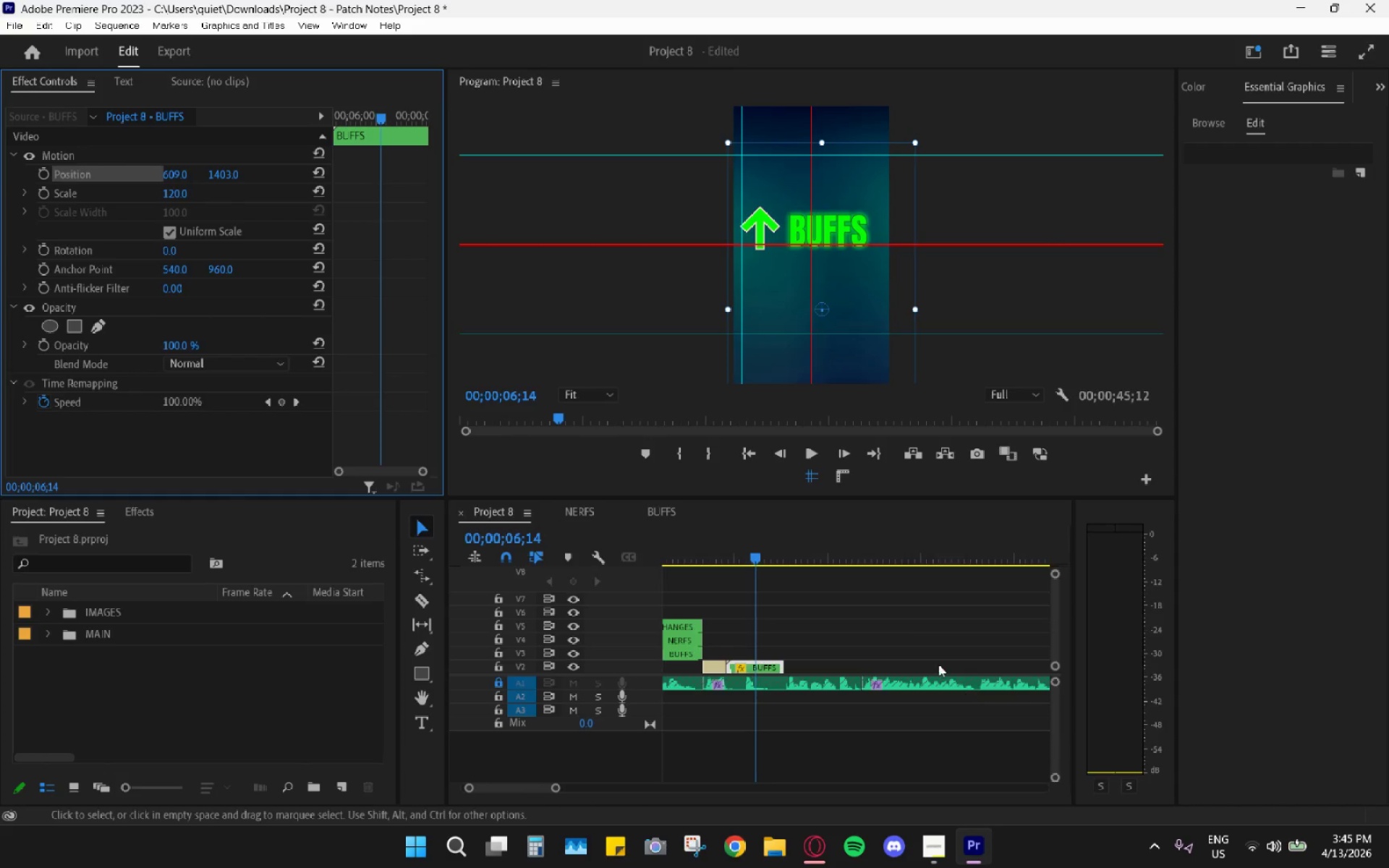 
left_click([901, 621])
 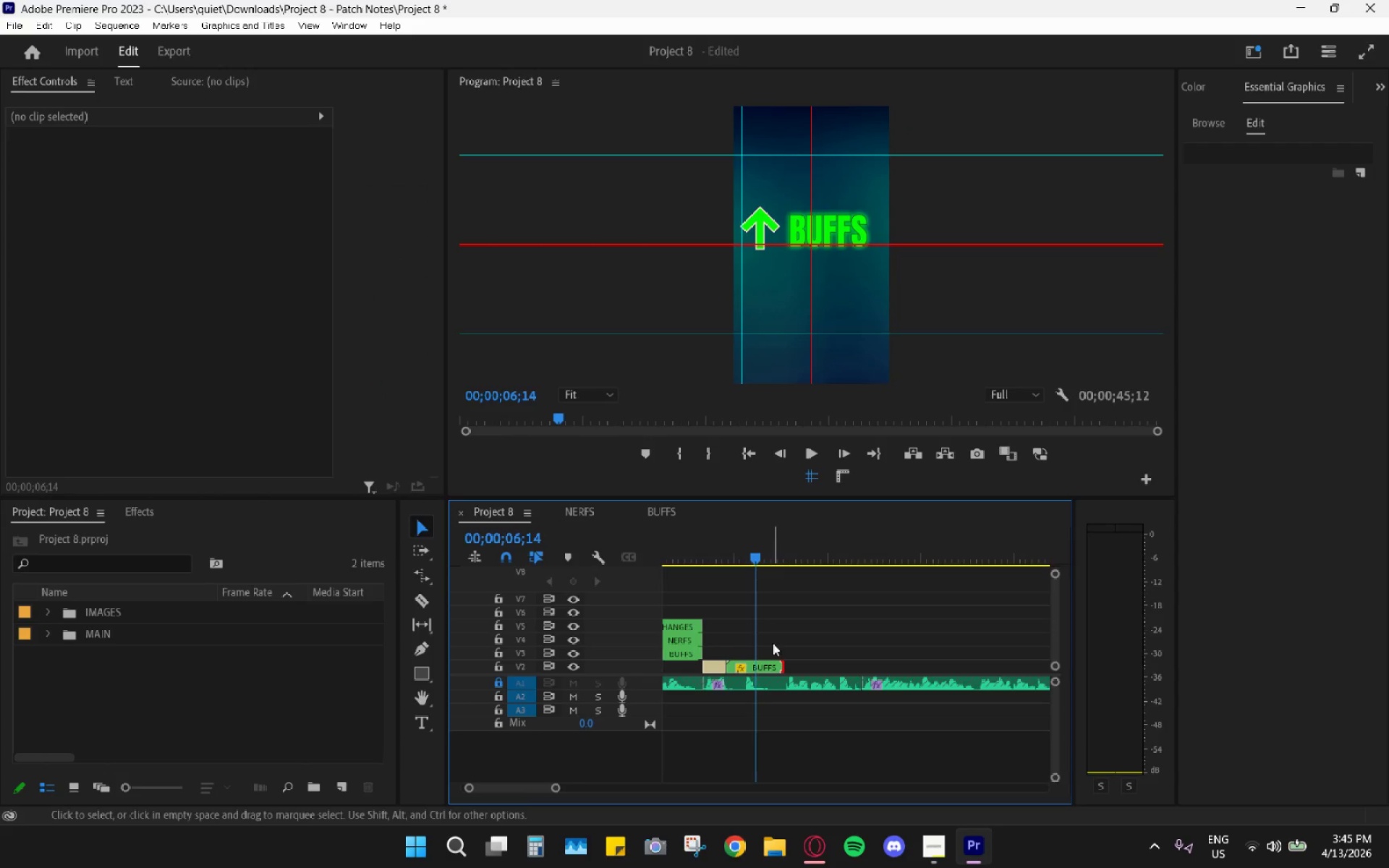 
left_click([759, 551])
 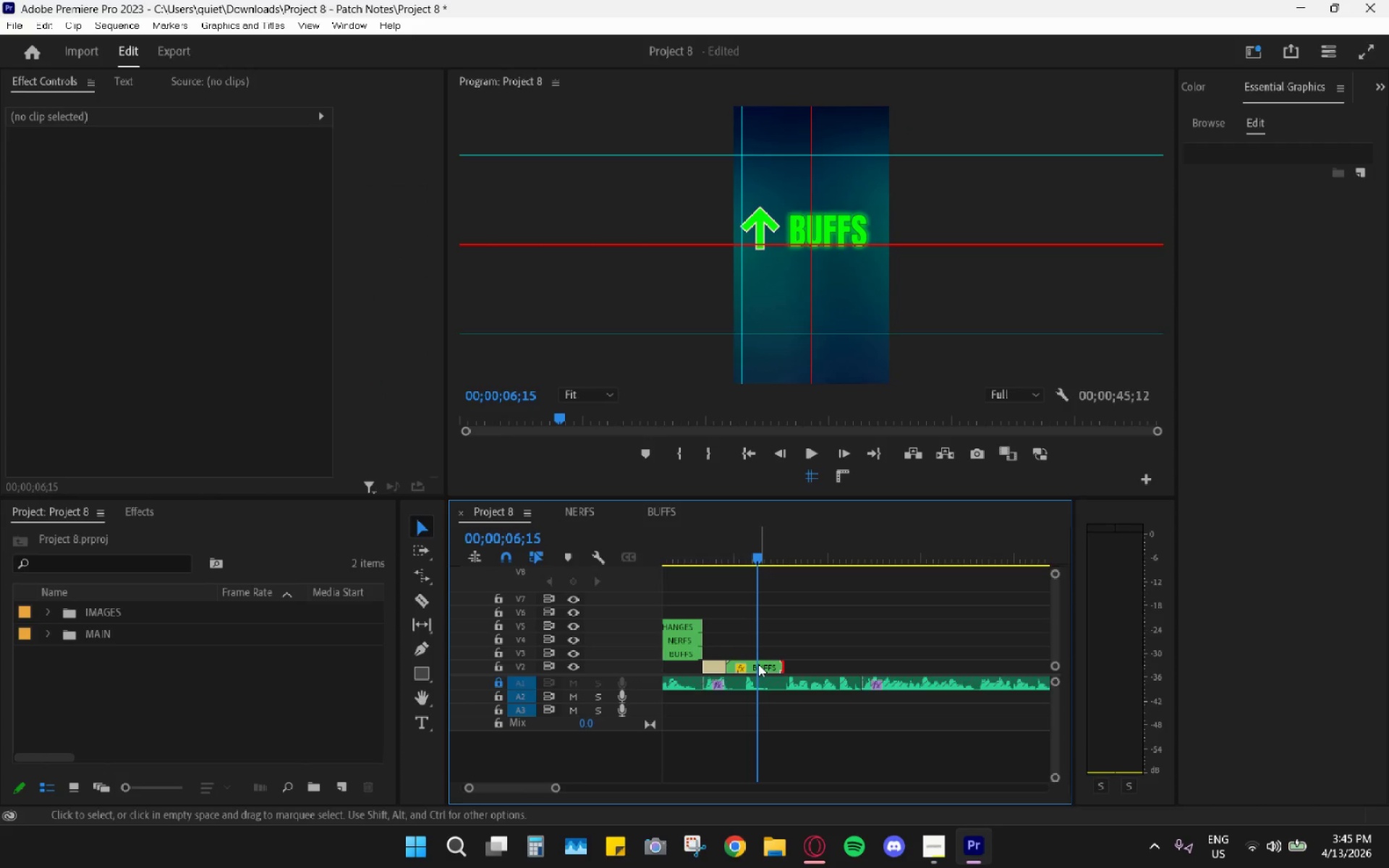 
left_click([760, 666])
 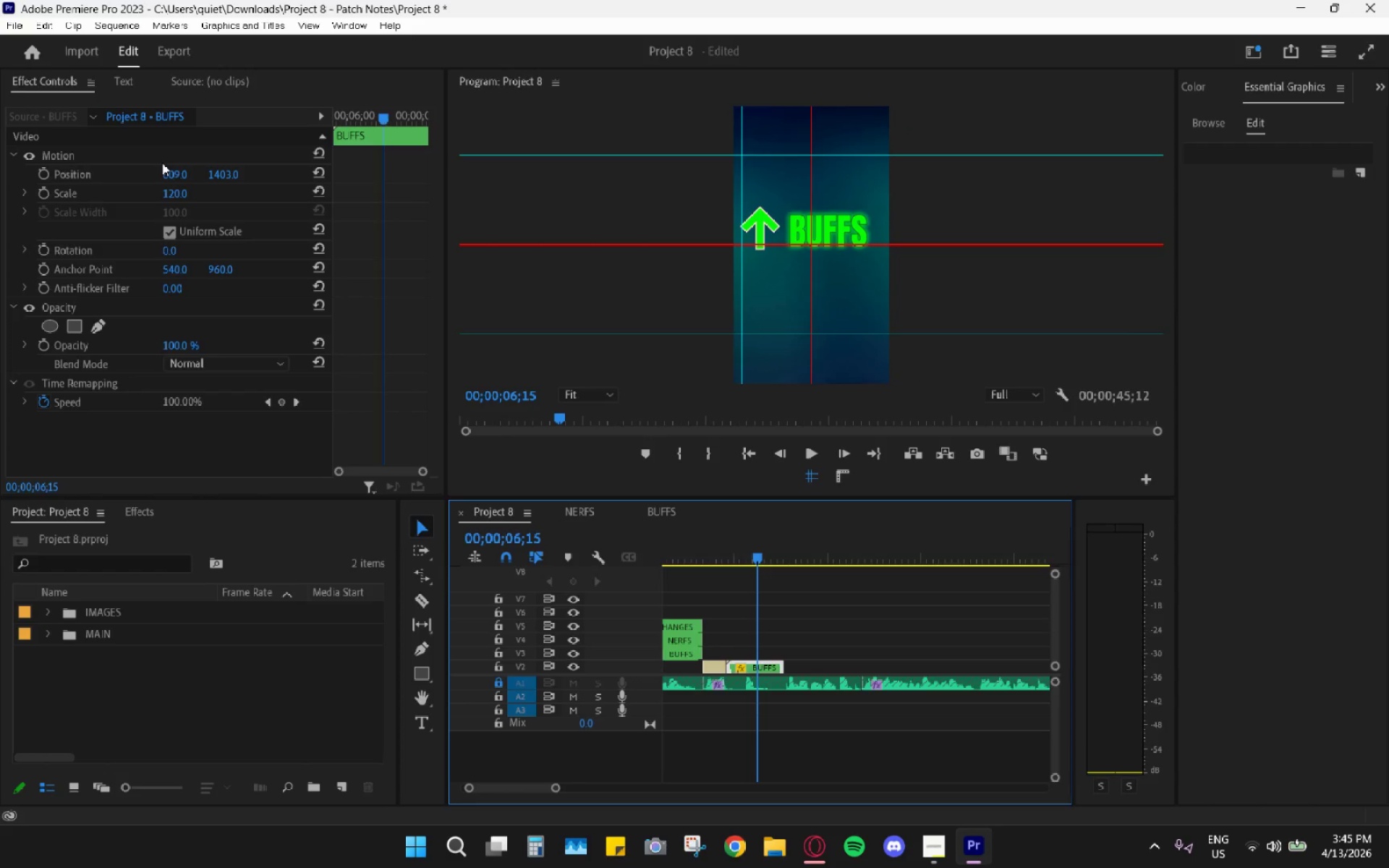 
left_click_drag(start_coordinate=[169, 169], to_coordinate=[211, 164])
 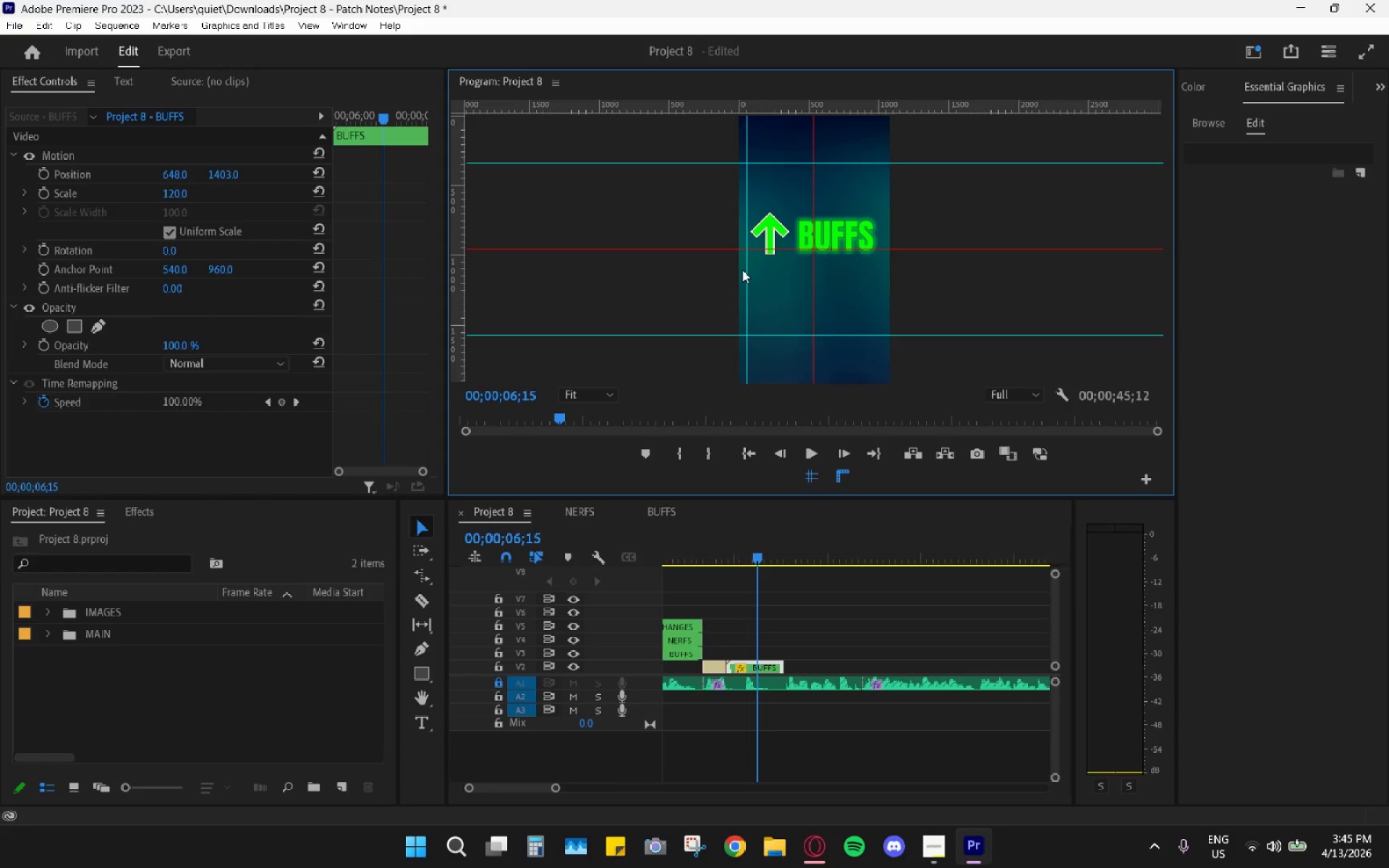 
left_click_drag(start_coordinate=[746, 283], to_coordinate=[459, 269])
 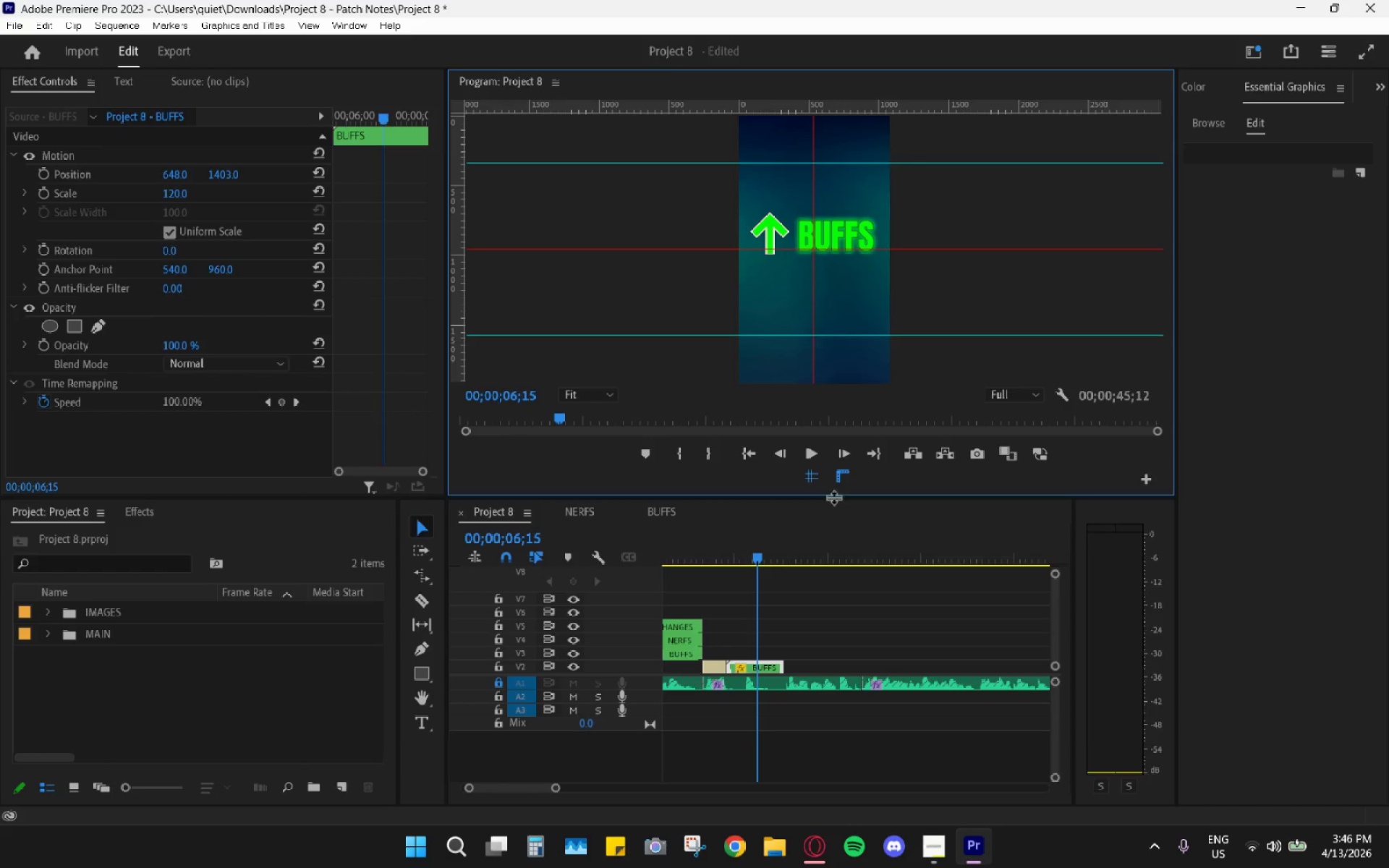 
left_click([811, 477])
 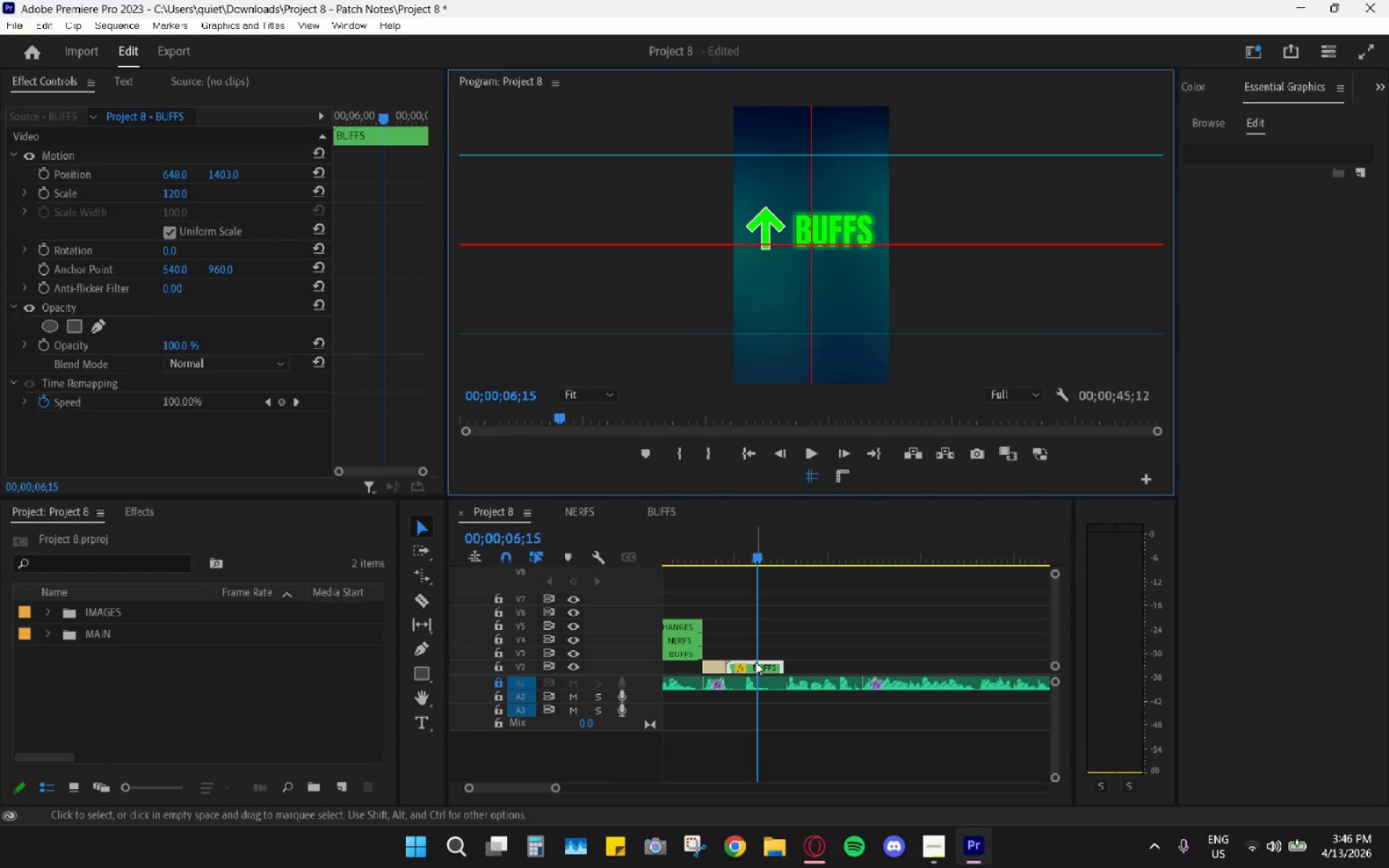 
wait(5.34)
 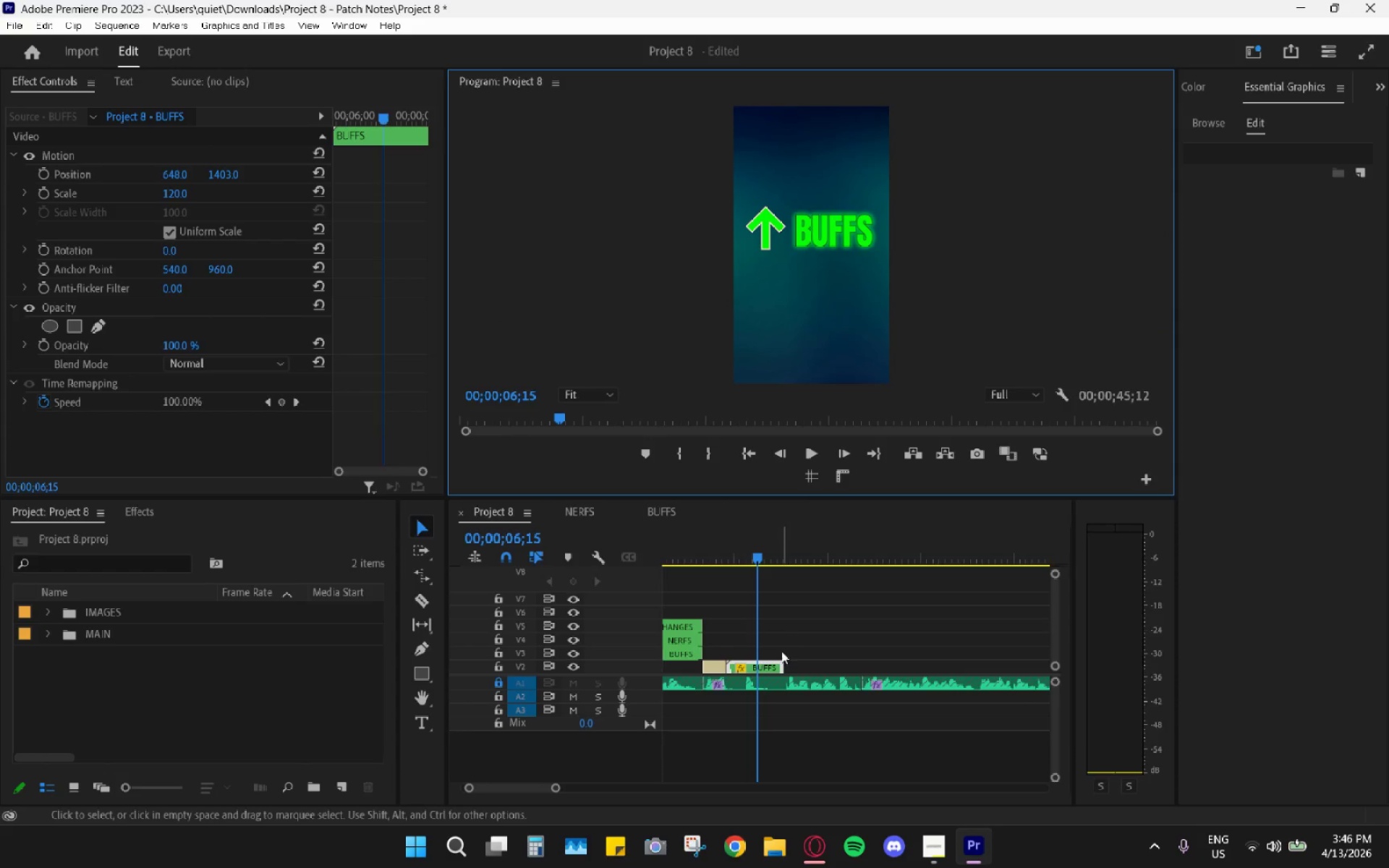 
left_click_drag(start_coordinate=[229, 174], to_coordinate=[313, 160])
 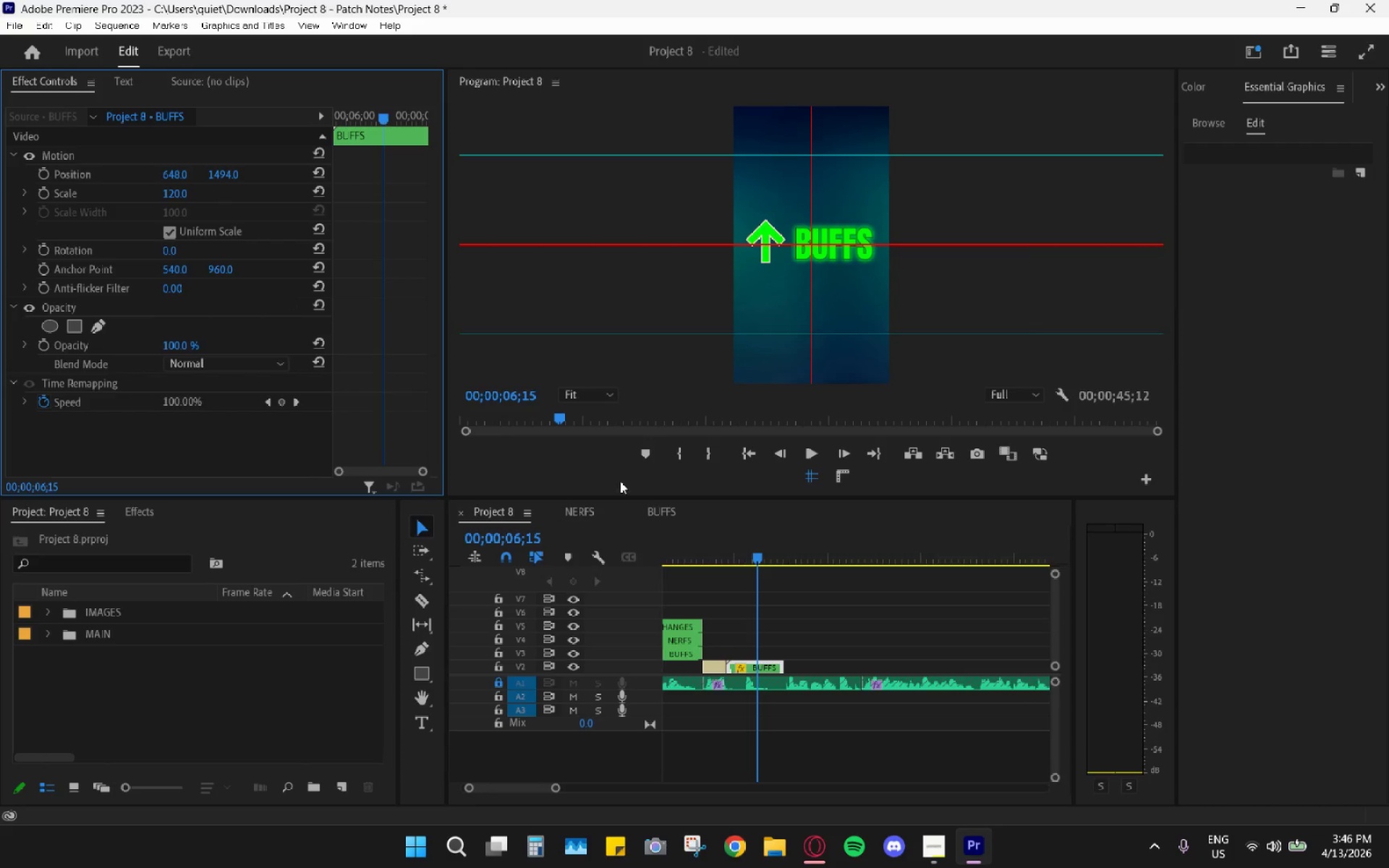 
double_click([784, 600])
 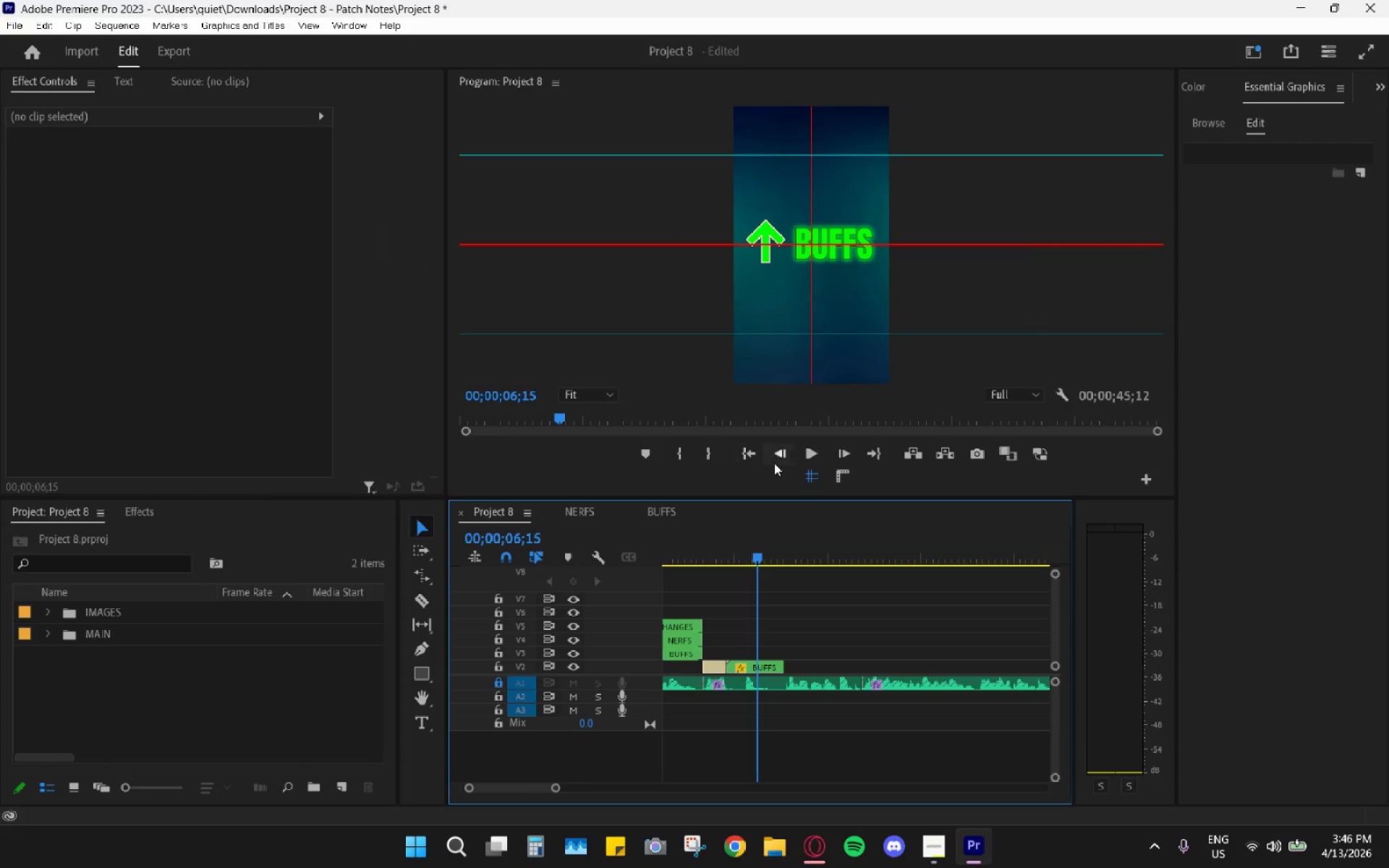 
left_click([802, 481])
 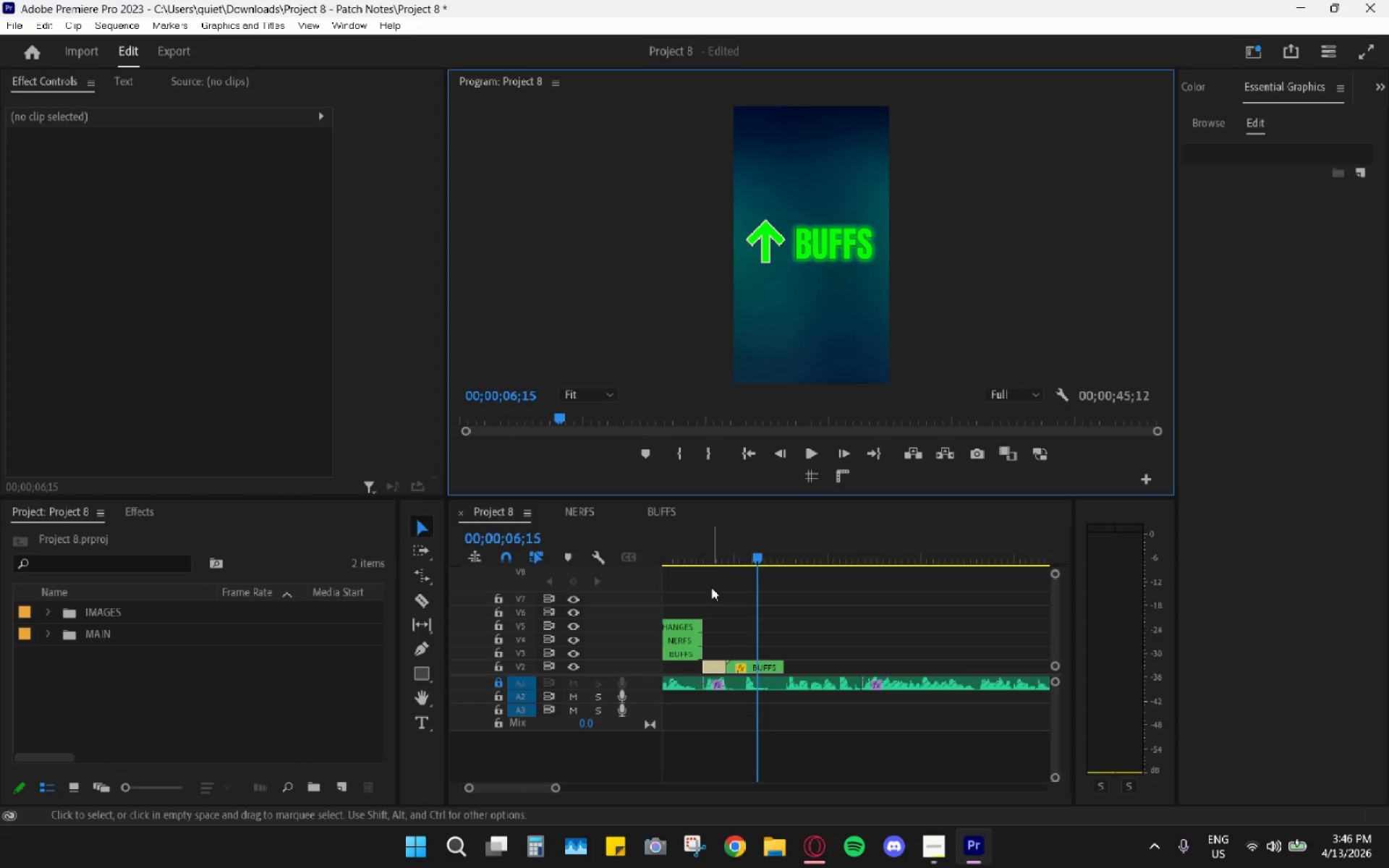 
left_click_drag(start_coordinate=[708, 540], to_coordinate=[689, 535])
 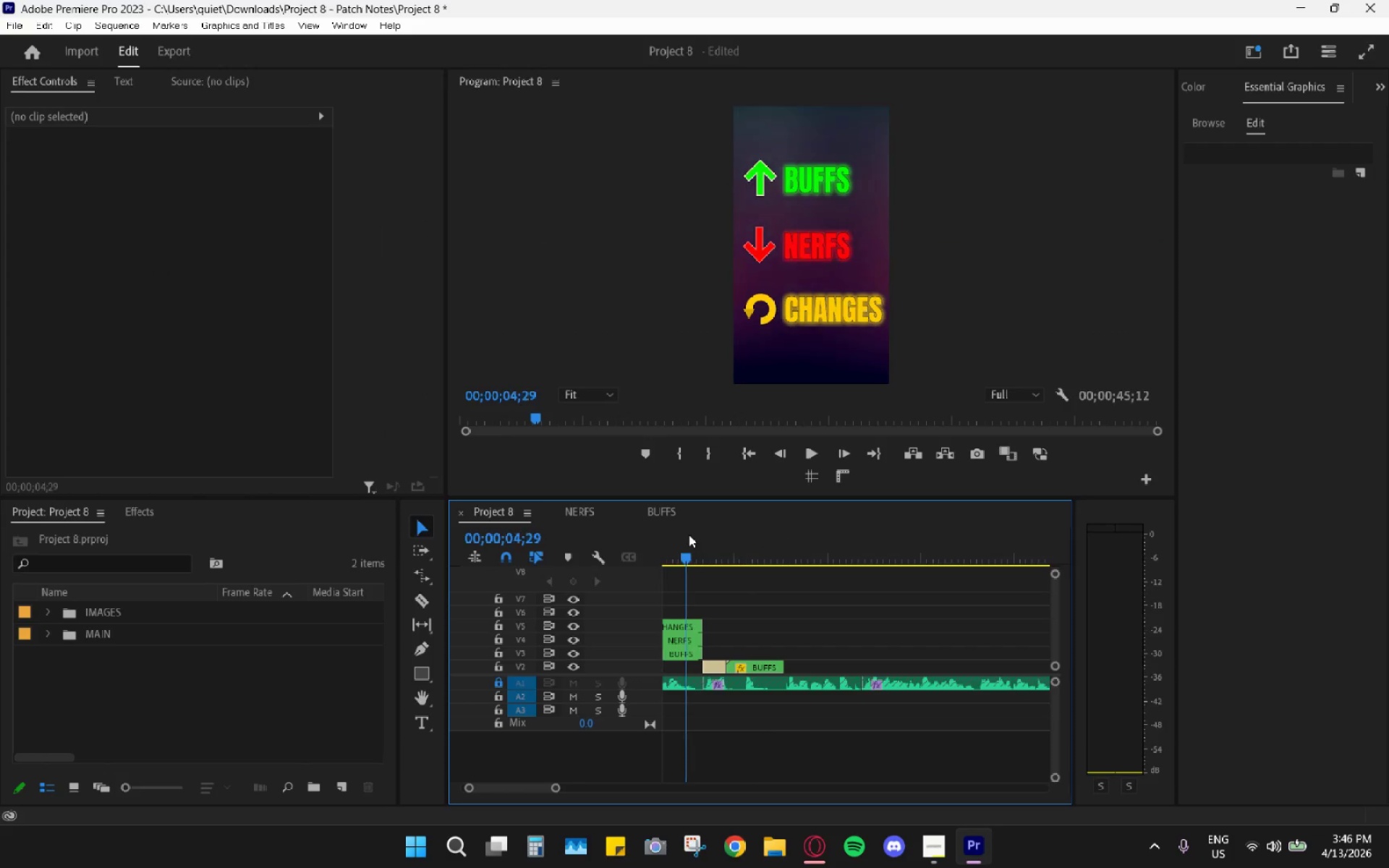 
key(Space)
 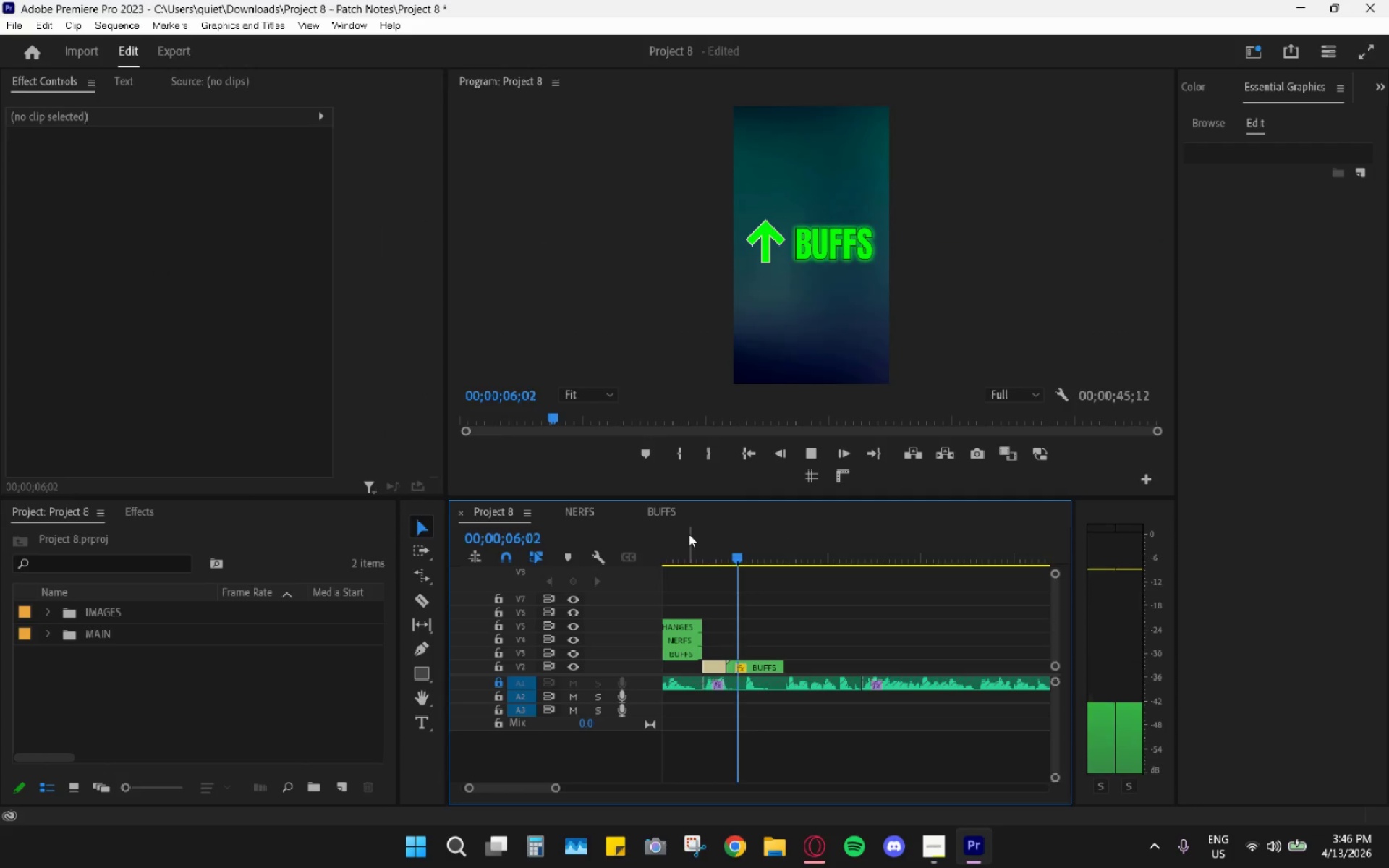 
key(Space)
 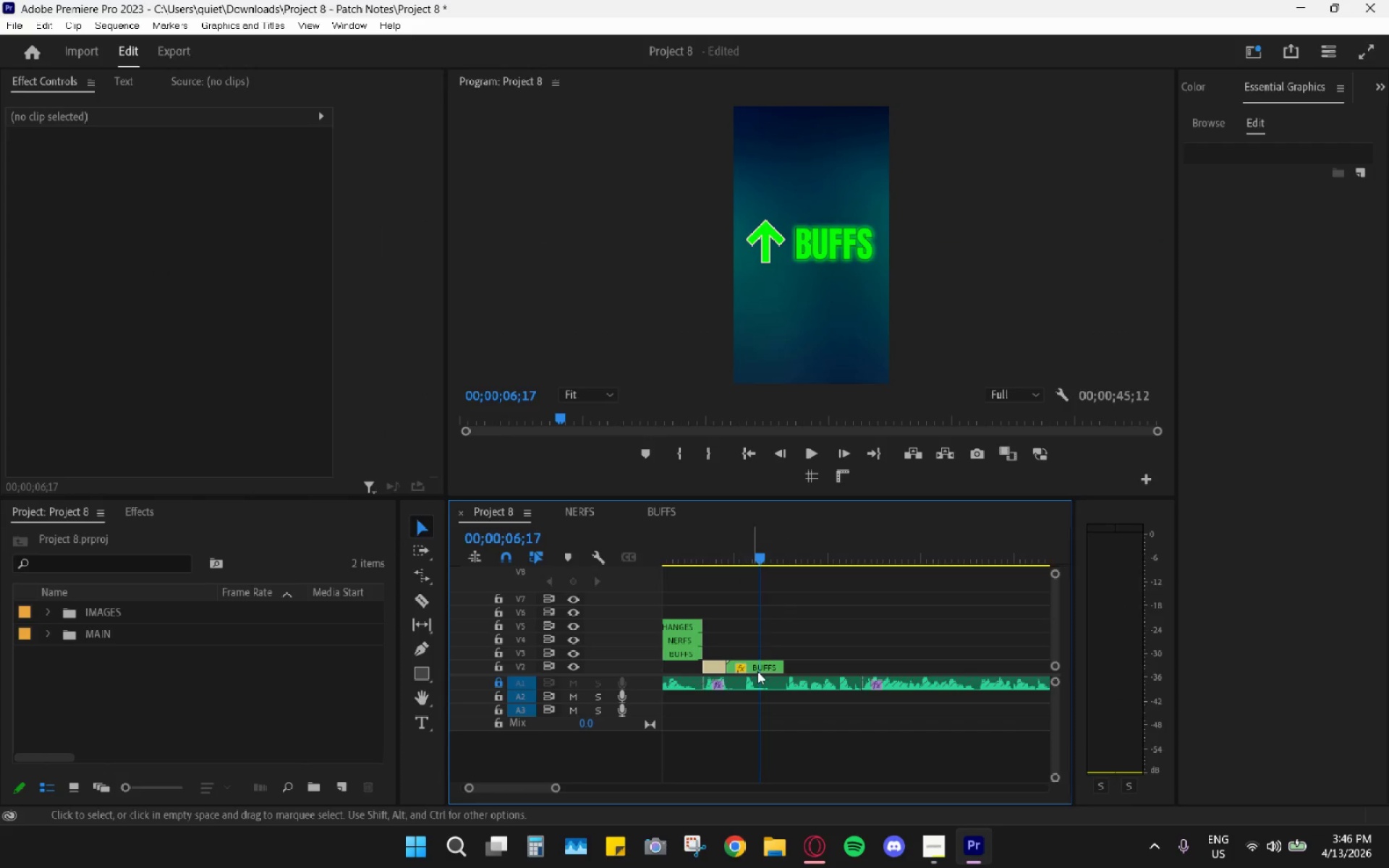 
left_click([768, 666])
 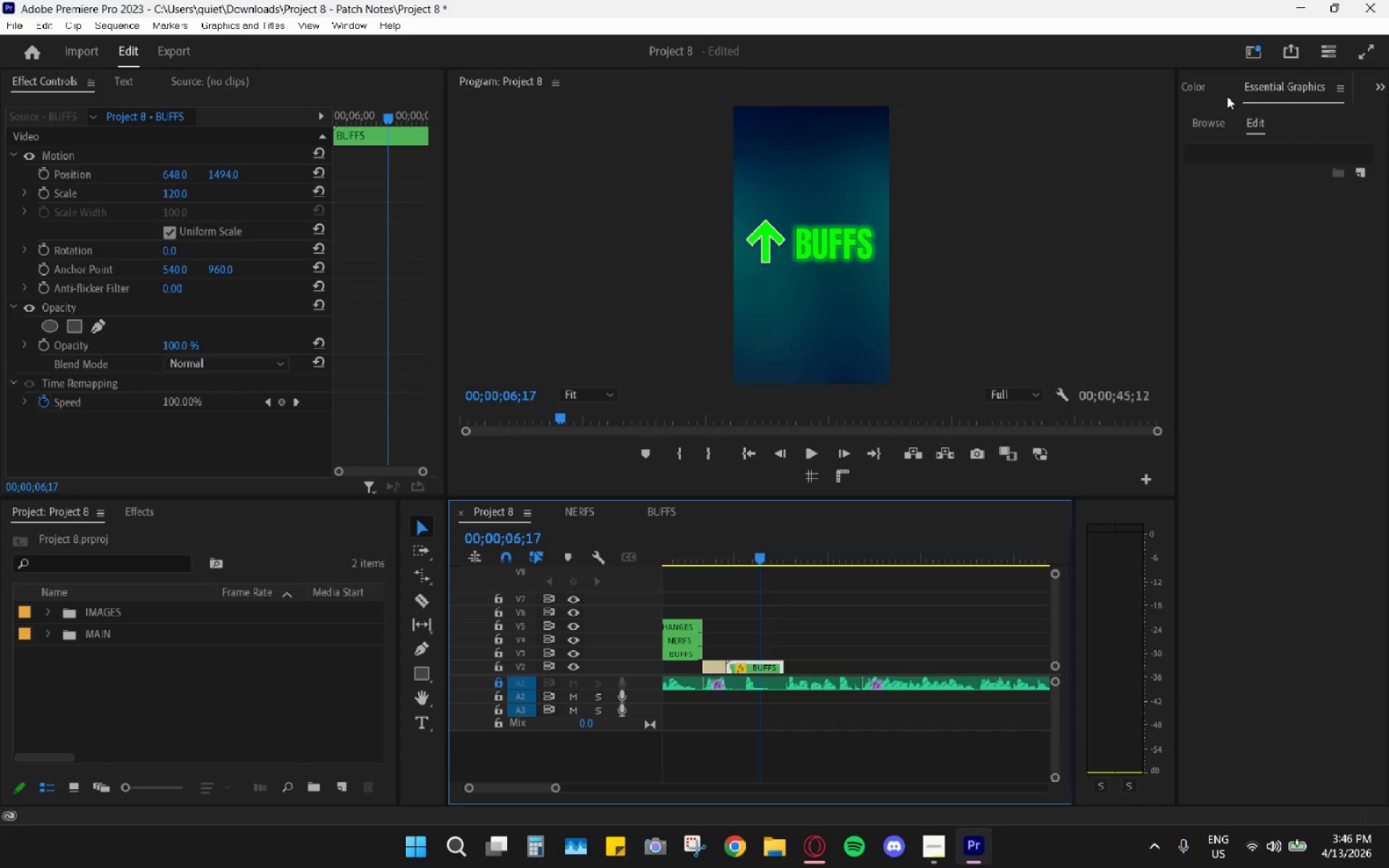 
left_click([1187, 87])
 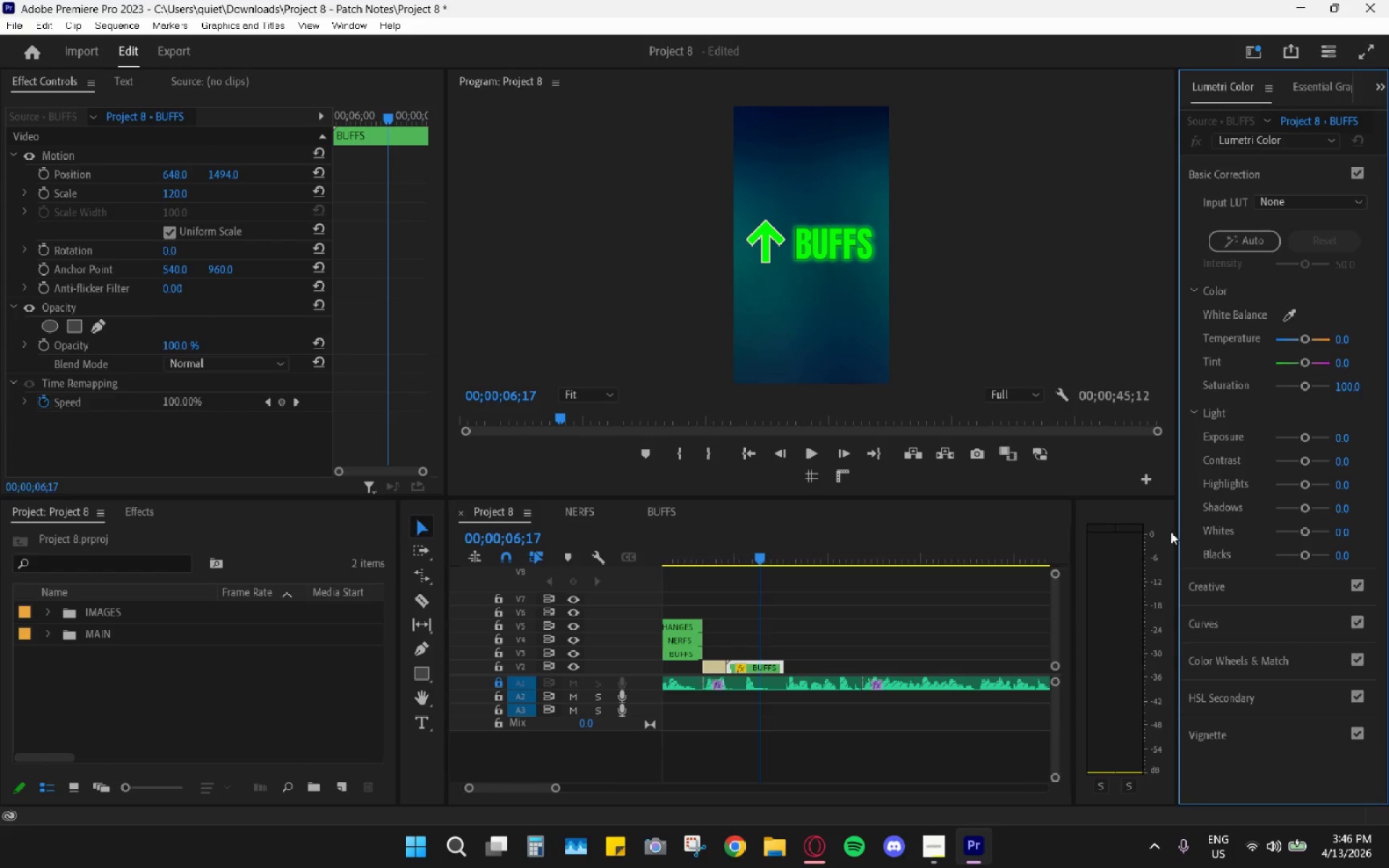 
left_click([1299, 81])
 